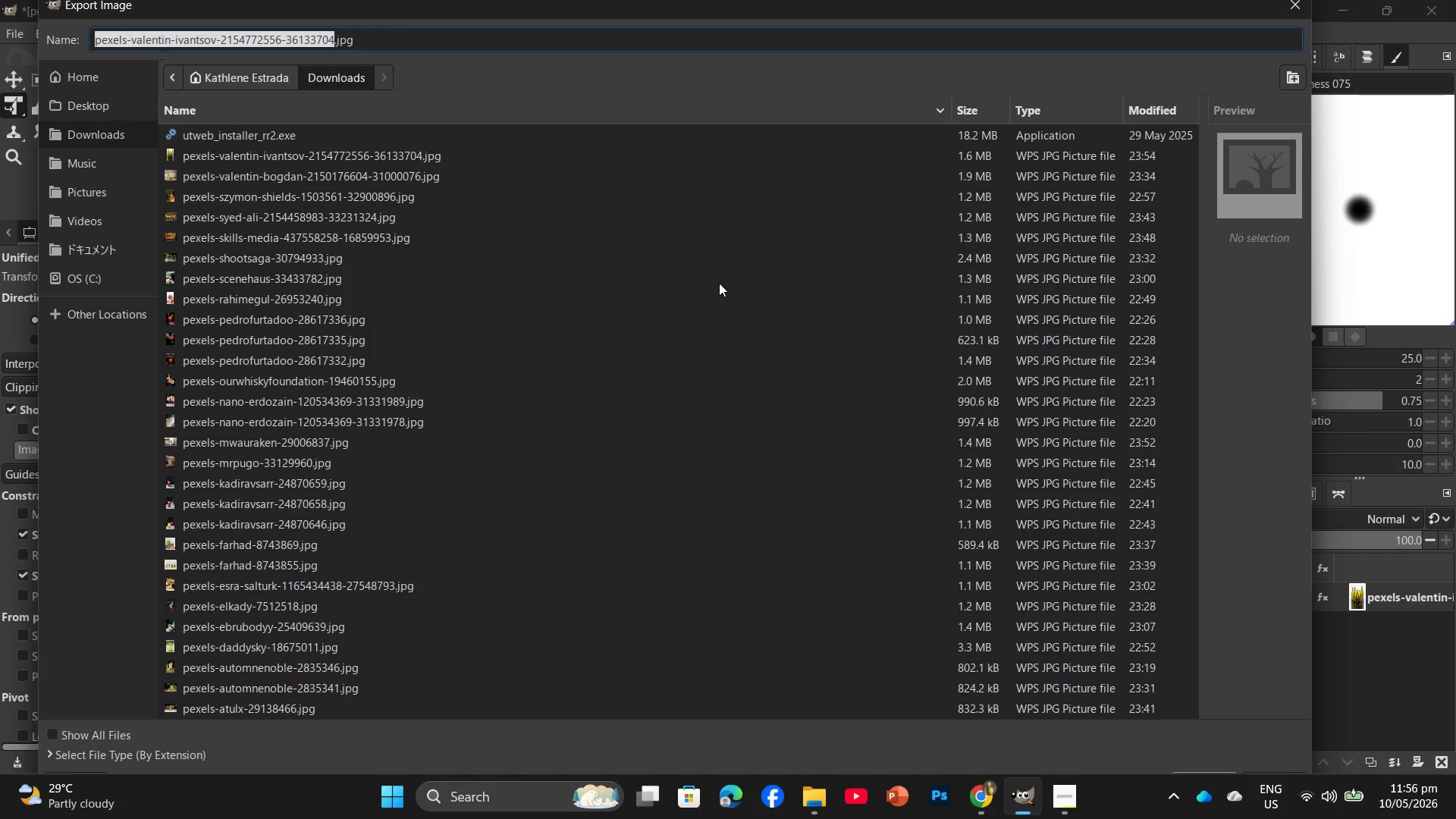 
wait(6.94)
 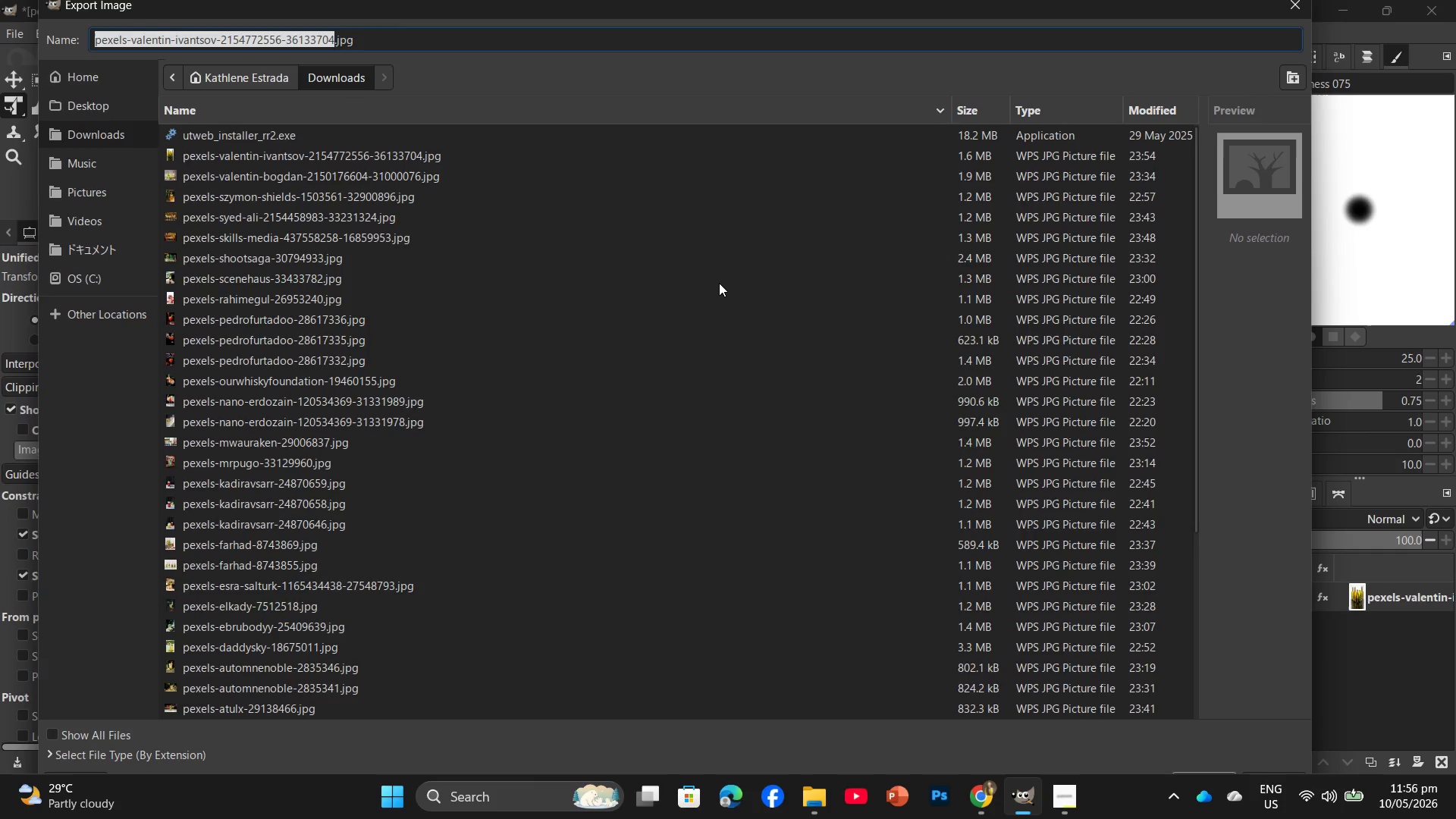 
left_click([136, 113])
 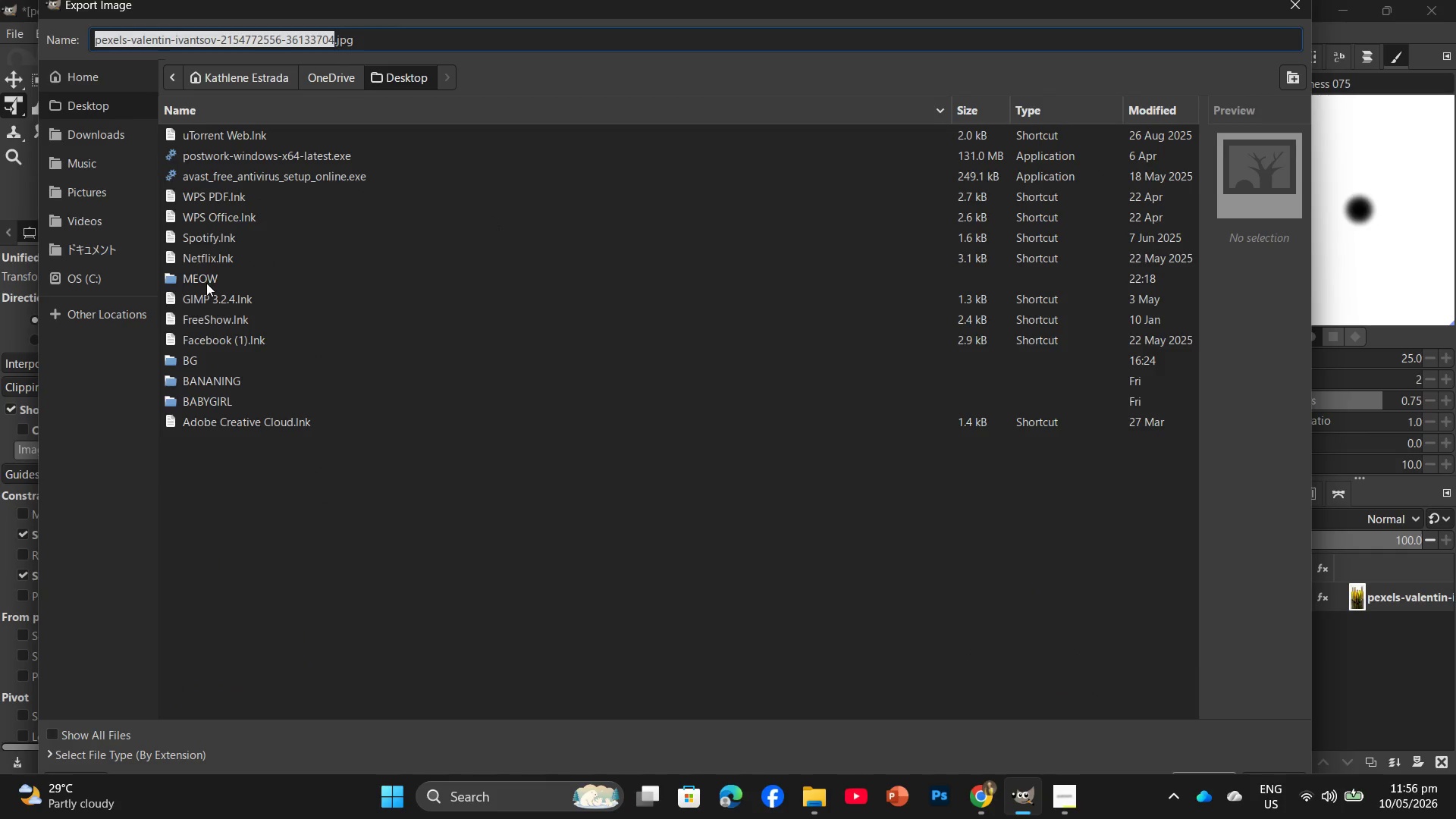 
double_click([206, 283])
 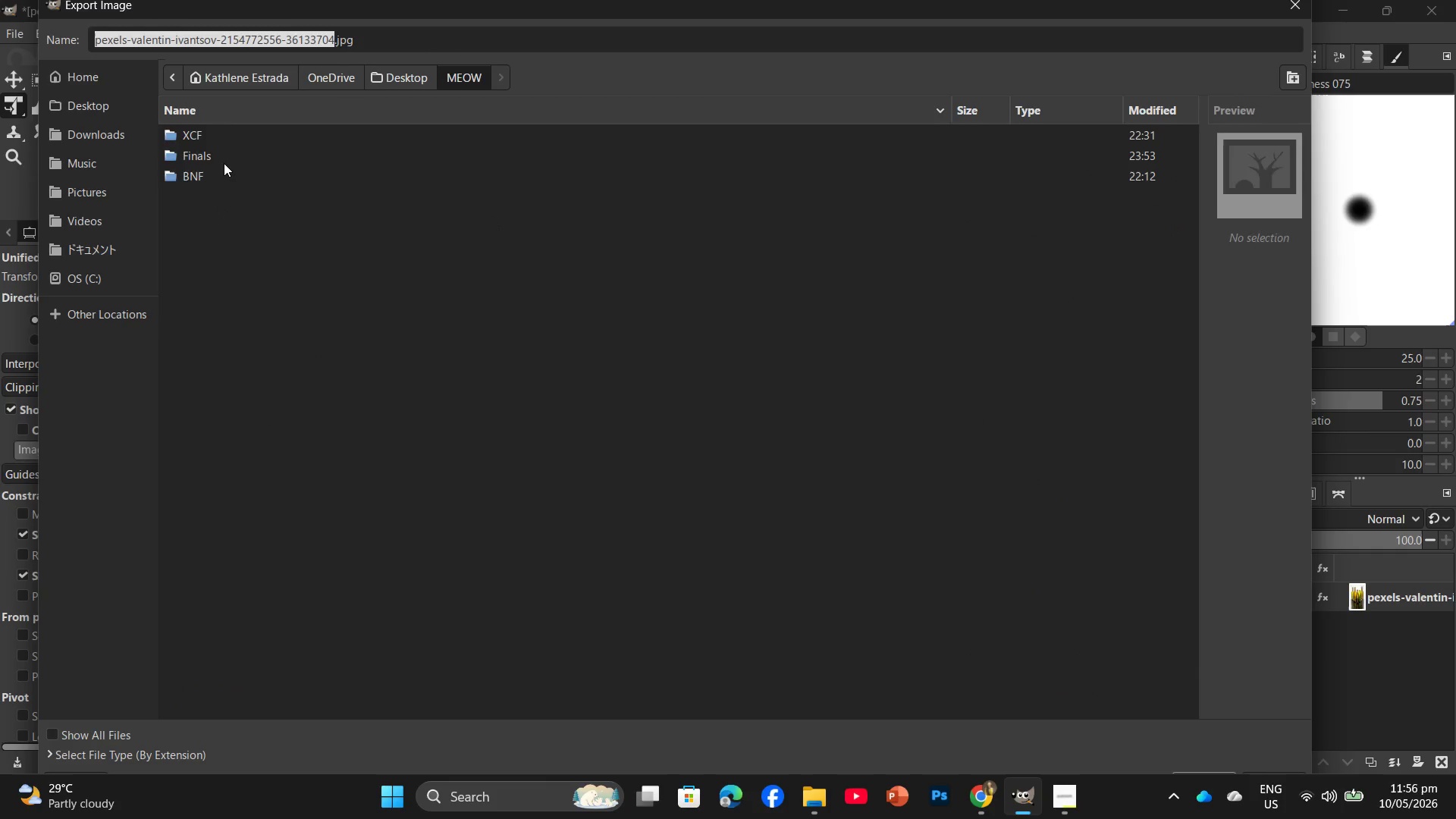 
double_click([224, 163])
 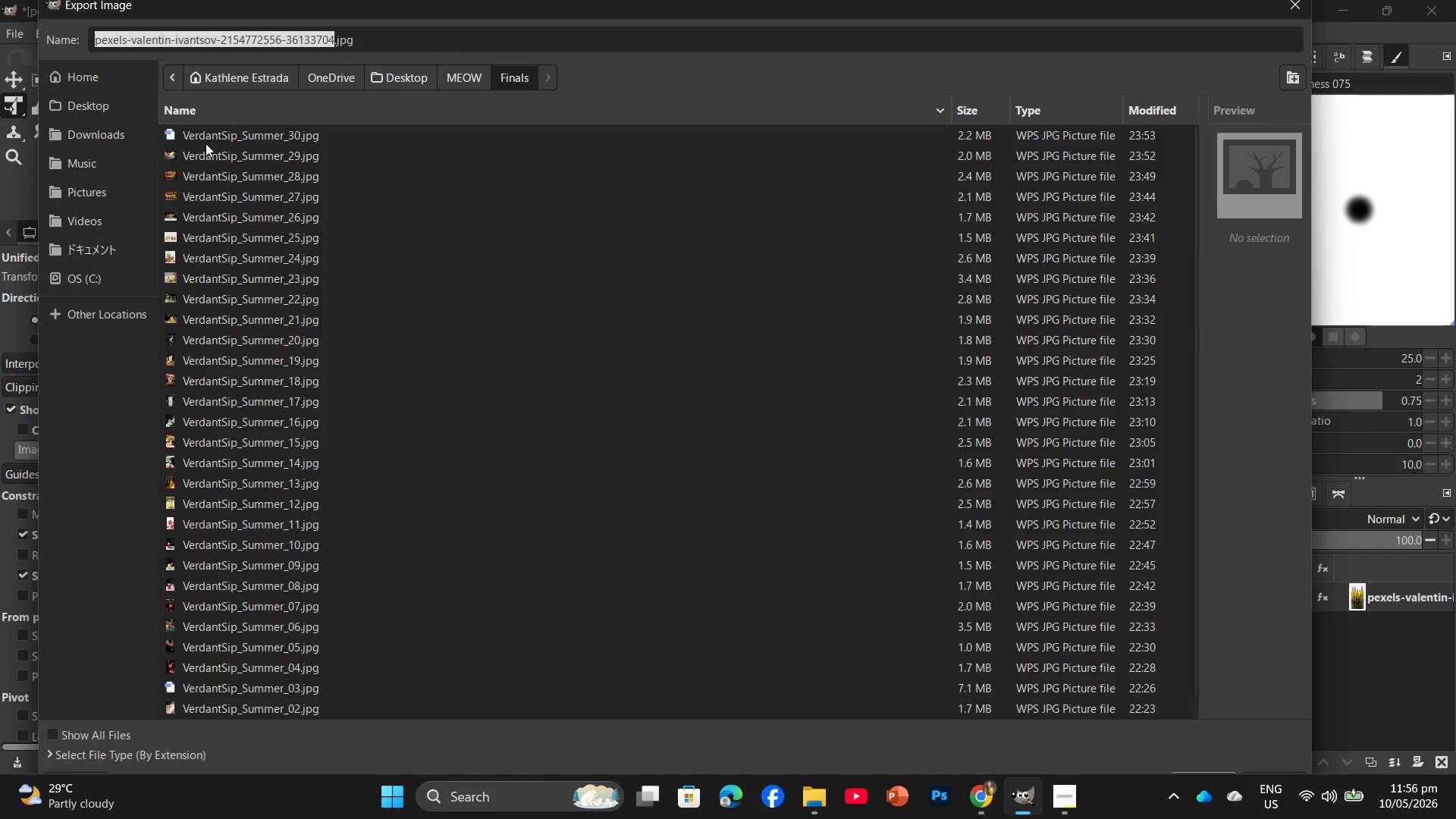 
left_click([218, 132])
 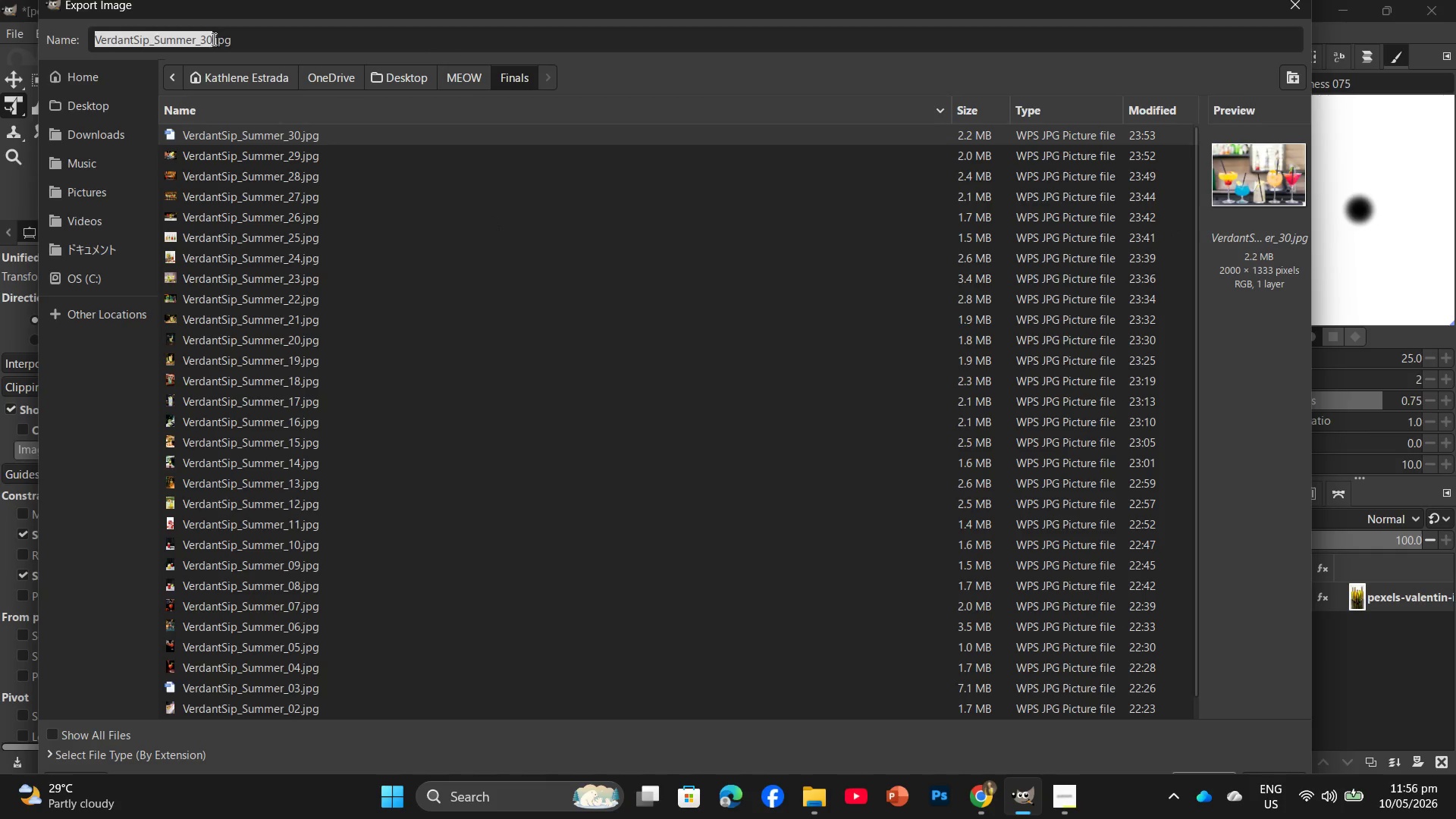 
left_click([211, 39])
 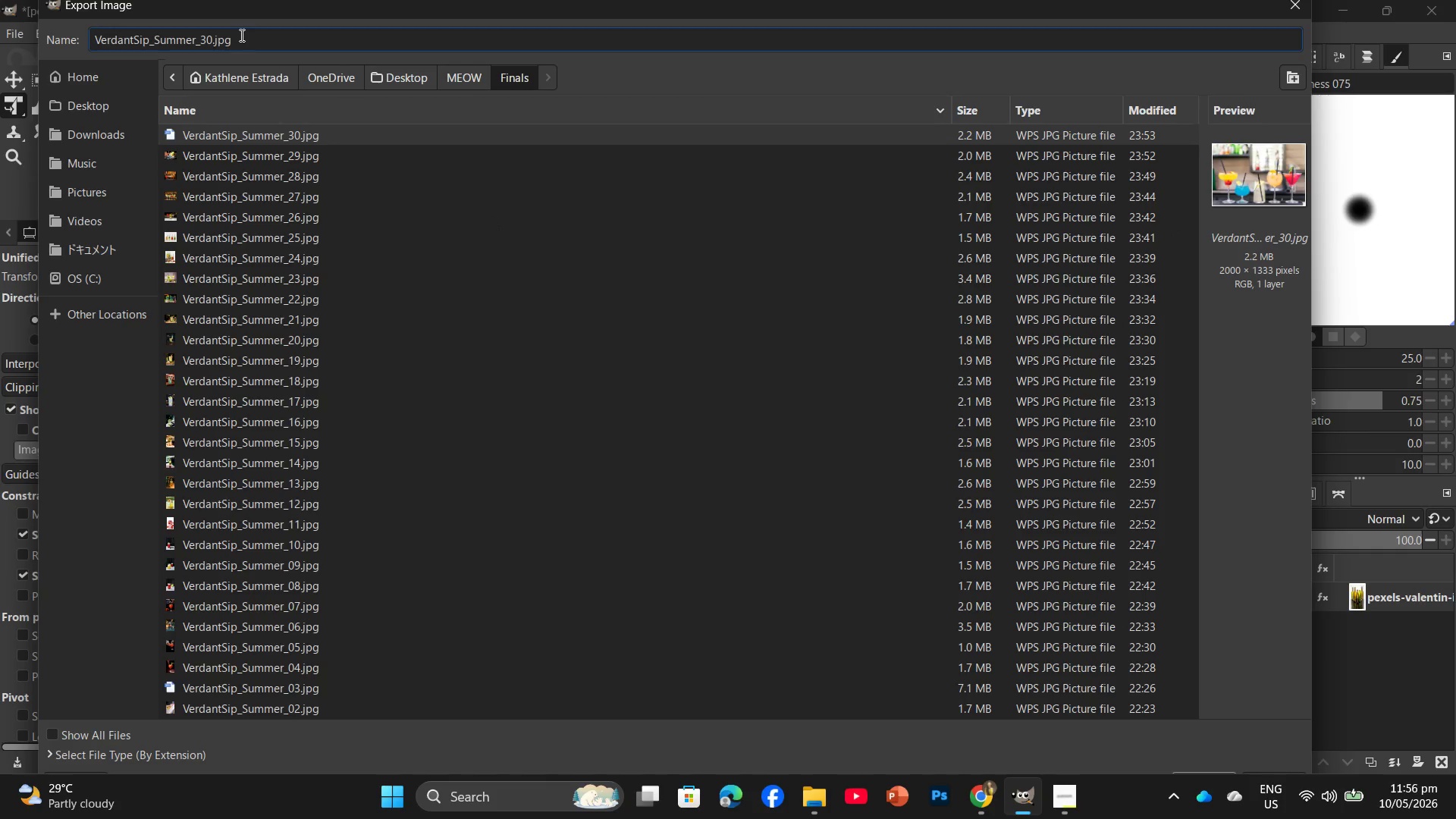 
key(Backspace)
 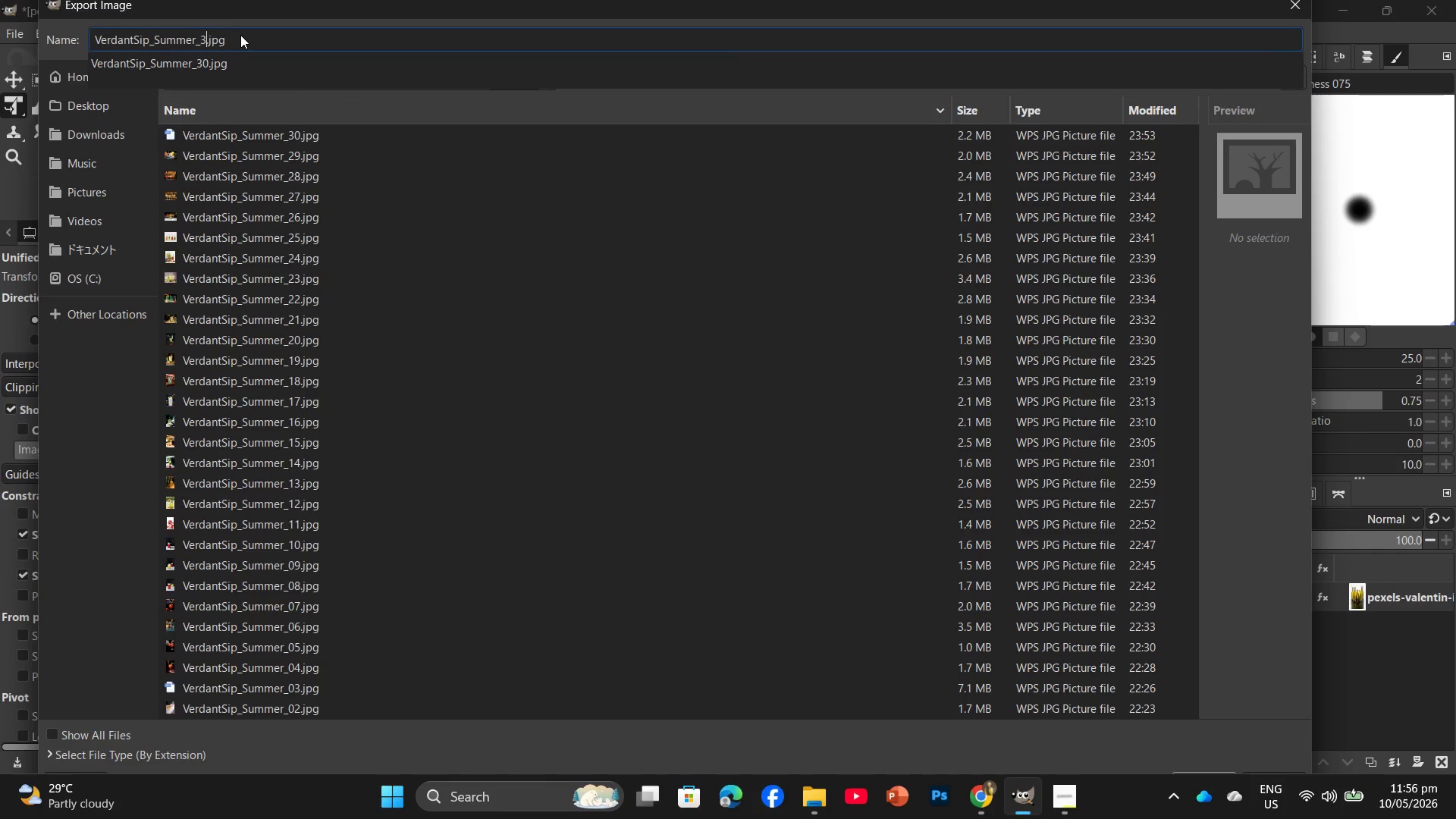 
key(Numpad1)
 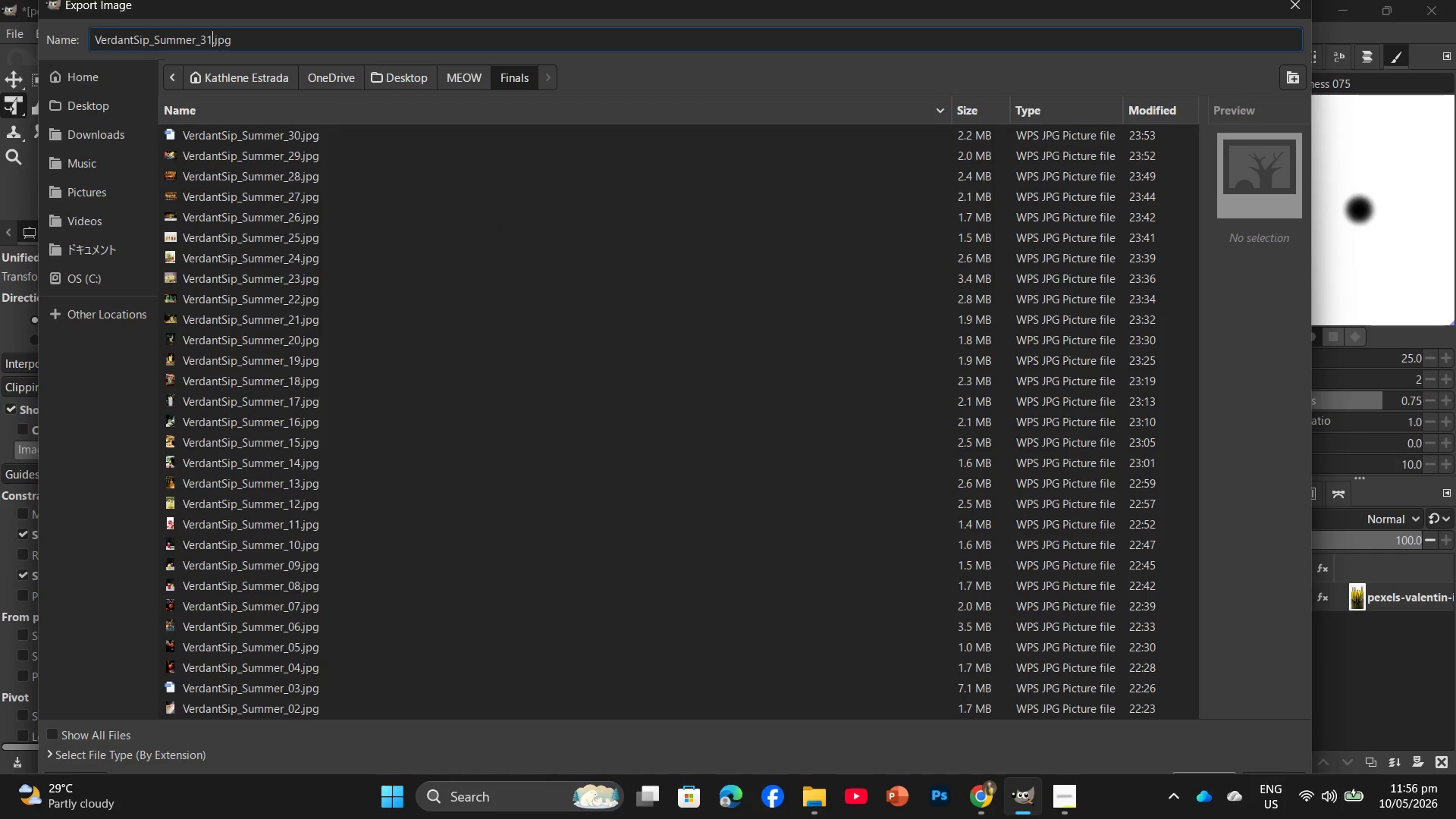 
key(Enter)
 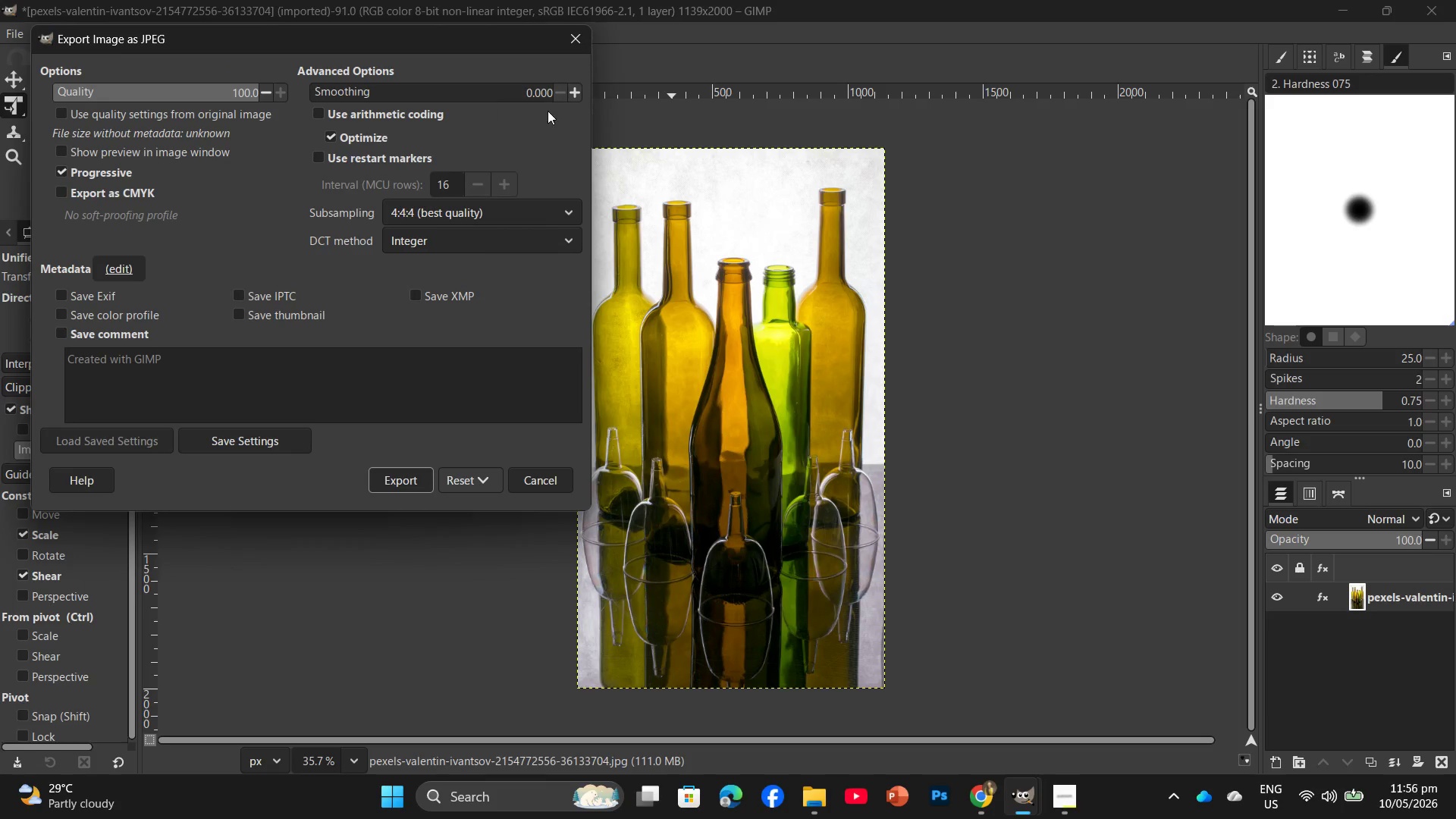 
left_click([420, 482])
 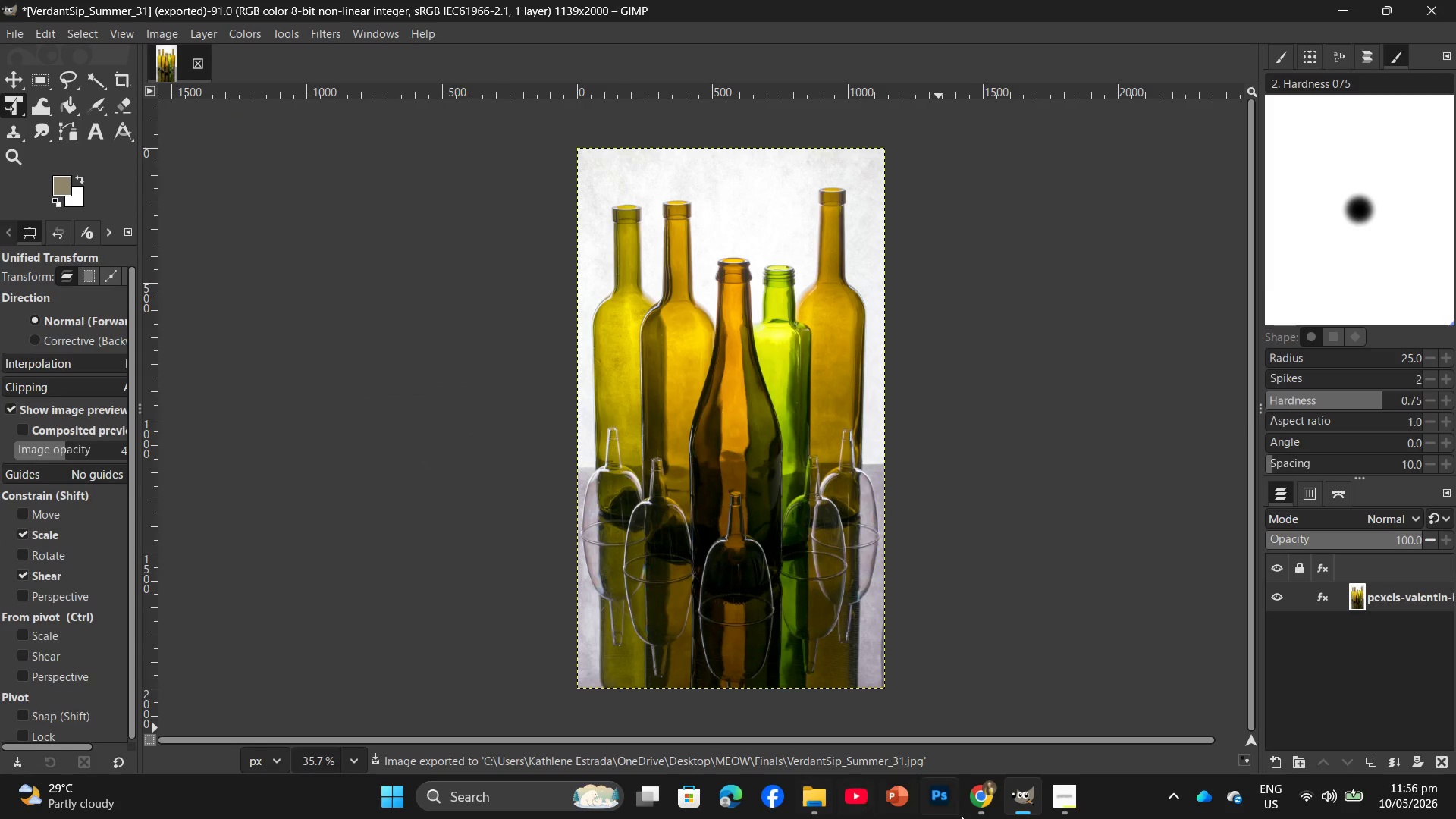 
left_click([974, 808])
 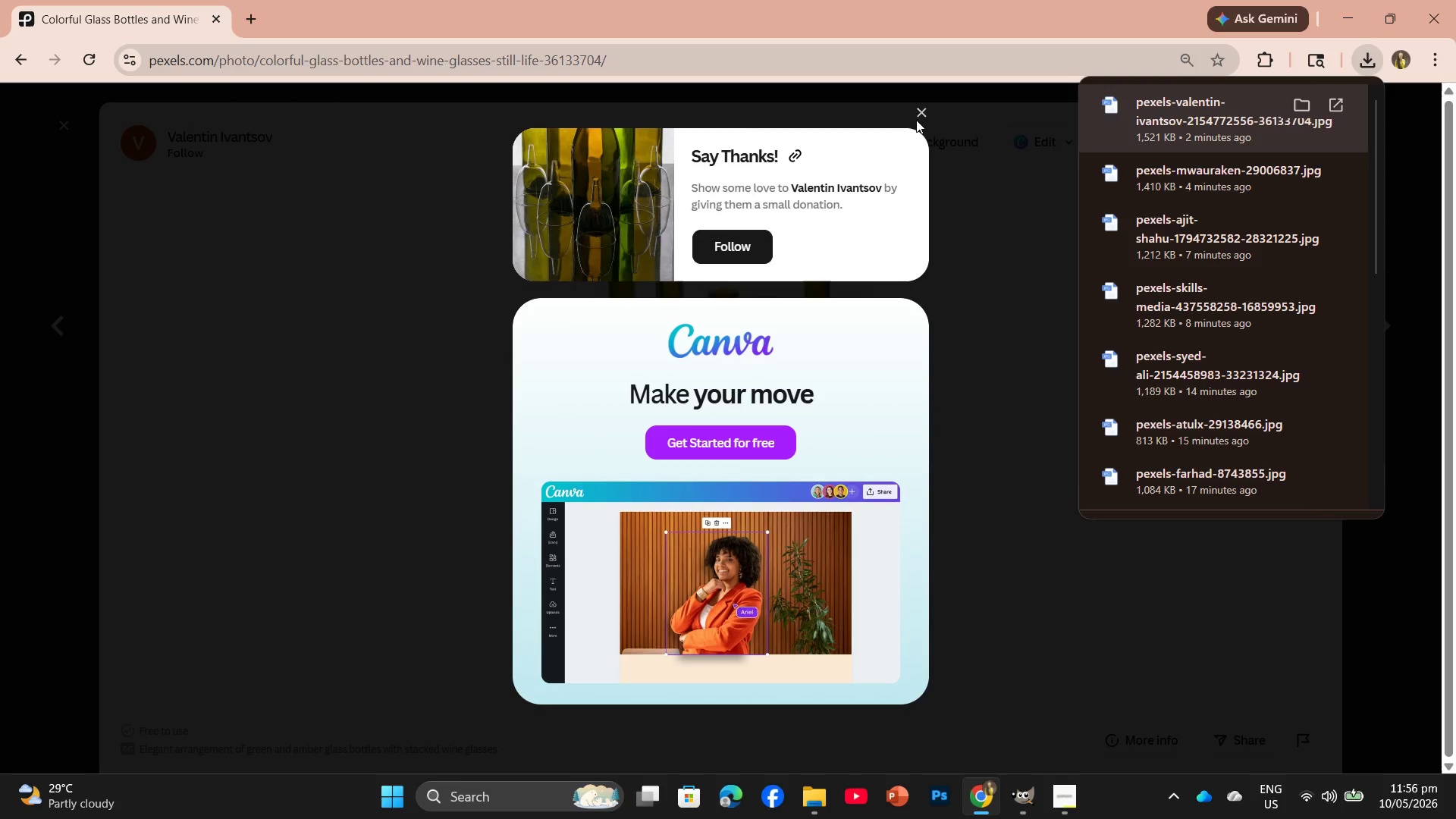 
left_click([923, 110])
 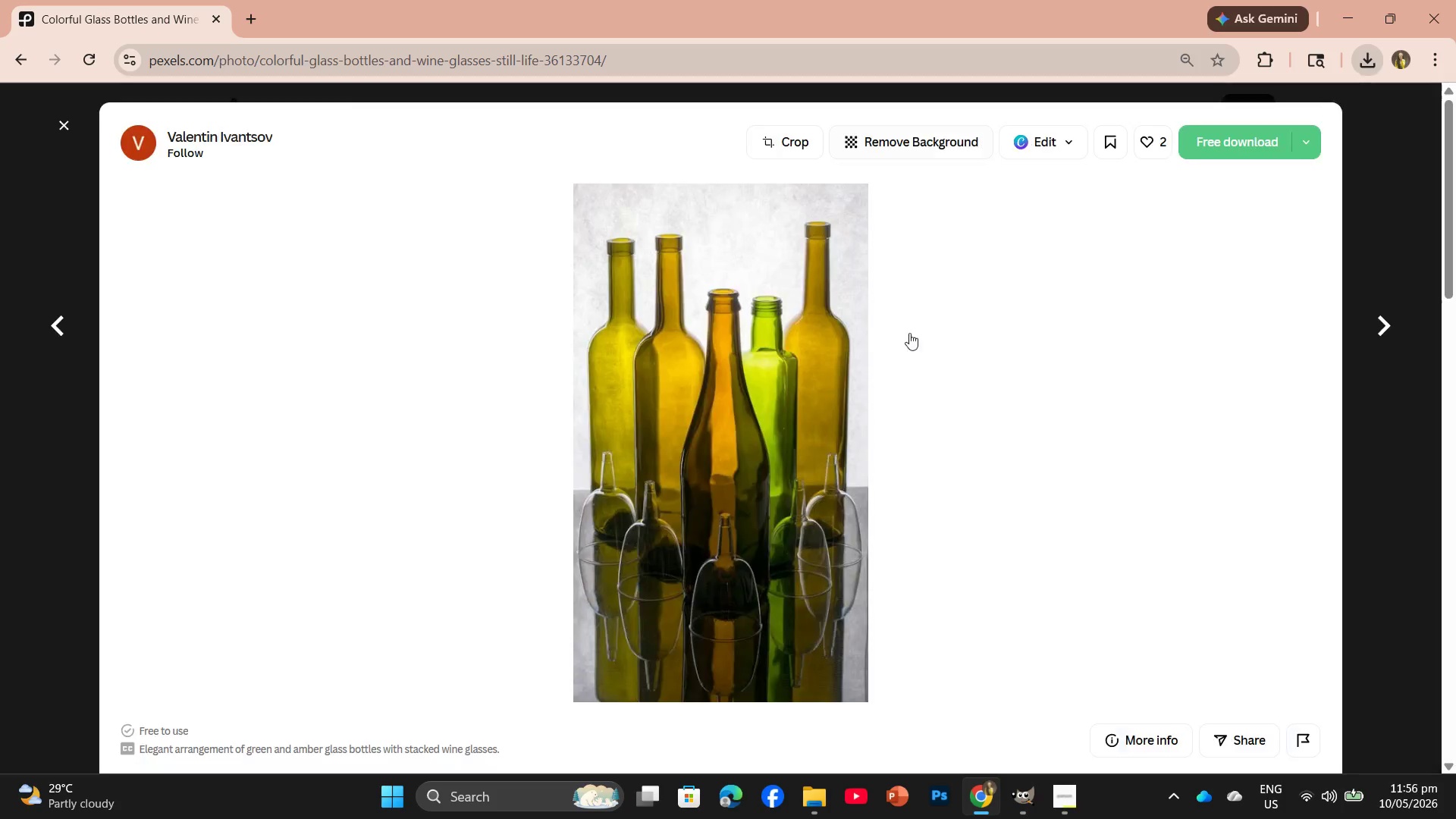 
scroll: coordinate [912, 433], scroll_direction: down, amount: 10.0
 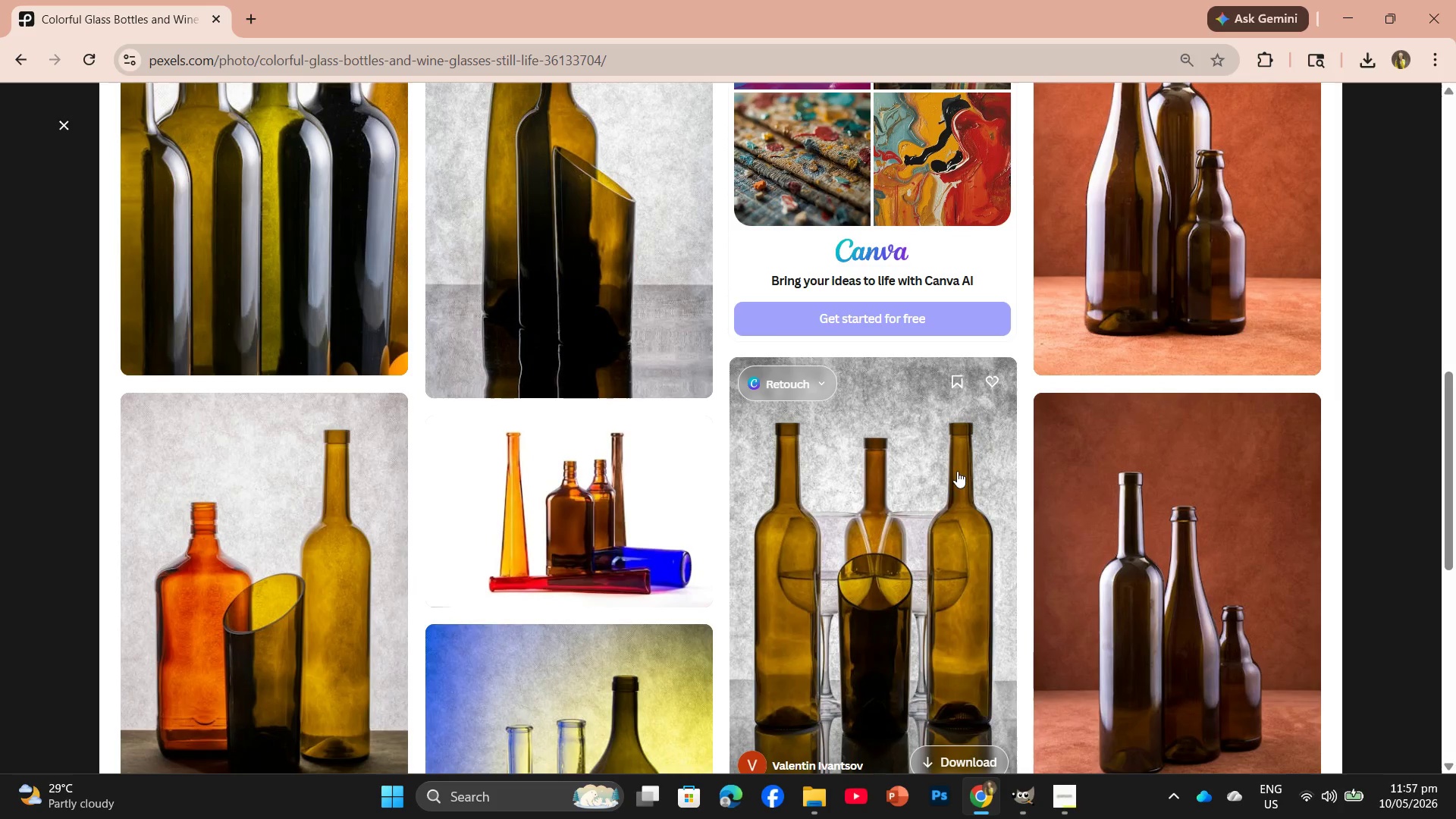 
left_click([887, 587])
 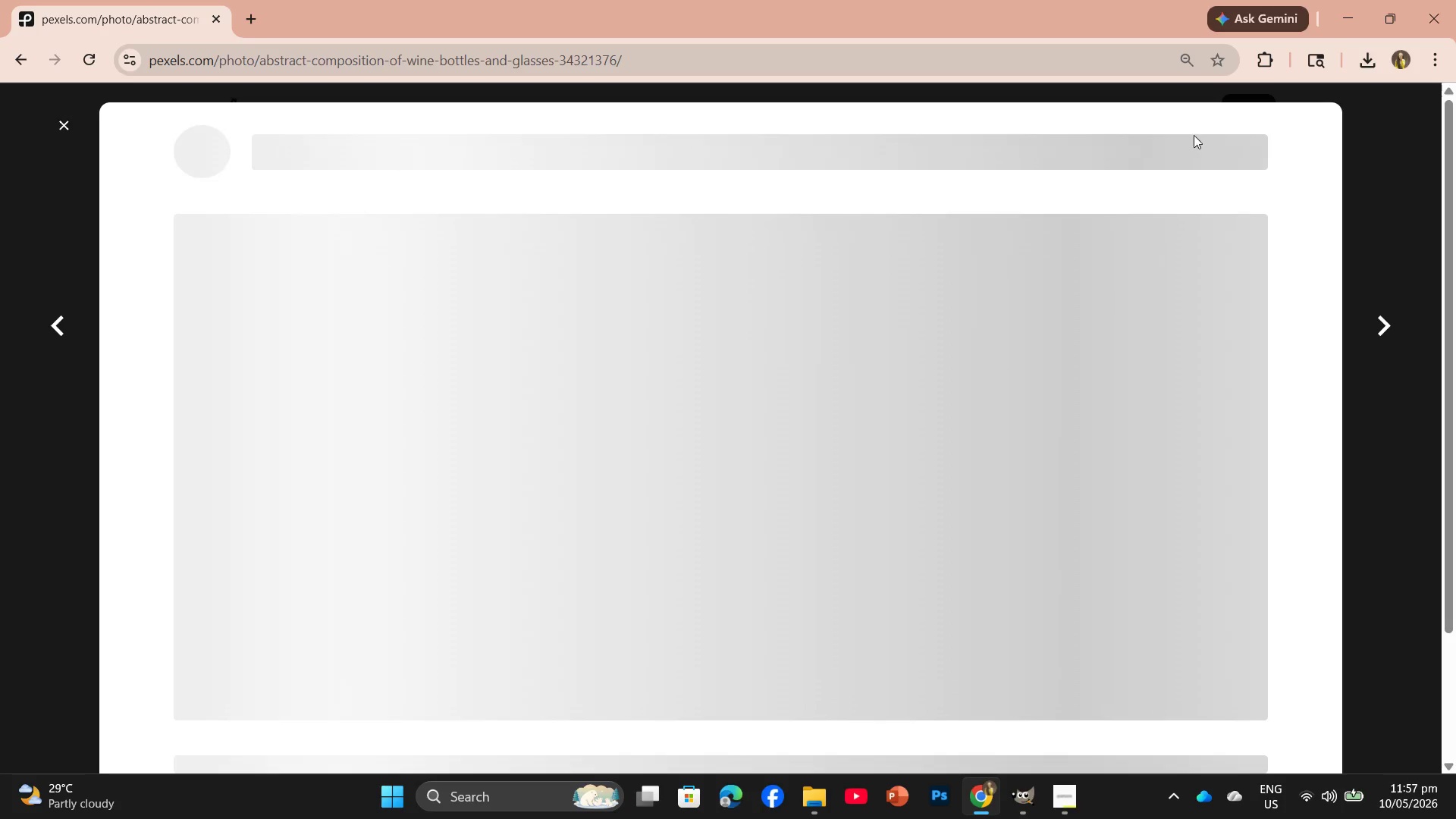 
left_click([1245, 136])
 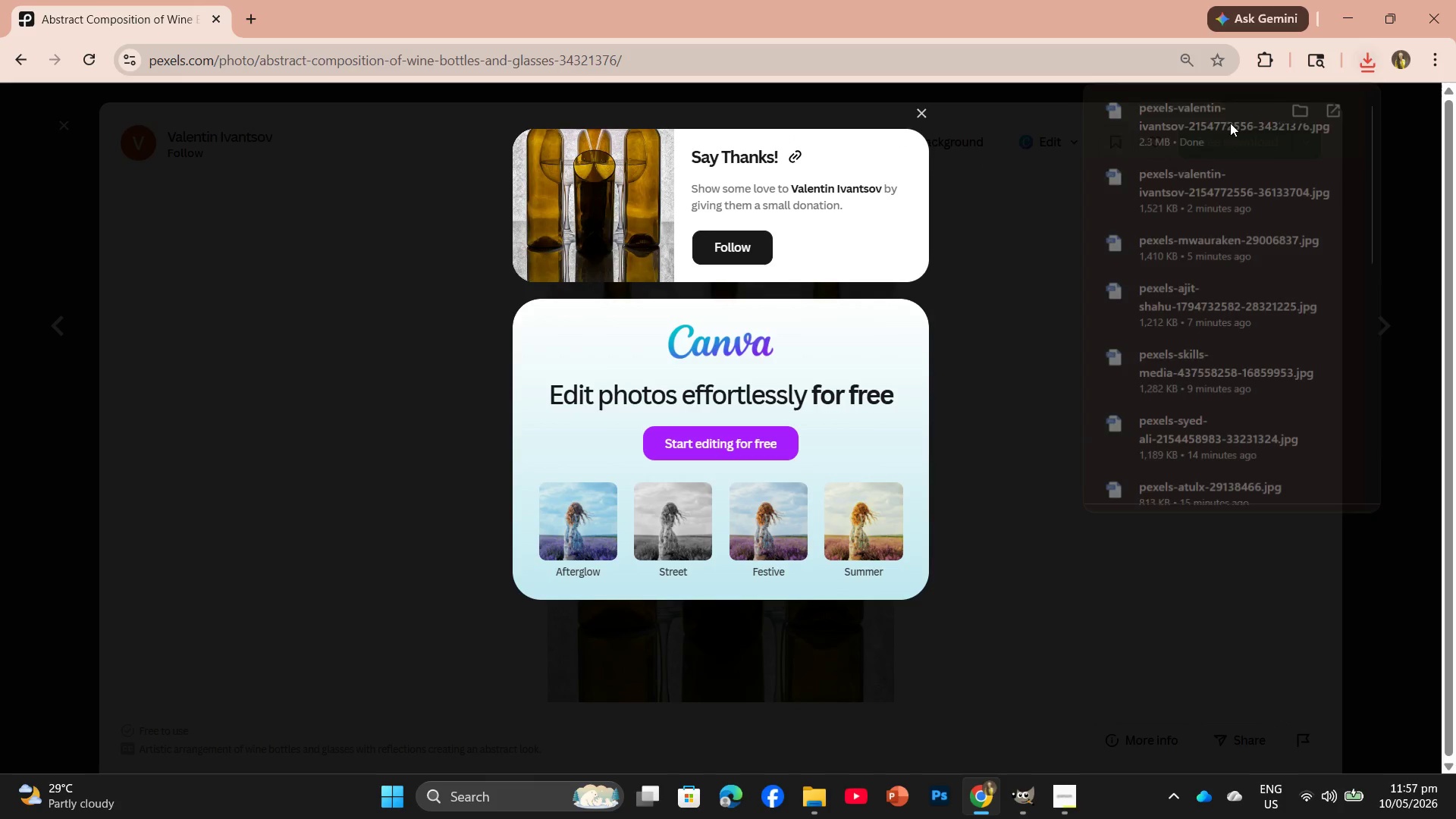 
left_click_drag(start_coordinate=[1249, 112], to_coordinate=[369, 59])
 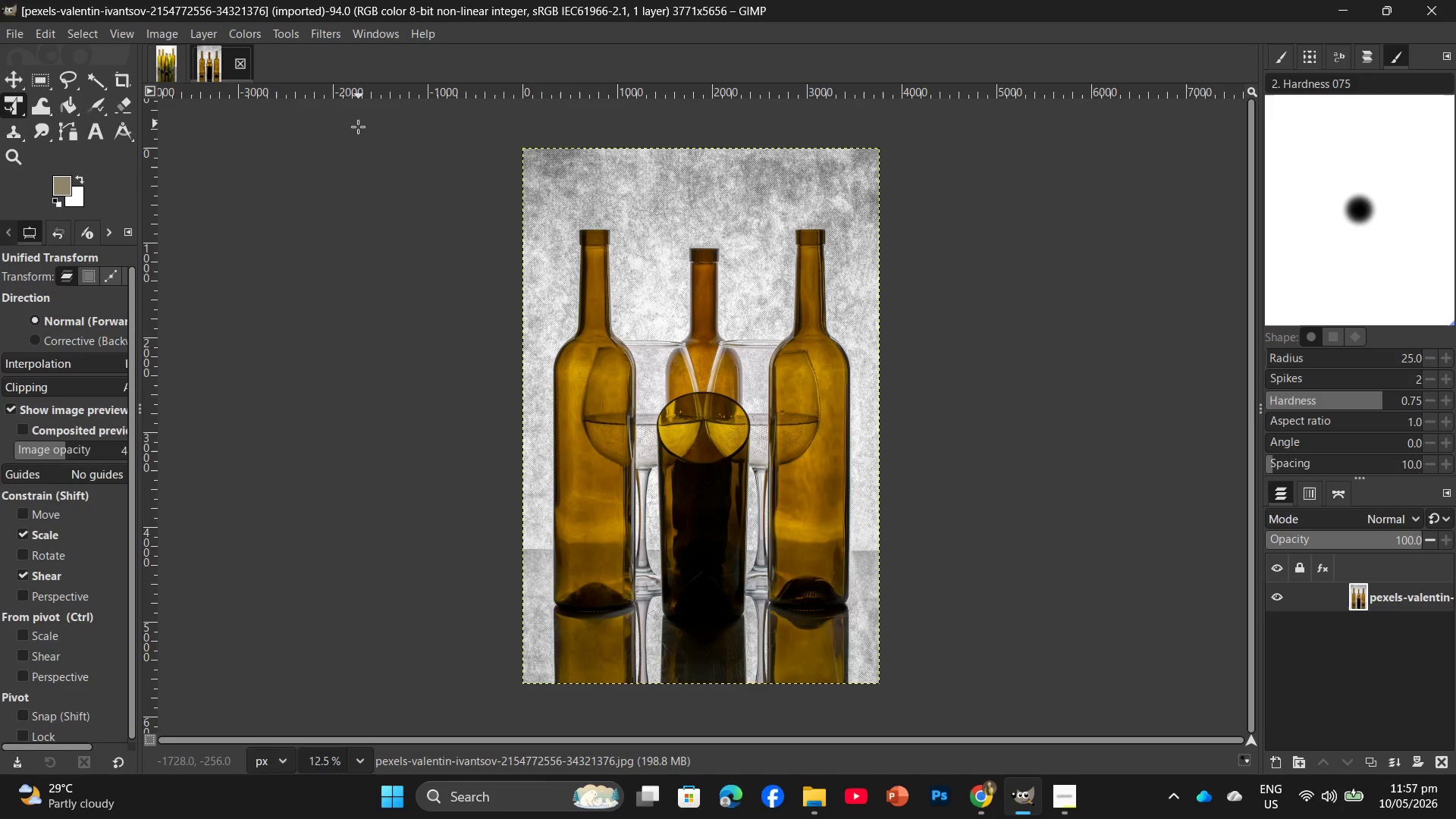 
left_click([158, 29])
 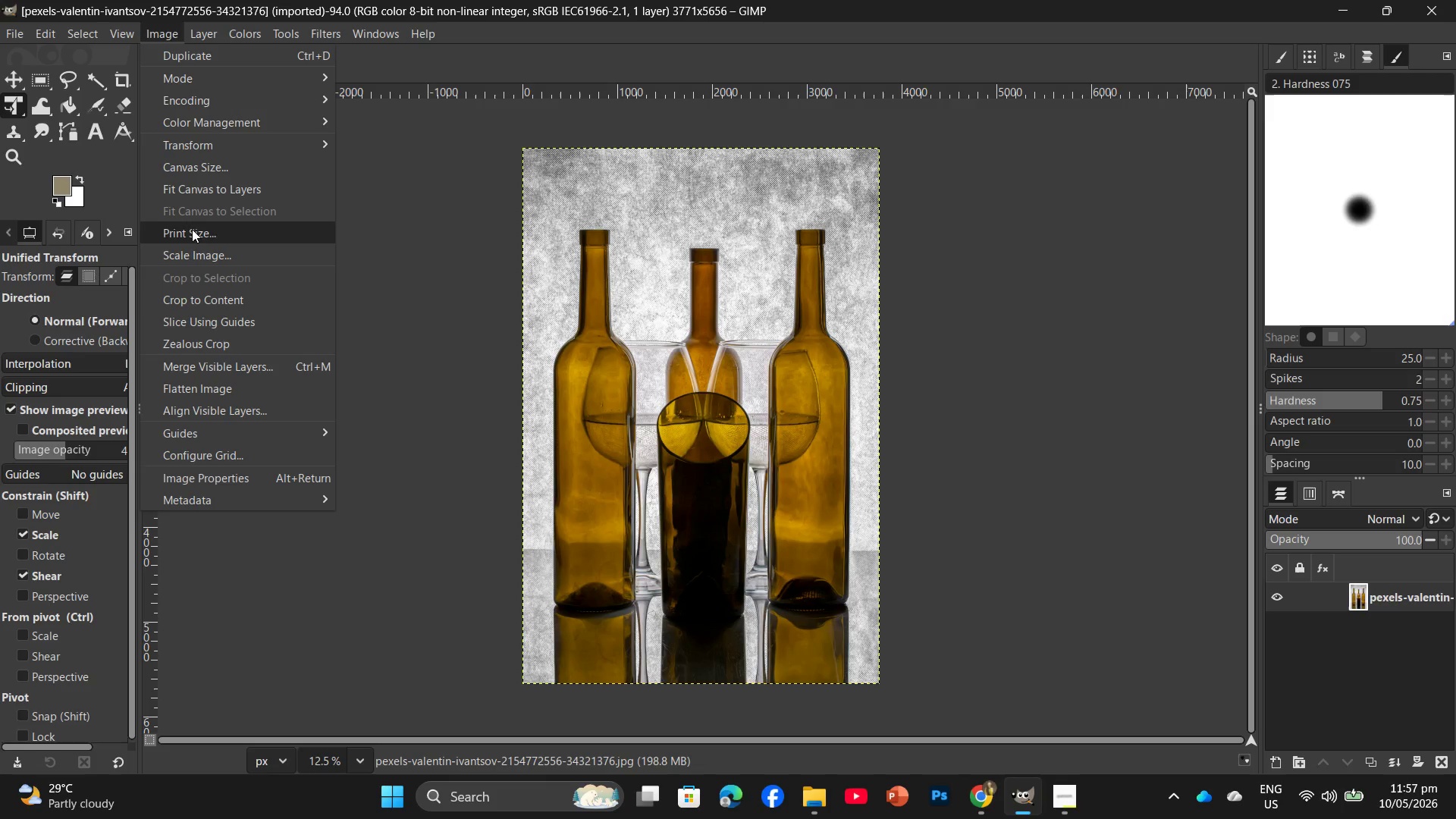 
left_click([192, 251])
 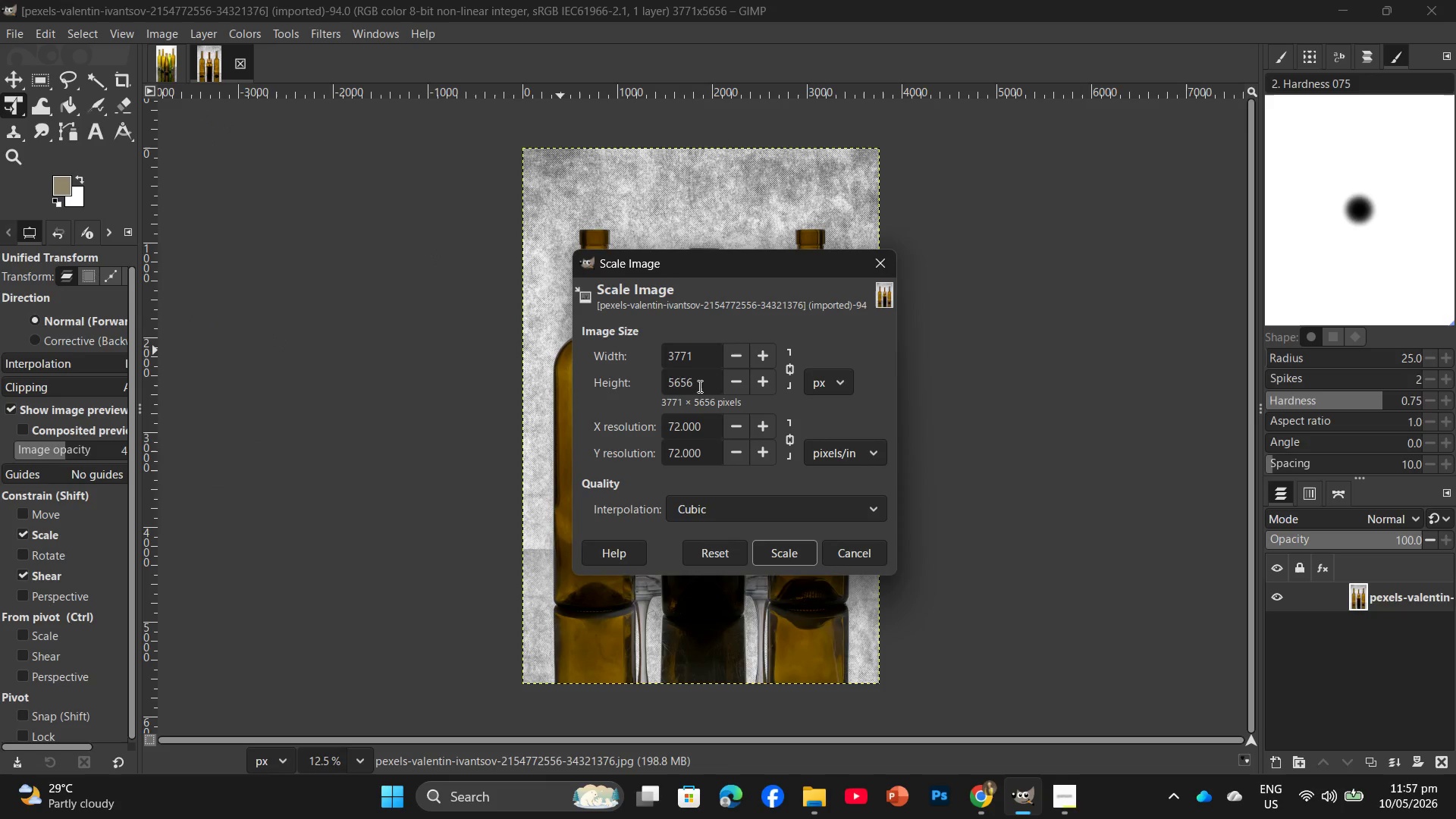 
left_click_drag(start_coordinate=[702, 381], to_coordinate=[662, 383])
 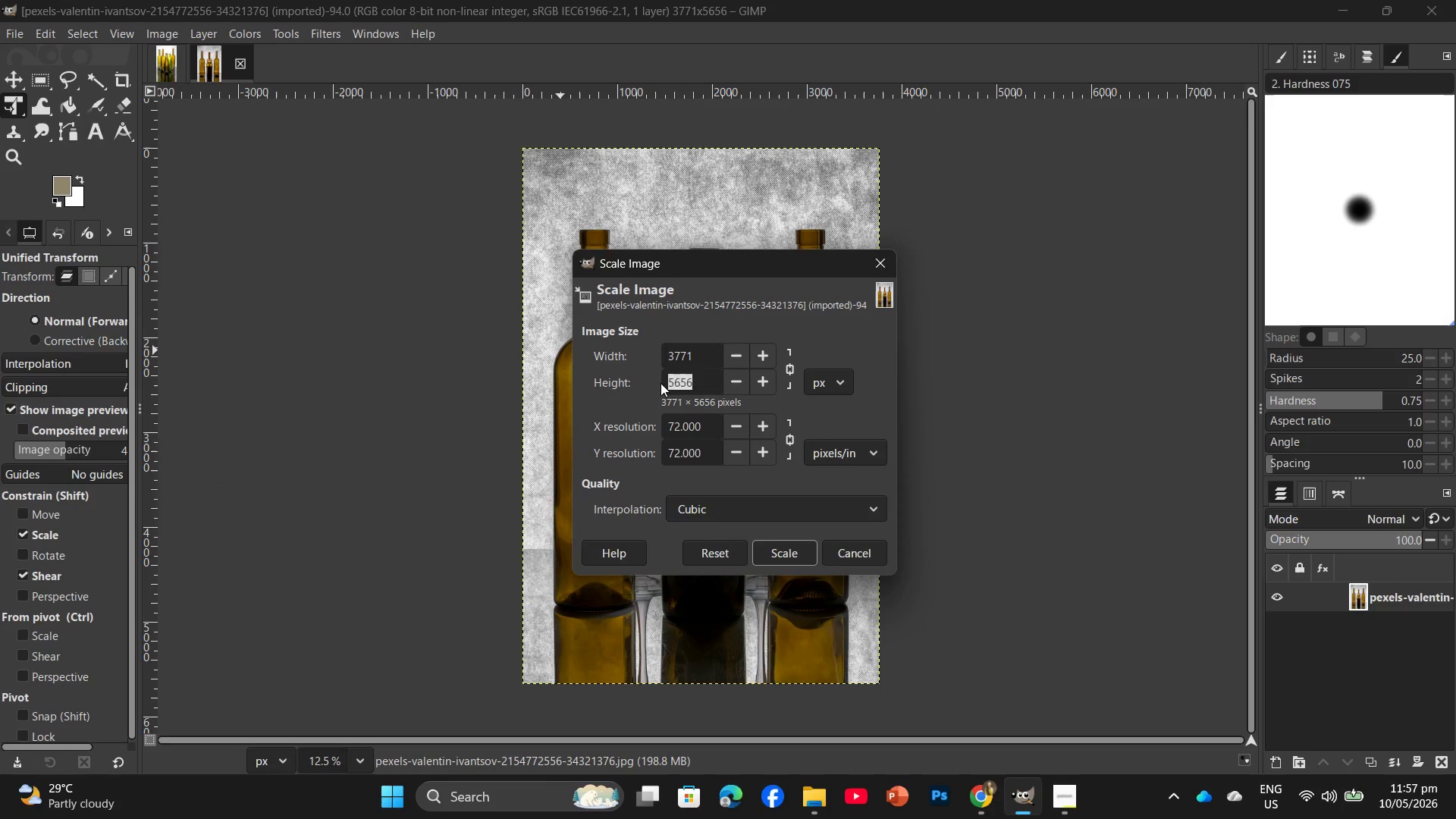 
key(Numpad2)
 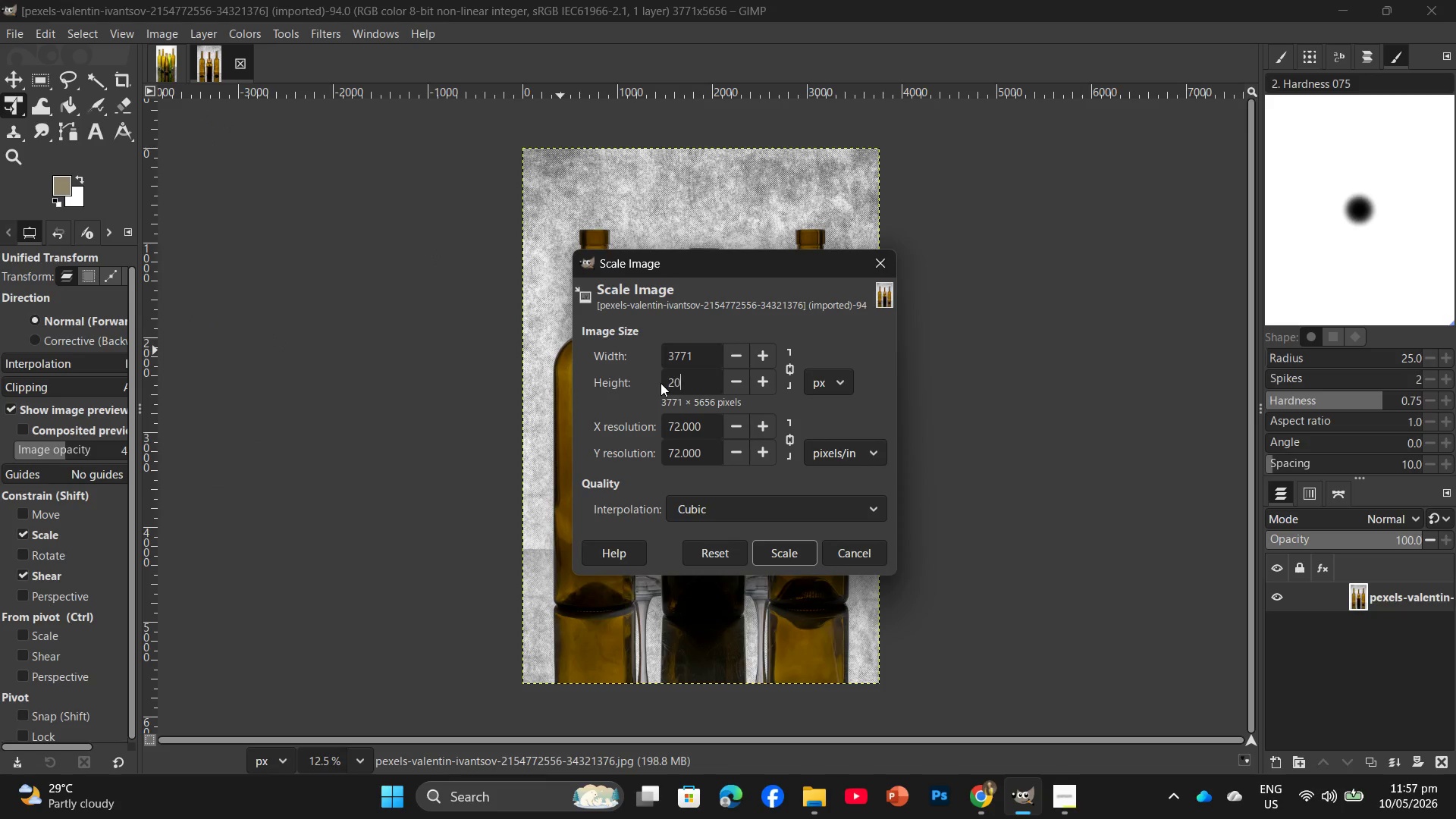 
key(Numpad0)
 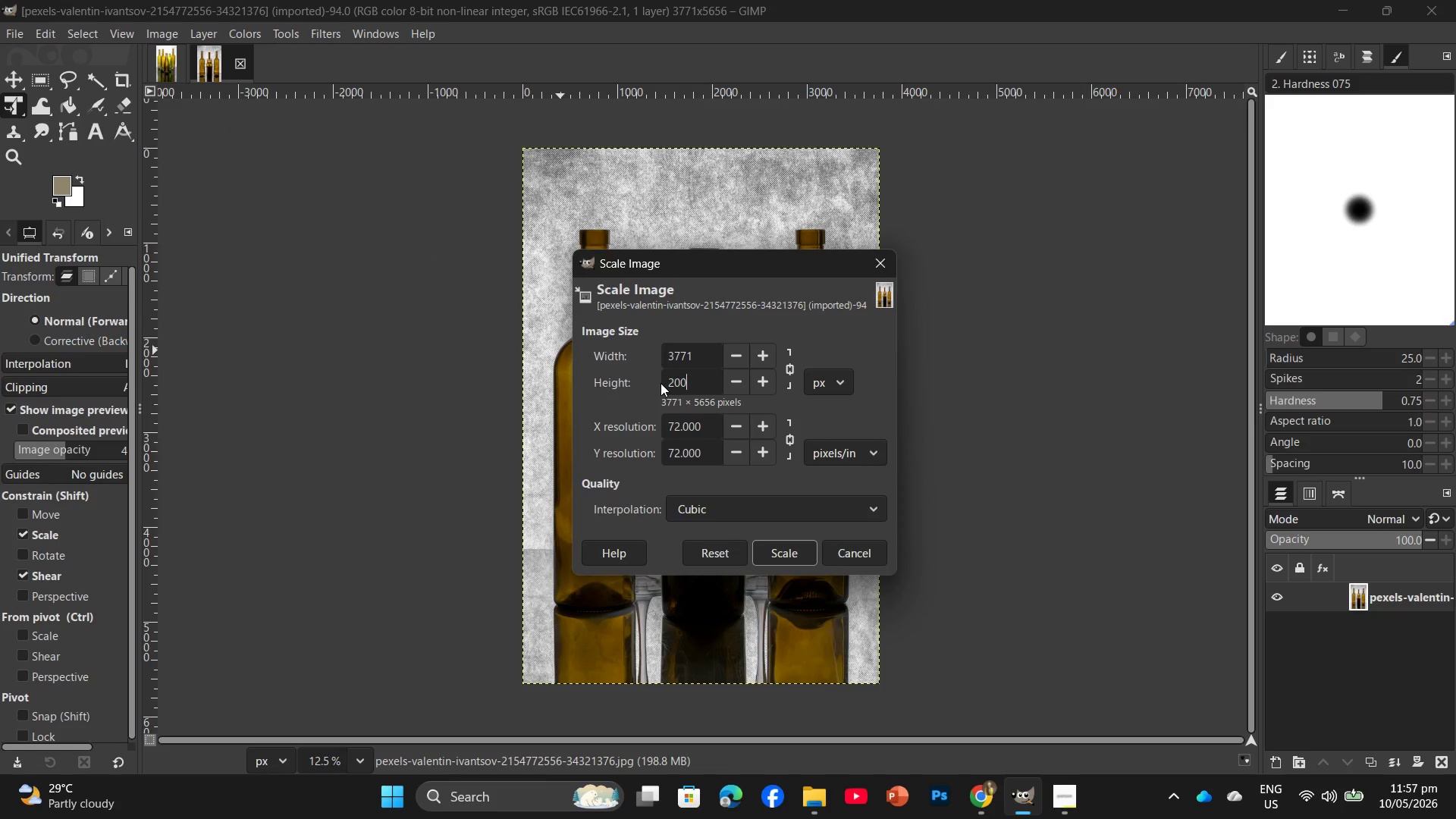 
key(Numpad0)
 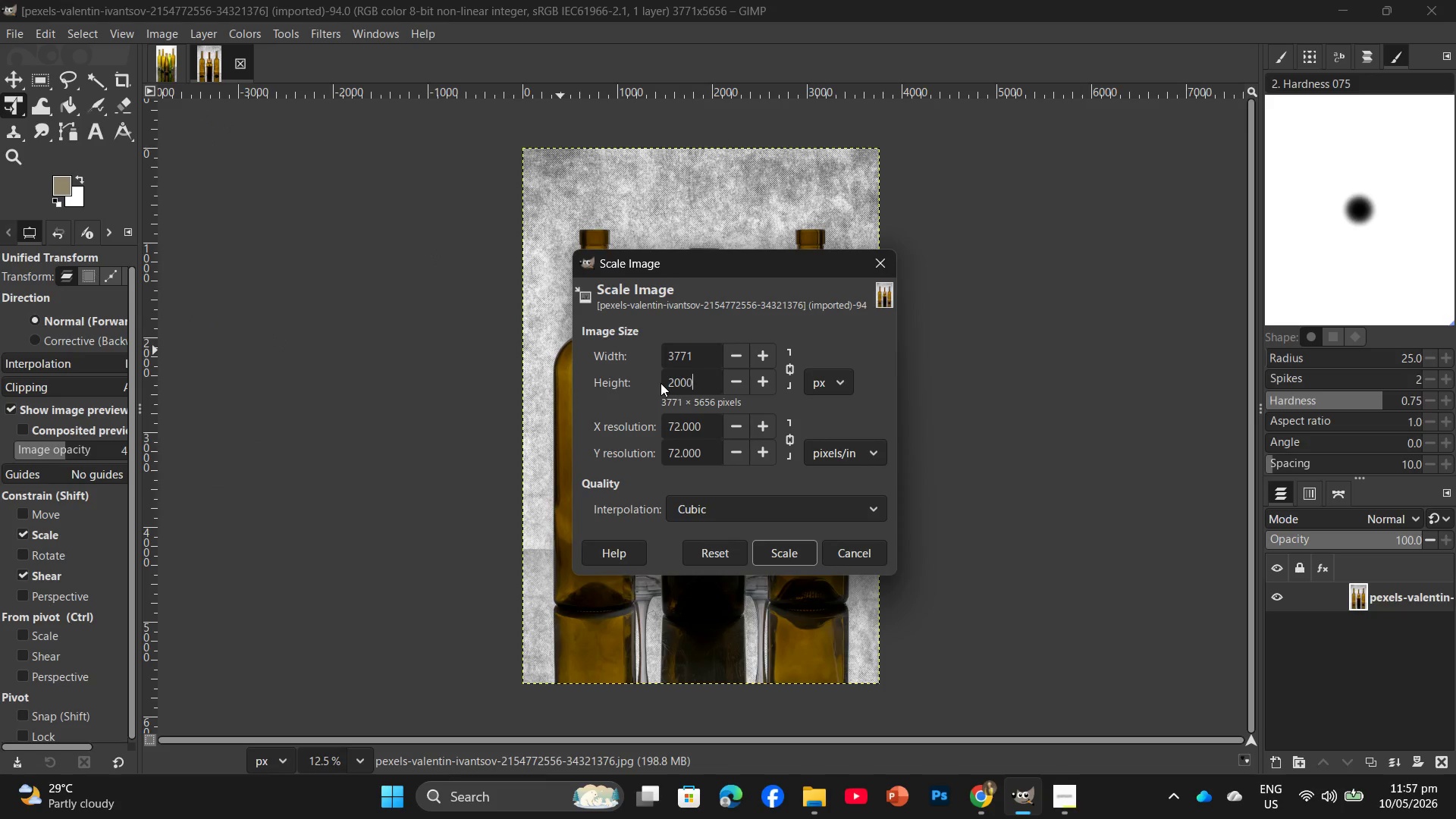 
key(Numpad0)
 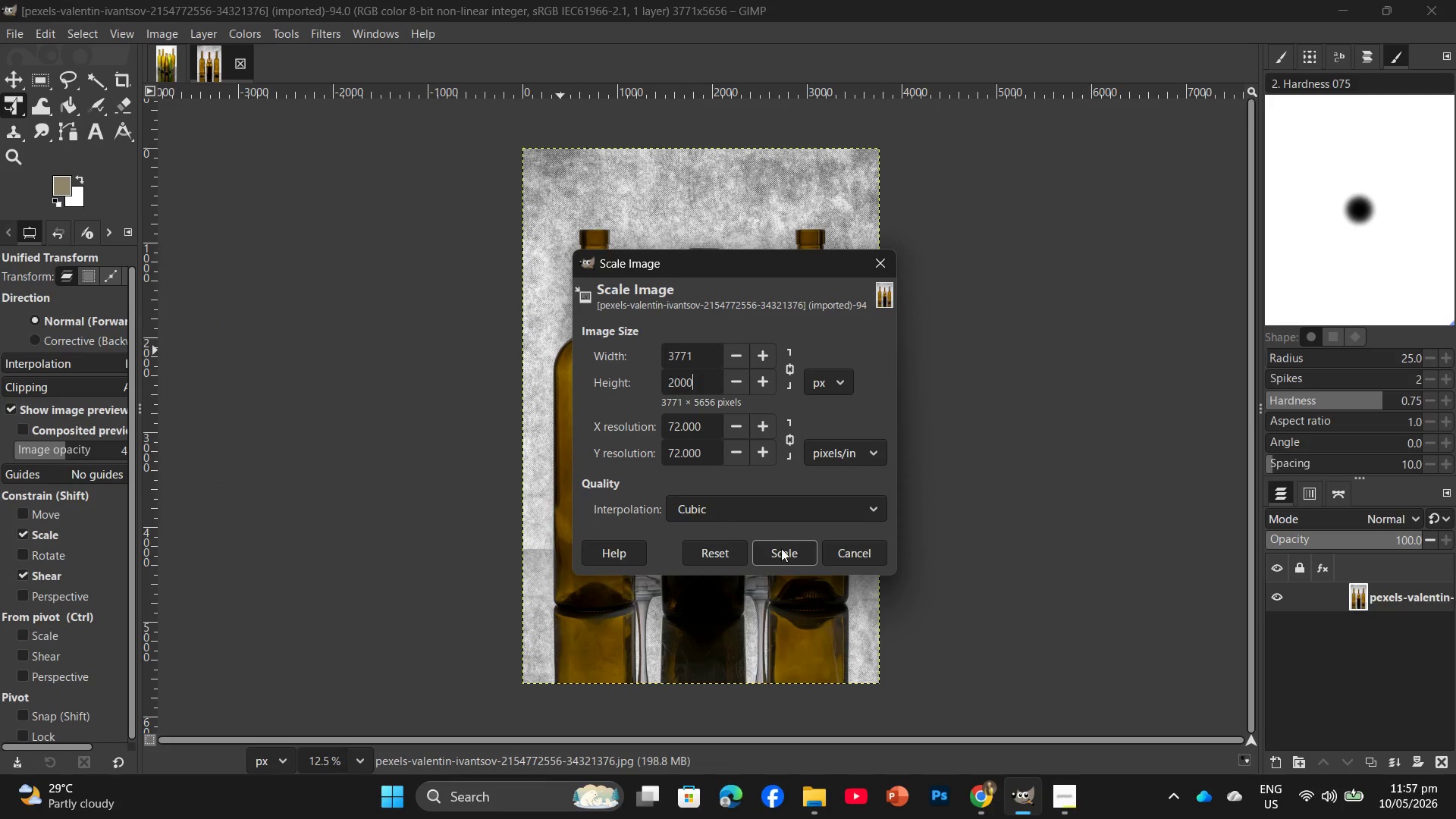 
left_click([774, 560])
 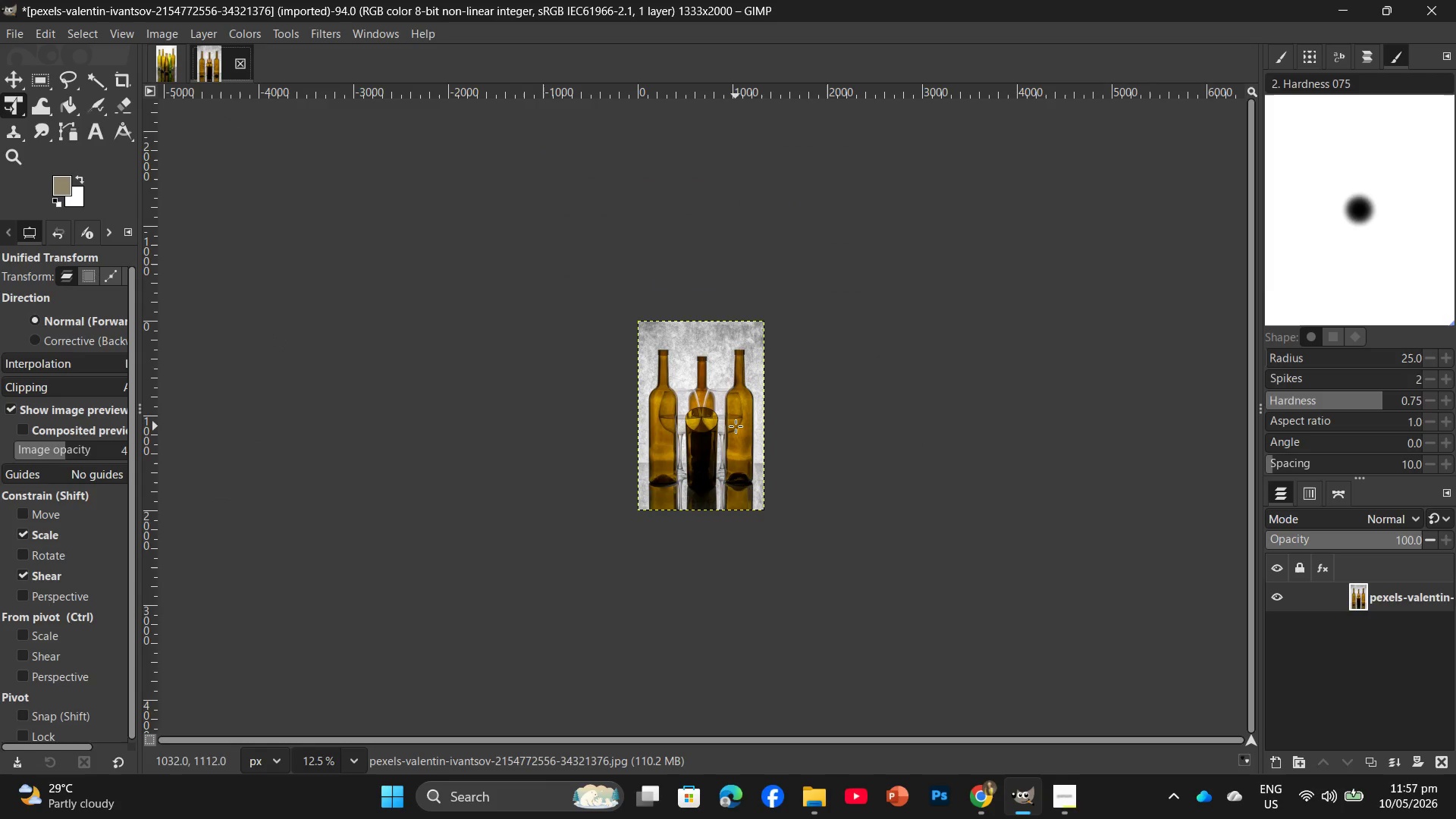 
hold_key(key=ControlLeft, duration=1.47)
scroll: coordinate [680, 421], scroll_direction: up, amount: 12.0
 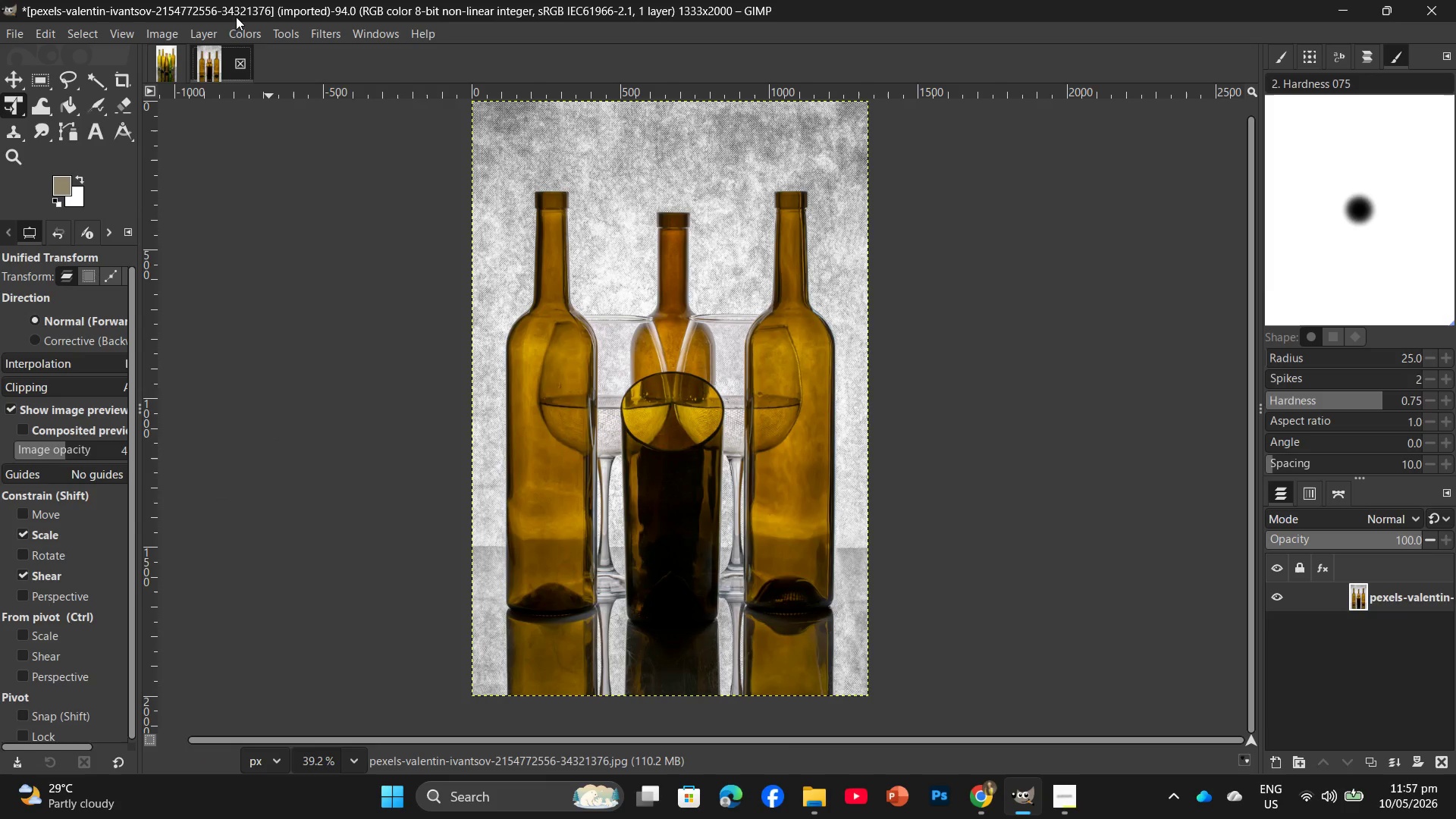 
left_click([239, 35])
 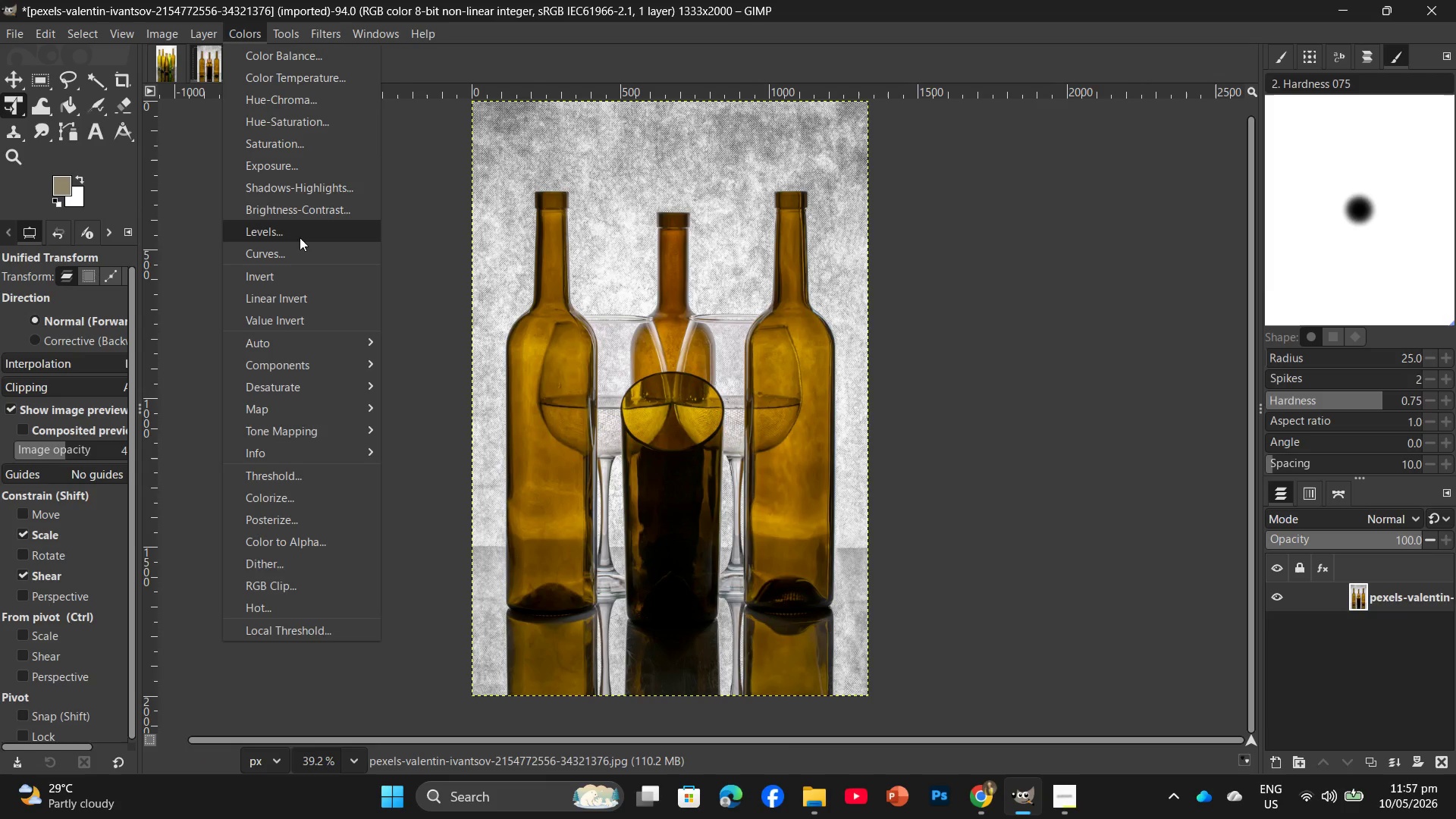 
left_click([300, 237])
 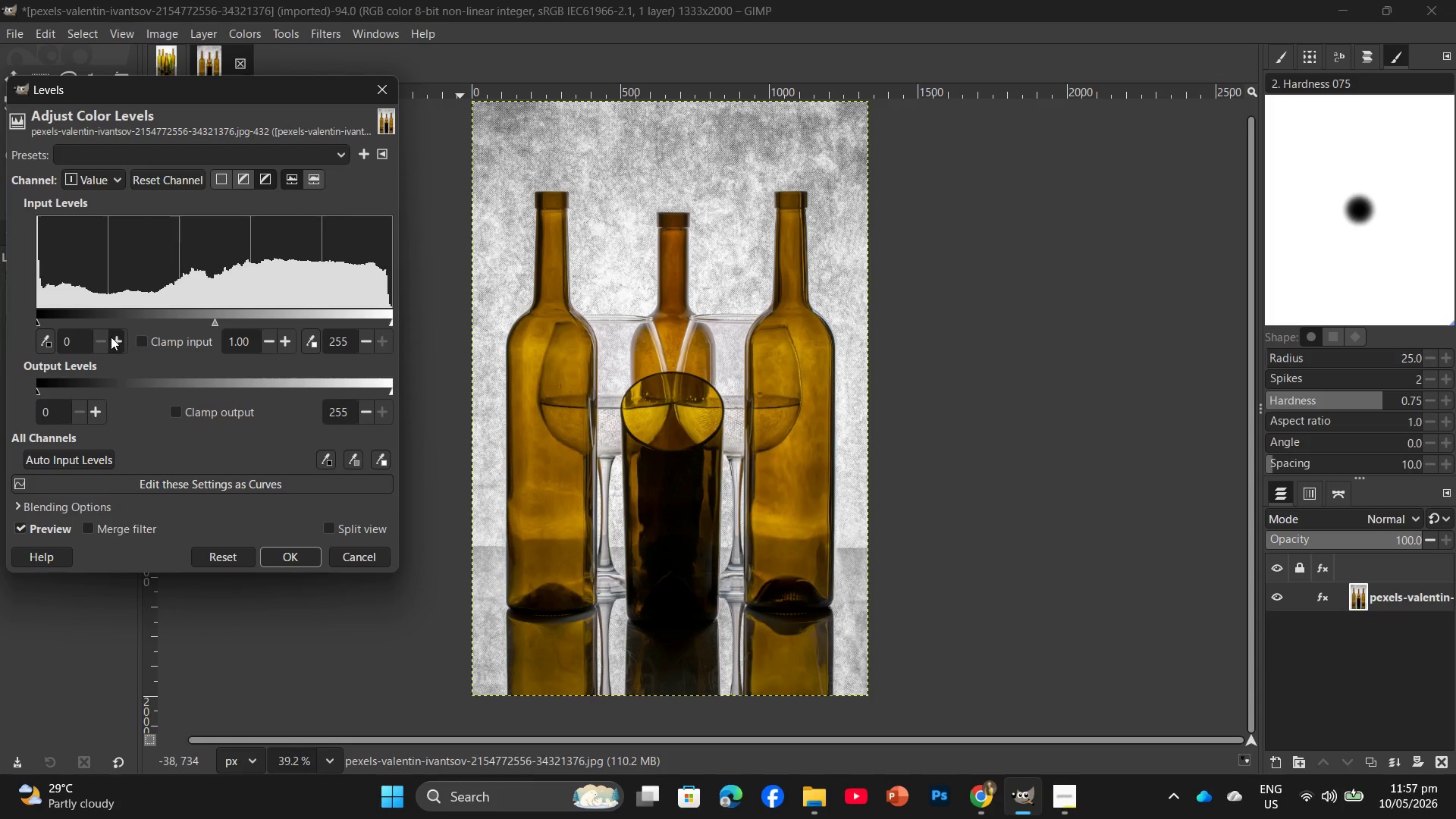 
double_click([111, 337])
 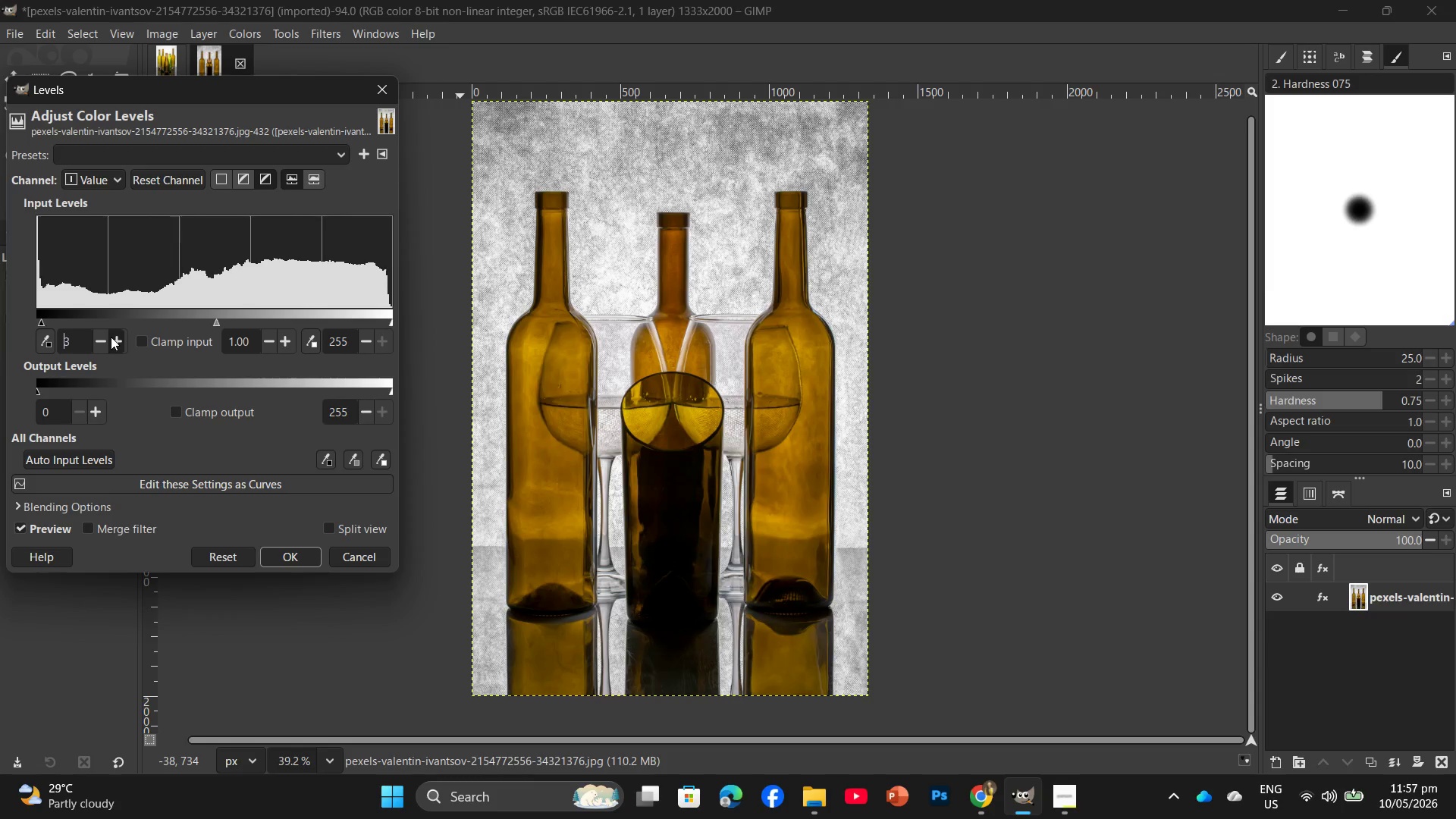 
triple_click([111, 337])
 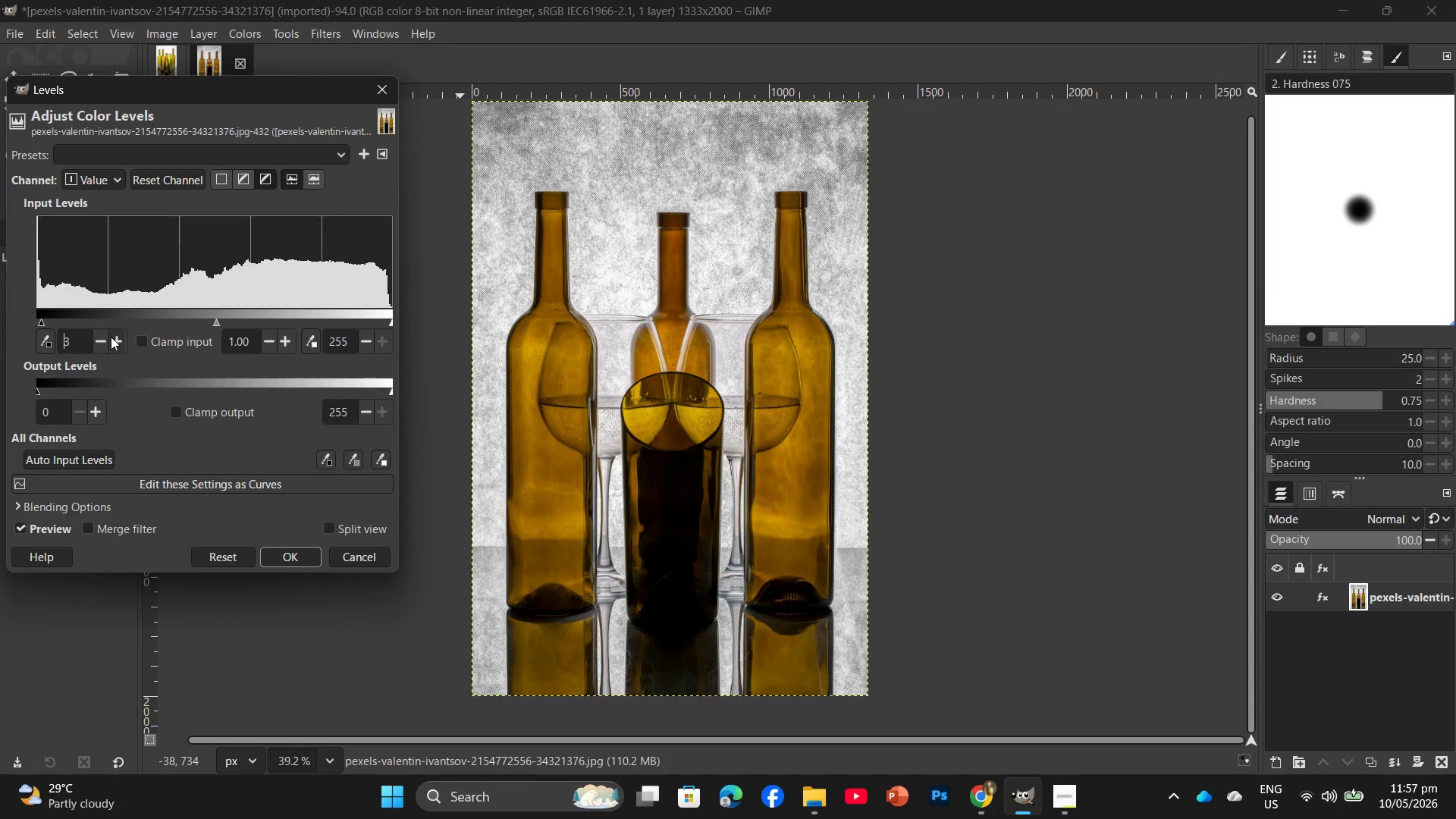 
triple_click([111, 337])
 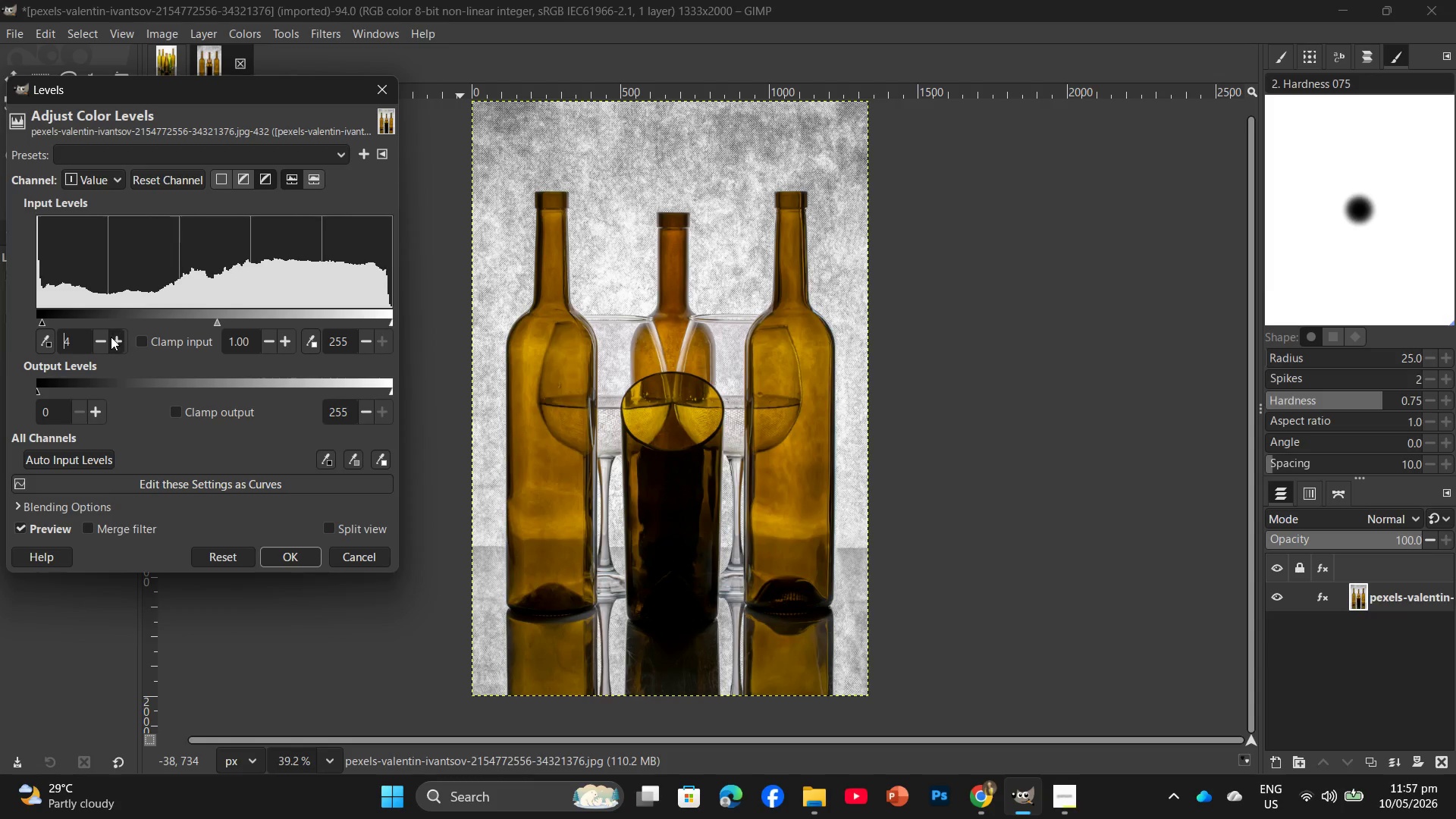 
triple_click([111, 337])
 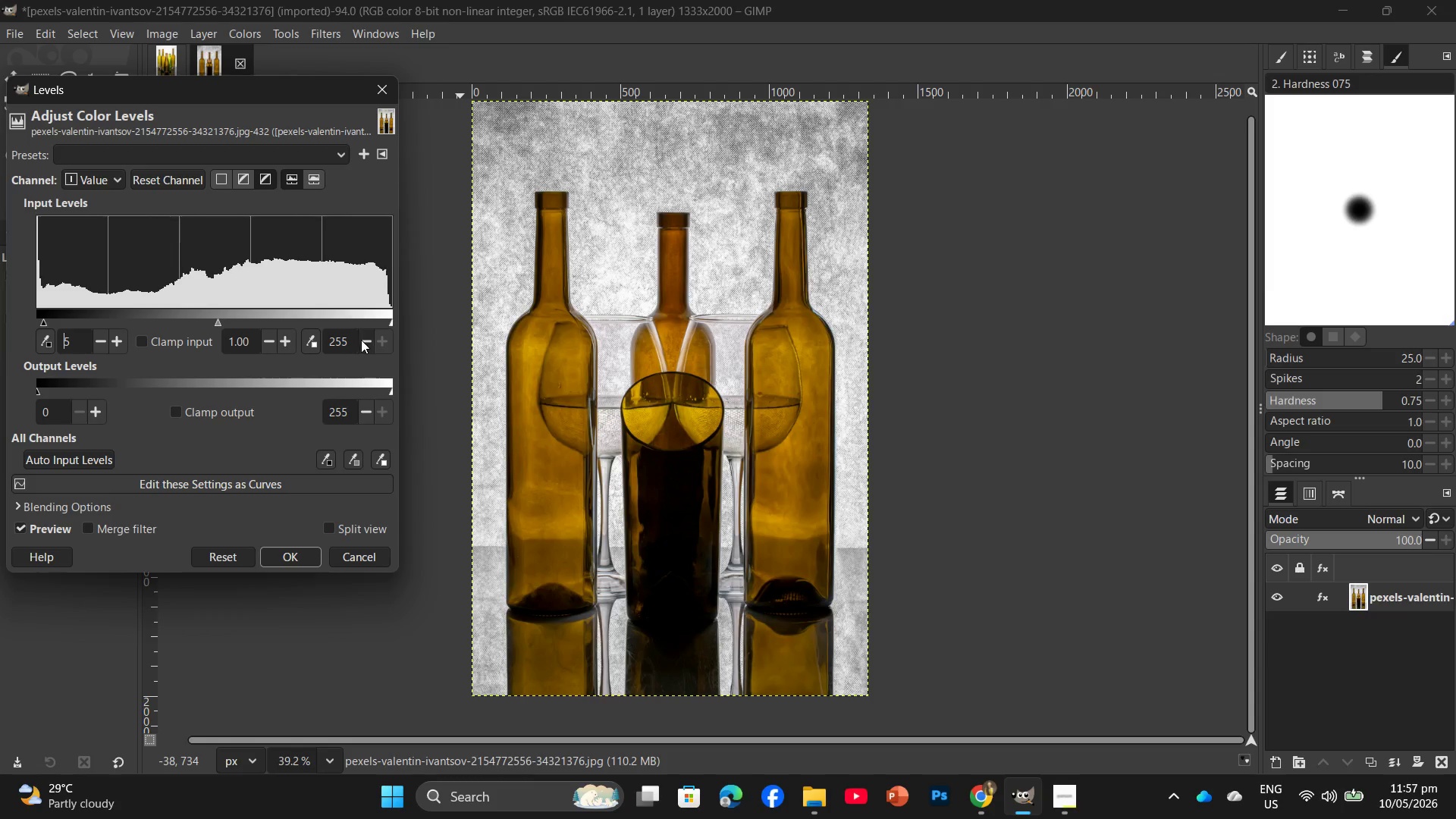 
double_click([363, 340])
 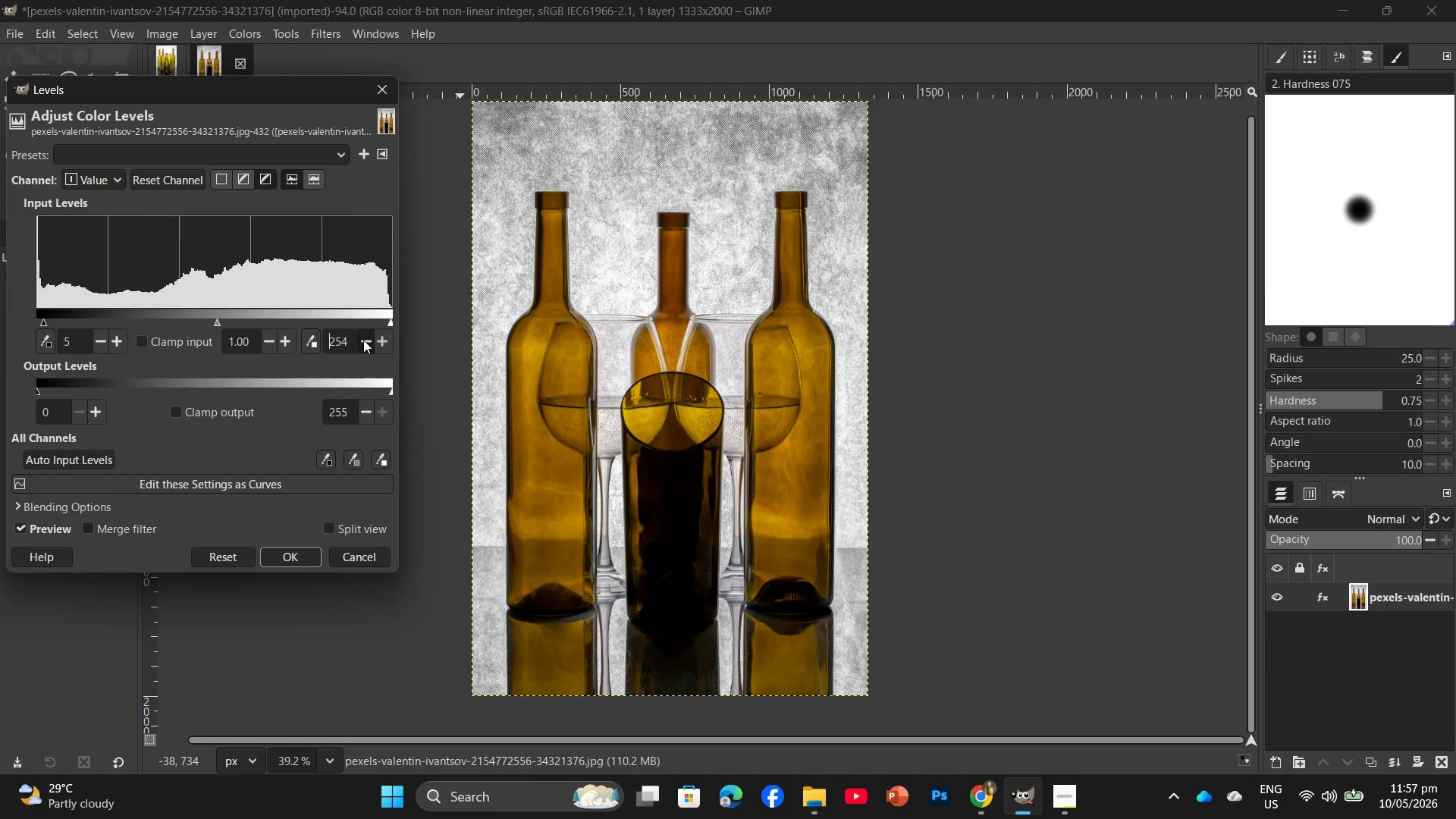 
triple_click([363, 340])
 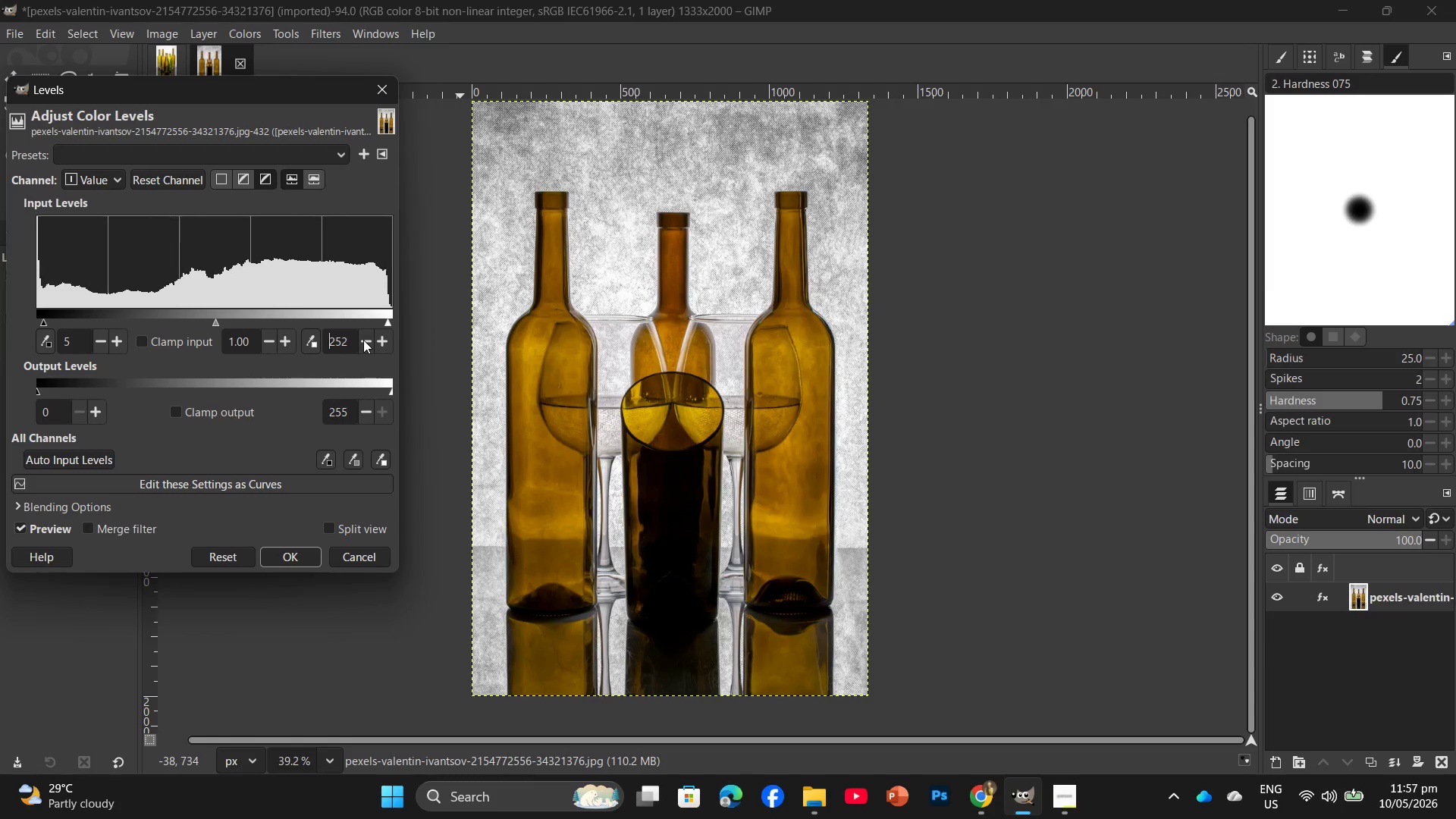 
triple_click([363, 340])
 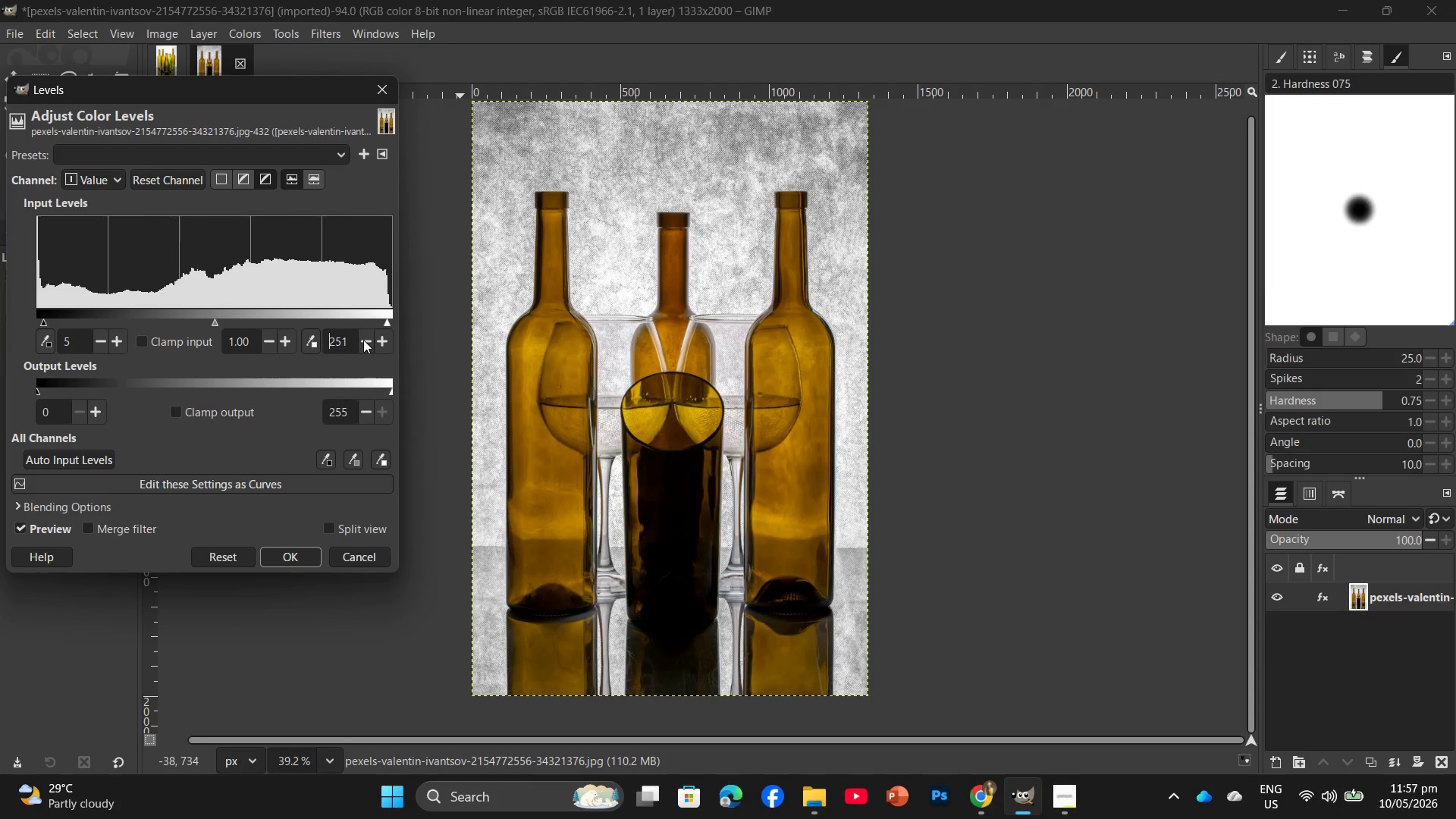 
triple_click([363, 340])
 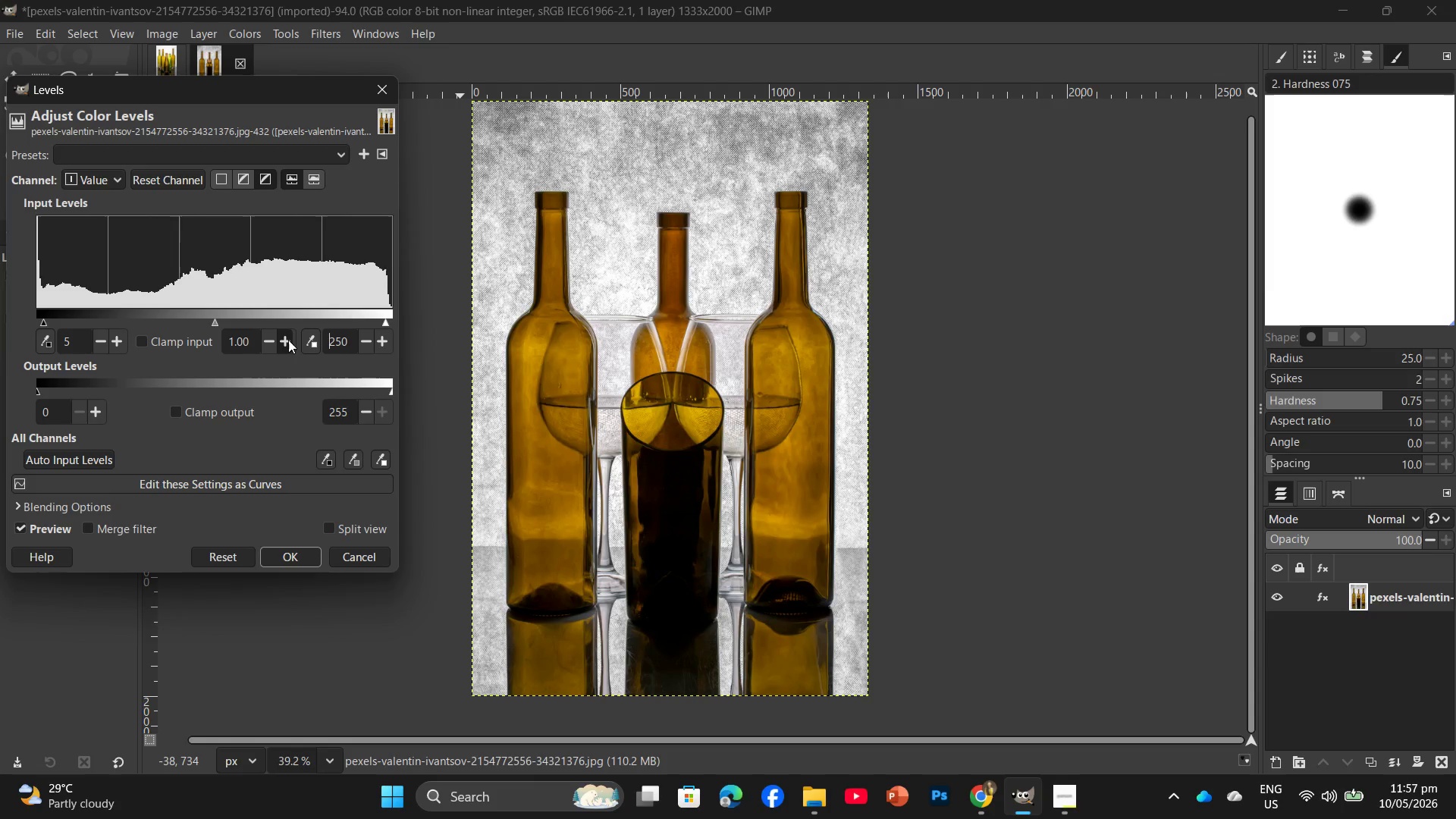 
double_click([288, 340])
 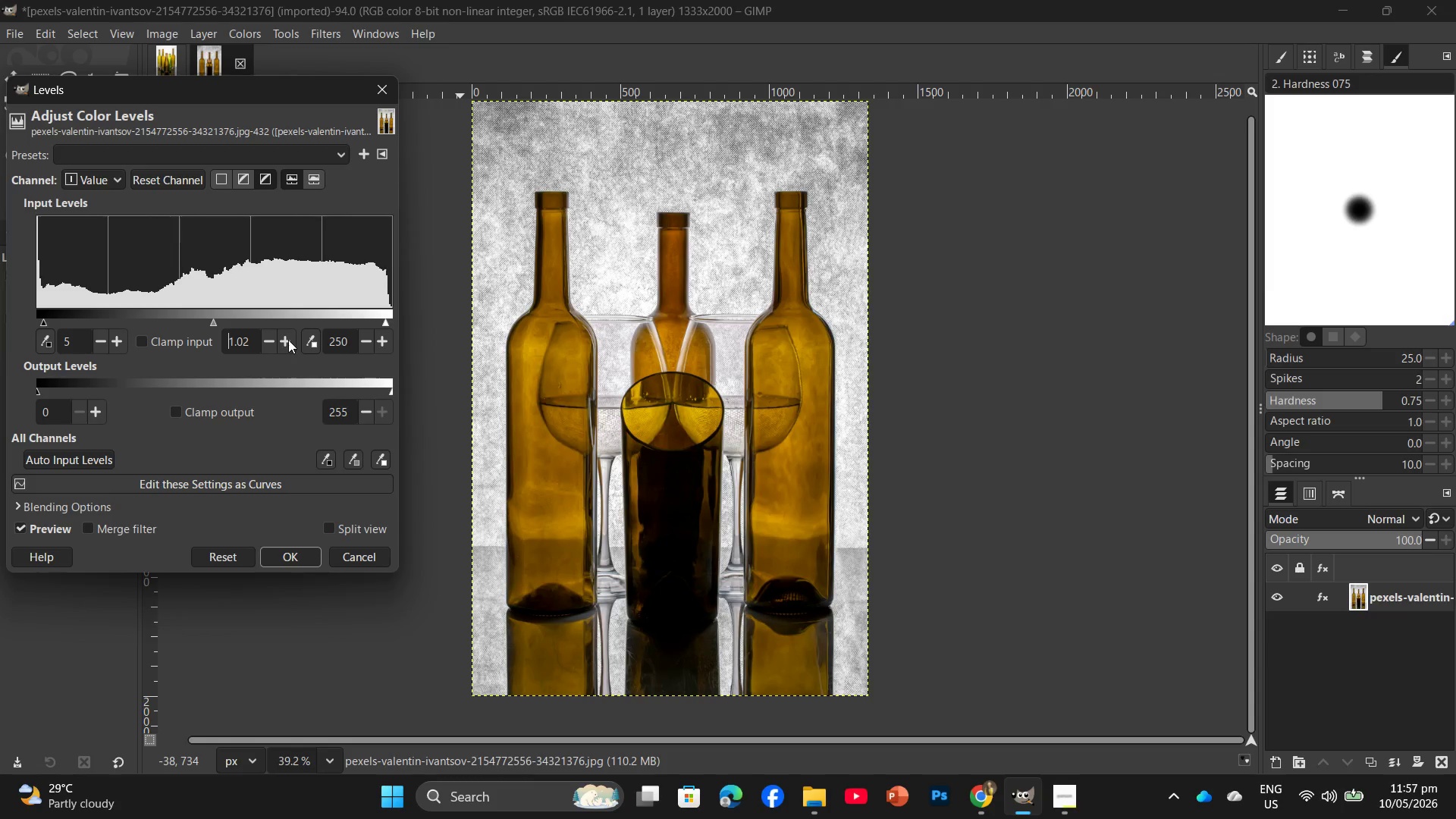 
triple_click([288, 340])
 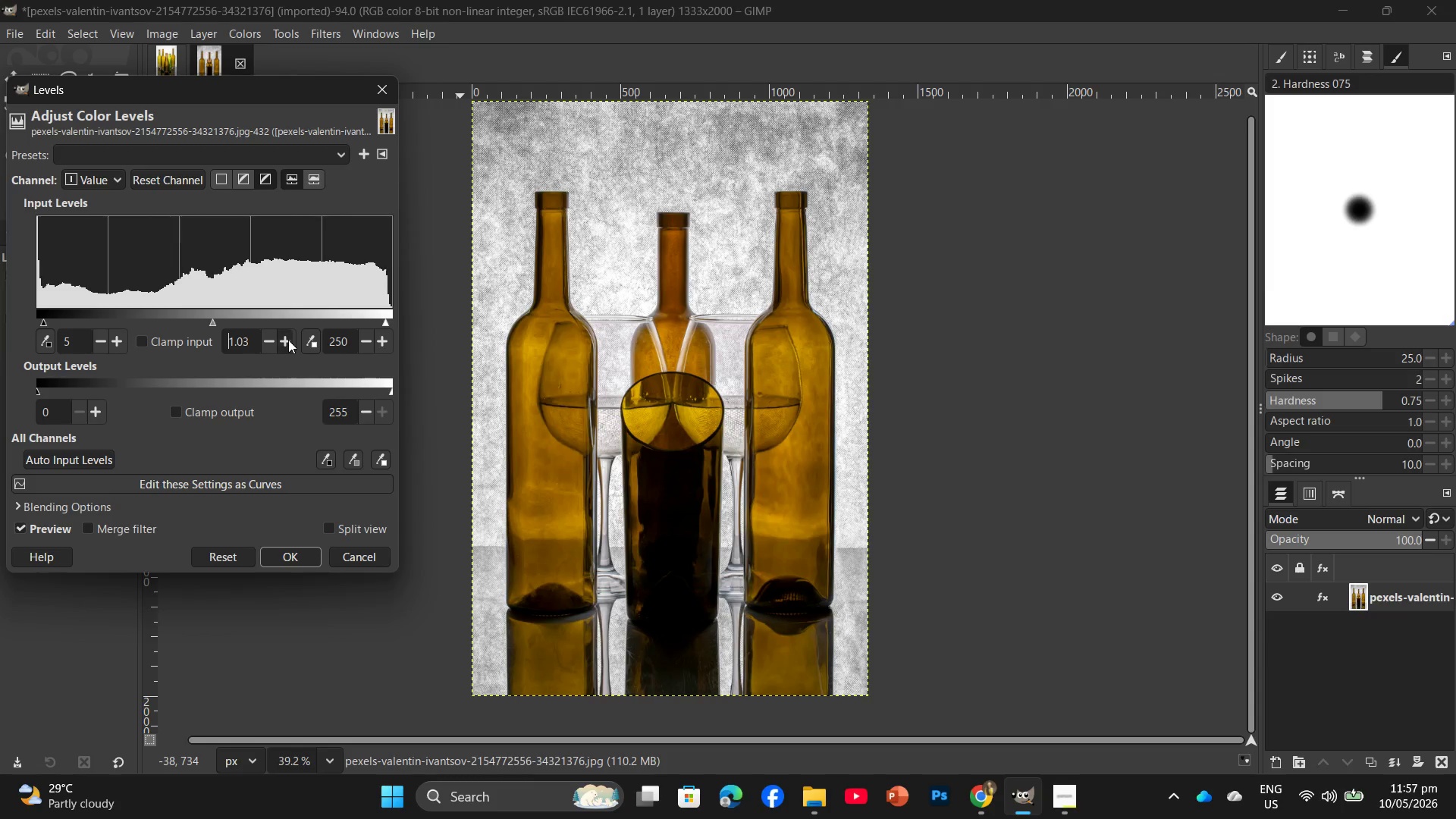 
triple_click([288, 340])
 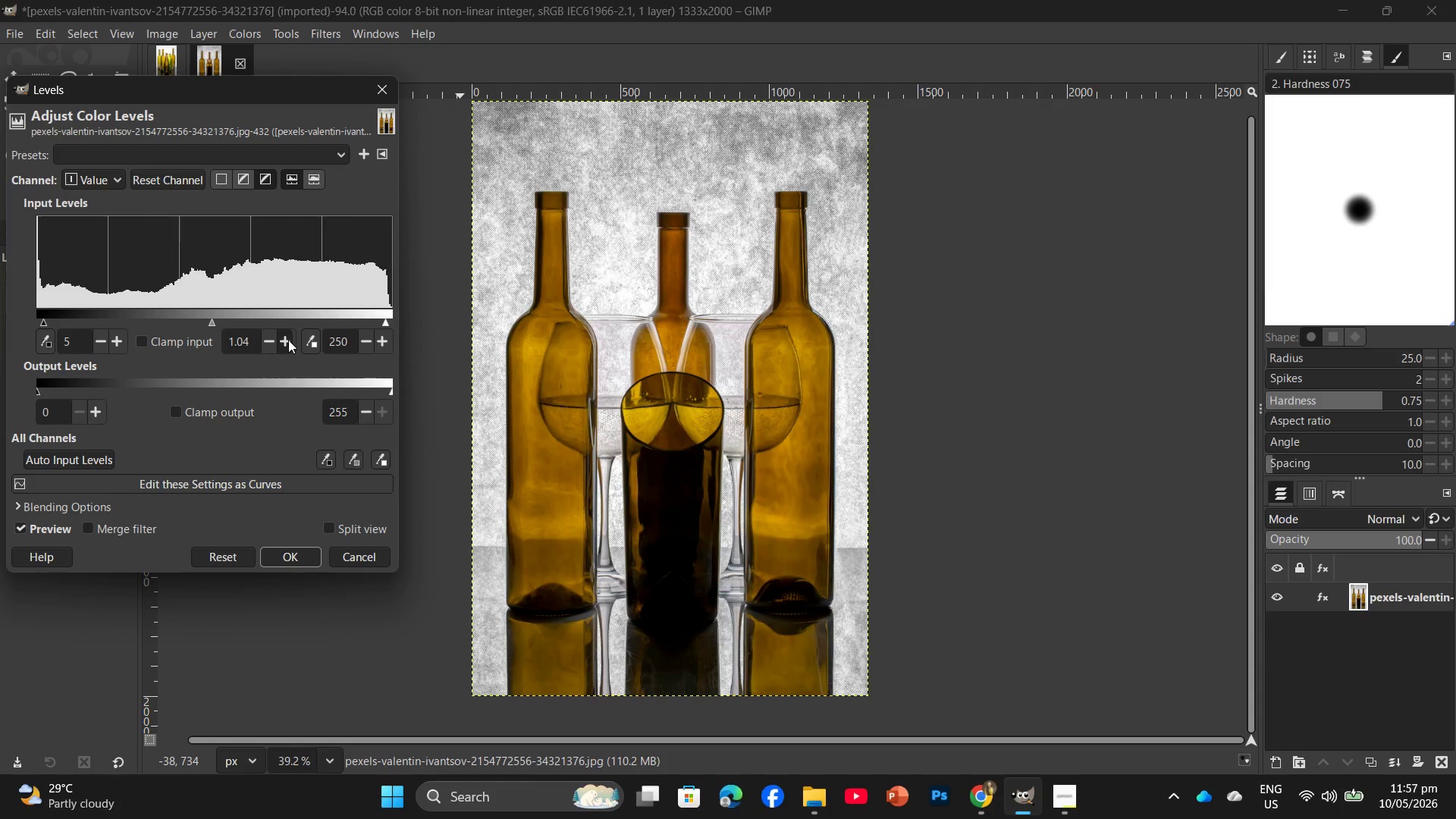 
triple_click([288, 340])
 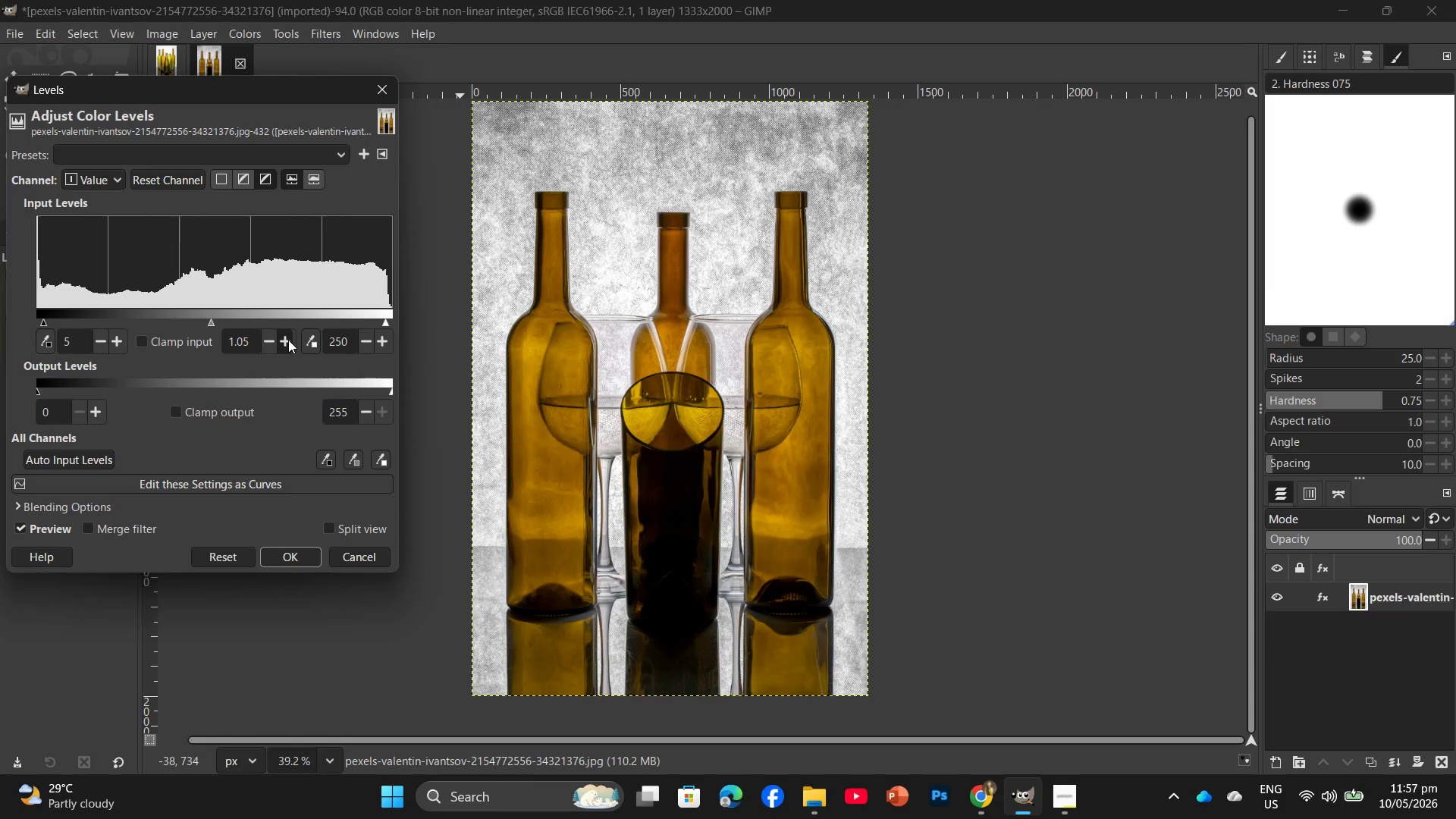 
triple_click([288, 340])
 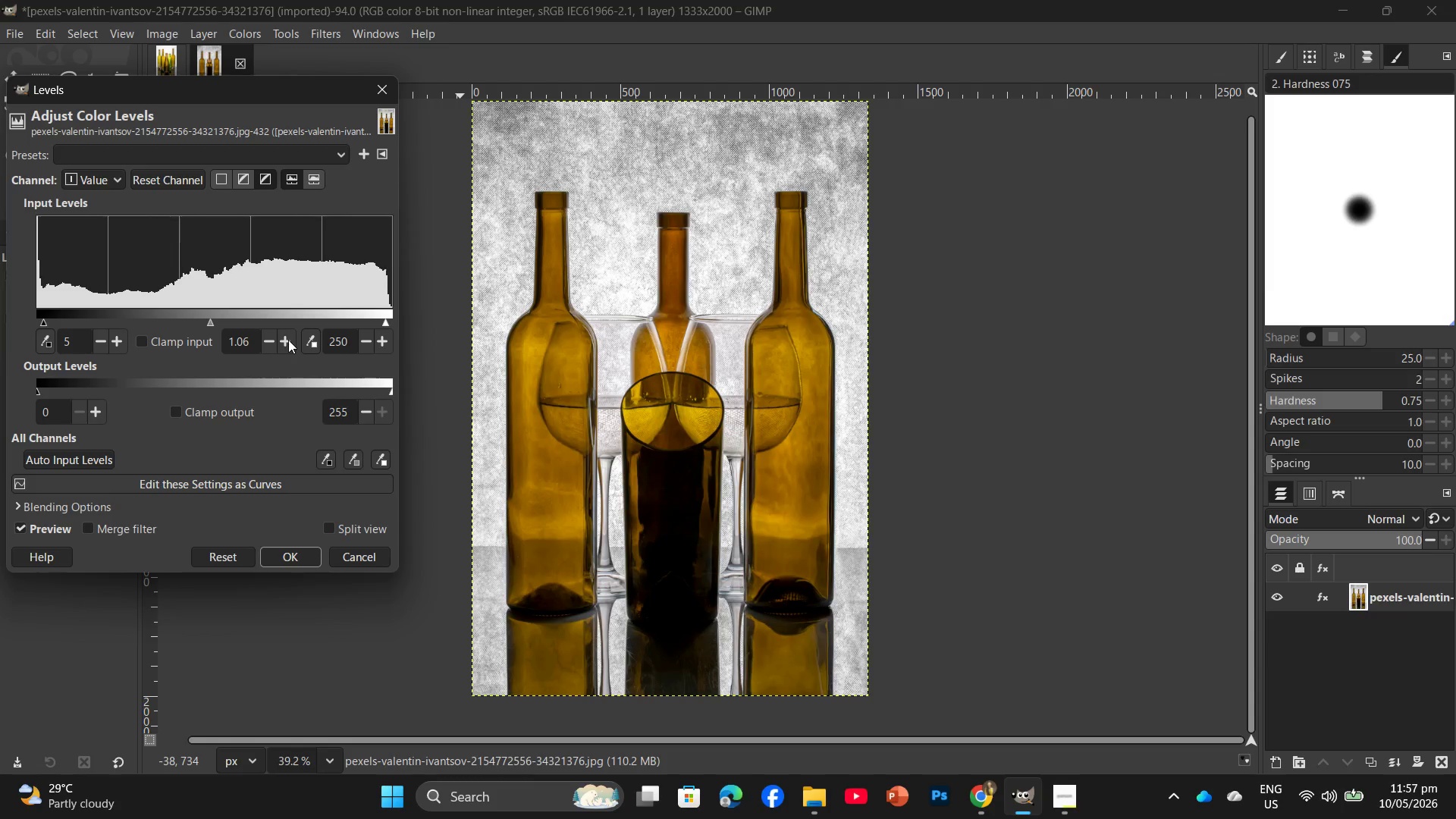 
triple_click([288, 340])
 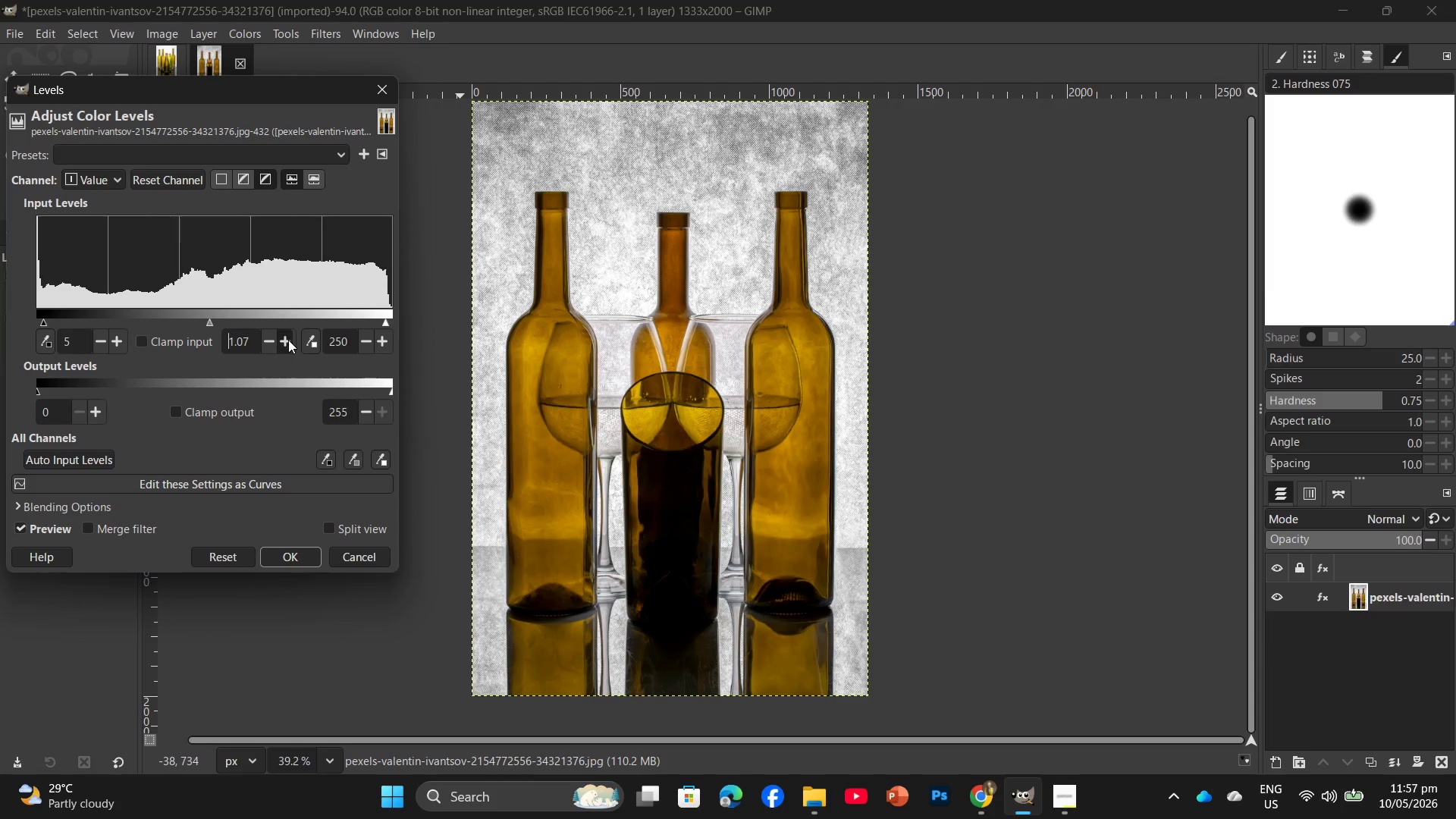 
triple_click([288, 340])
 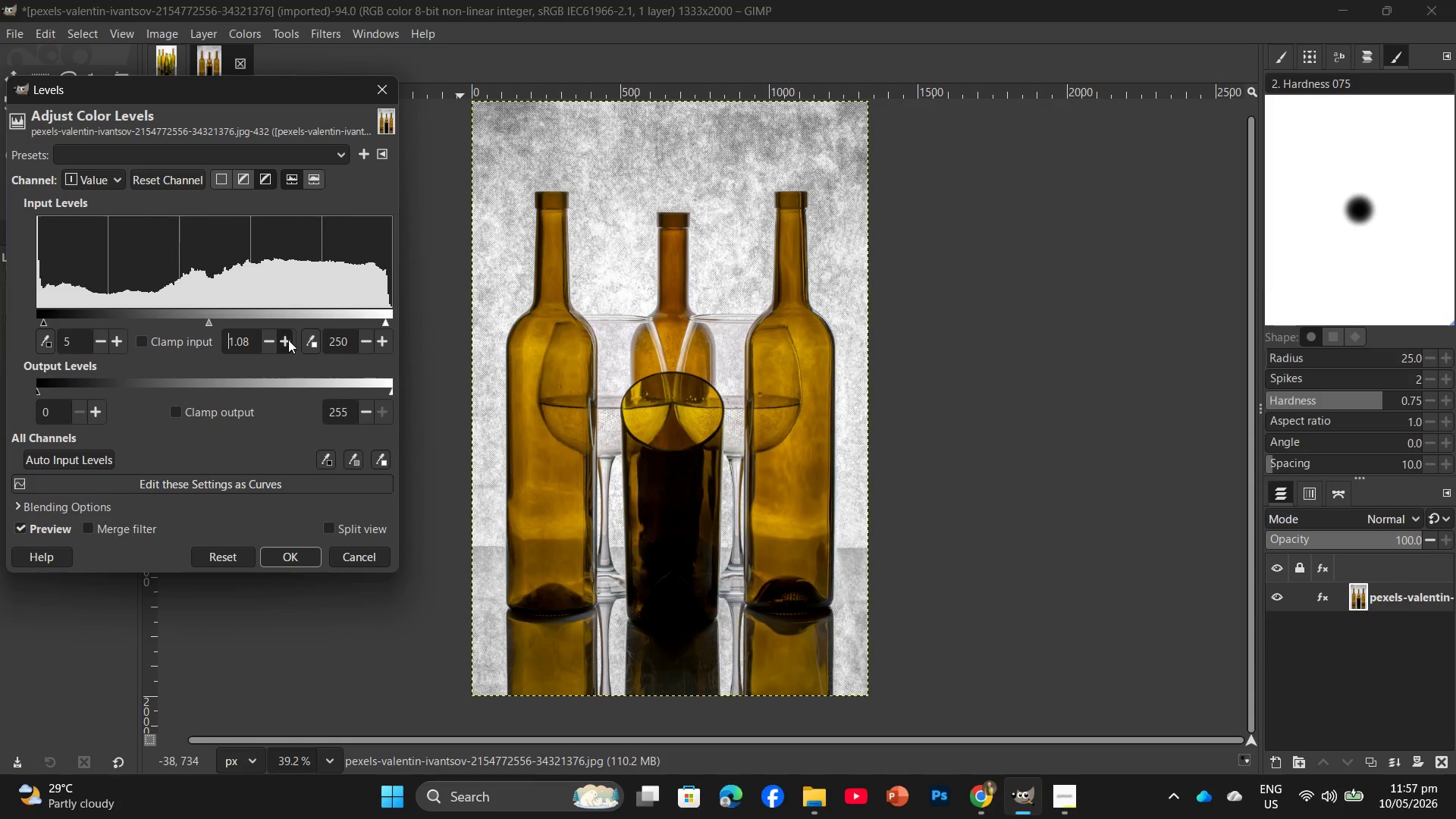 
triple_click([288, 340])
 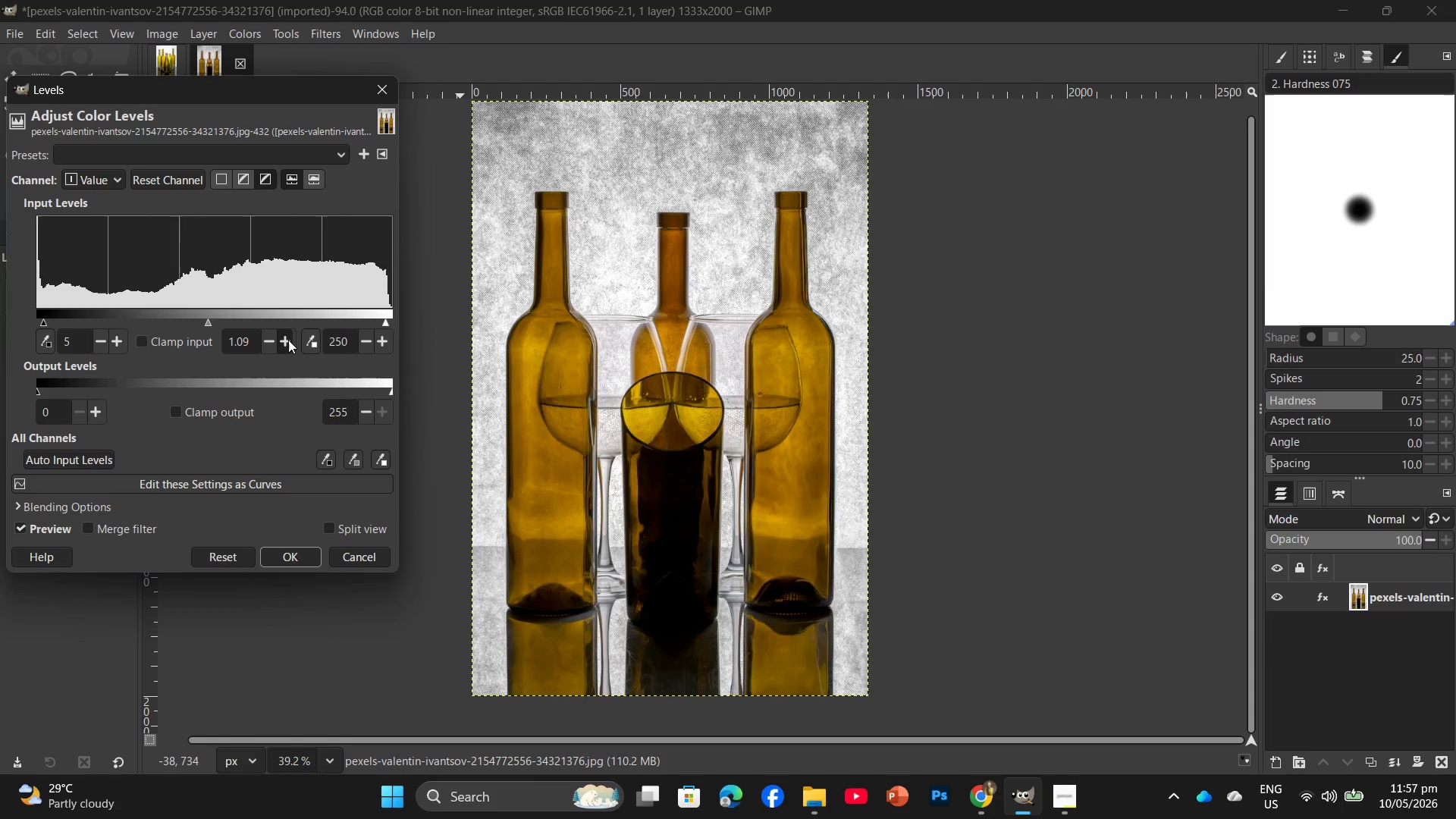 
triple_click([288, 340])
 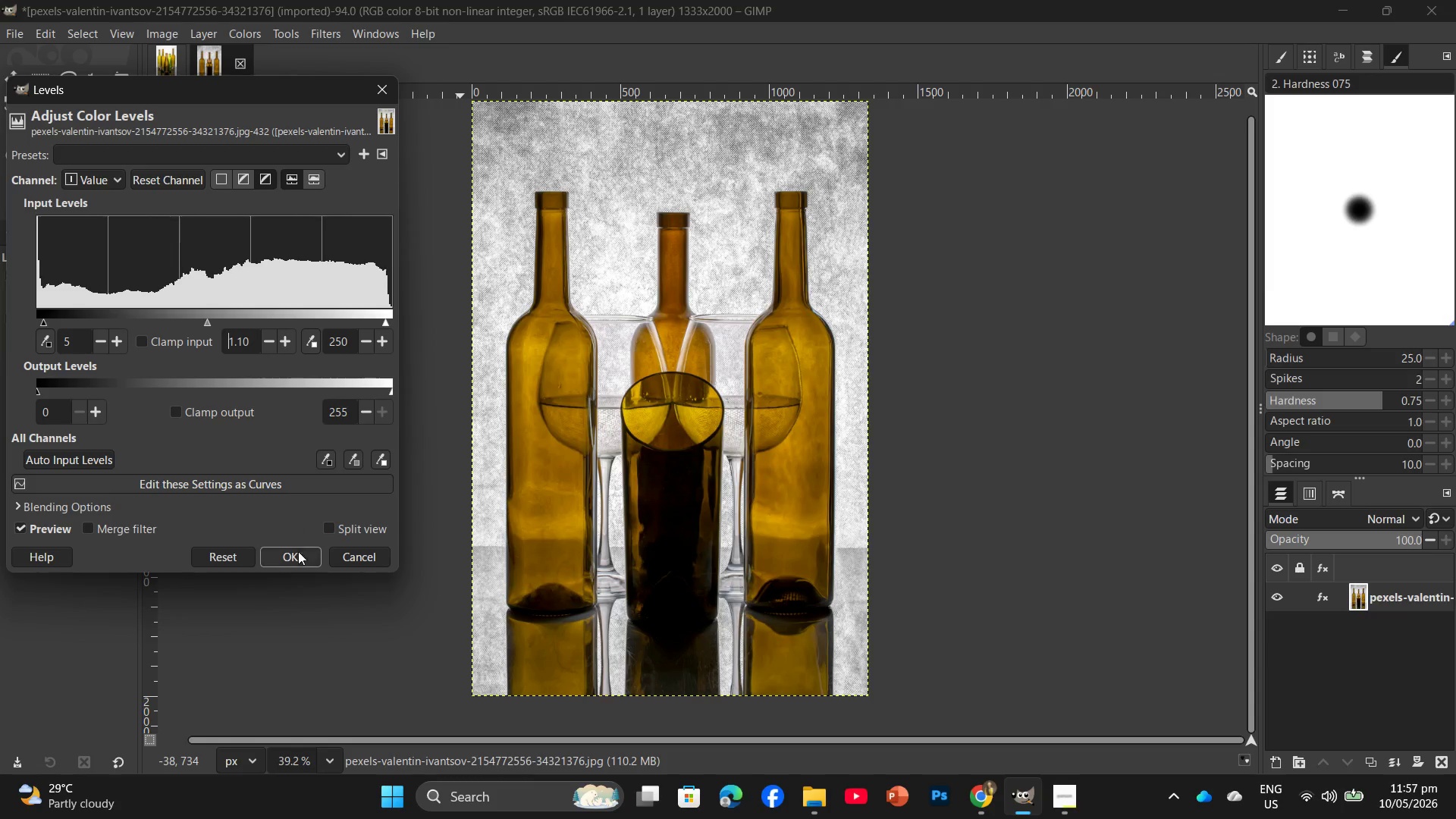 
left_click([297, 555])
 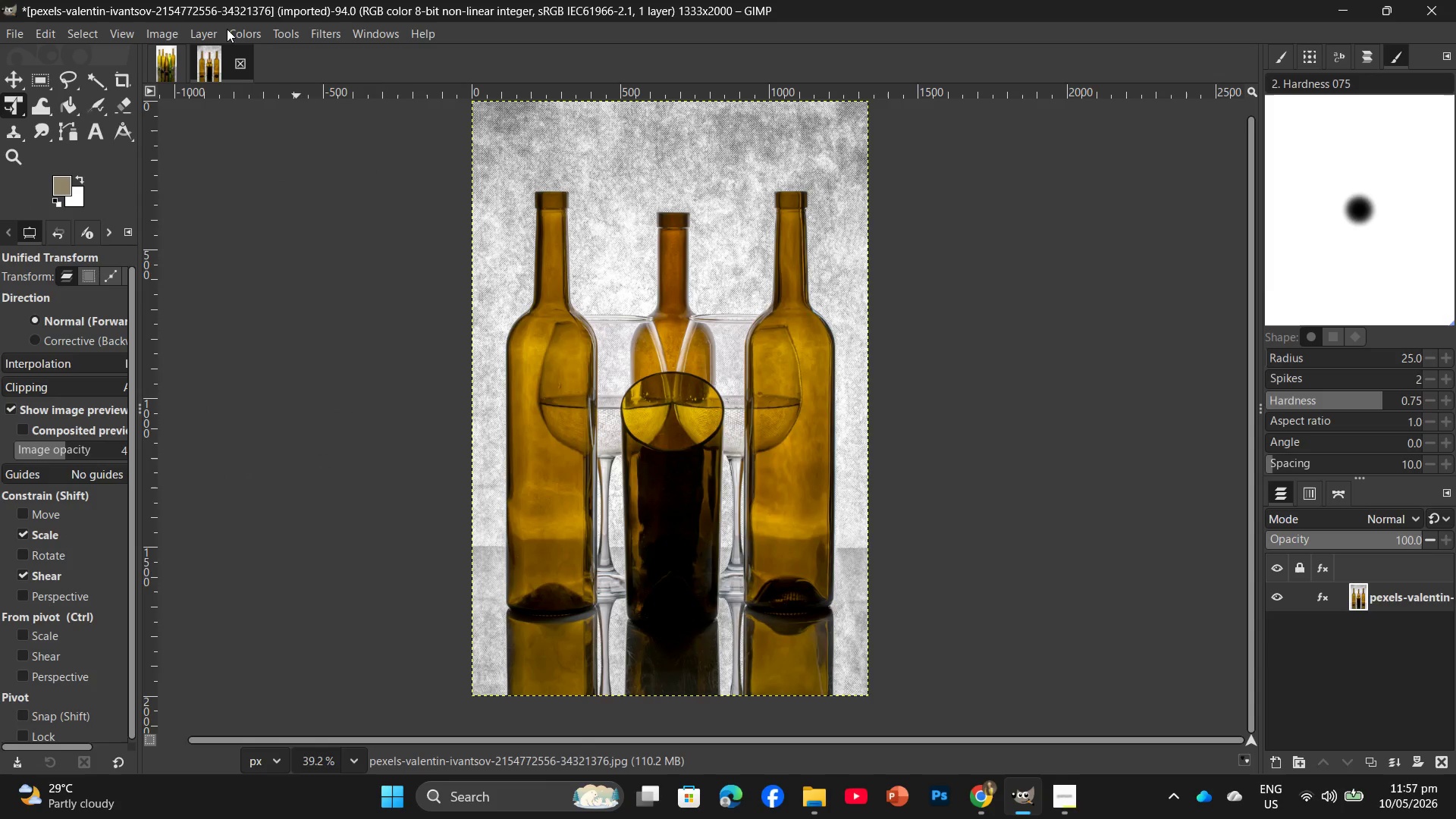 
left_click([247, 29])
 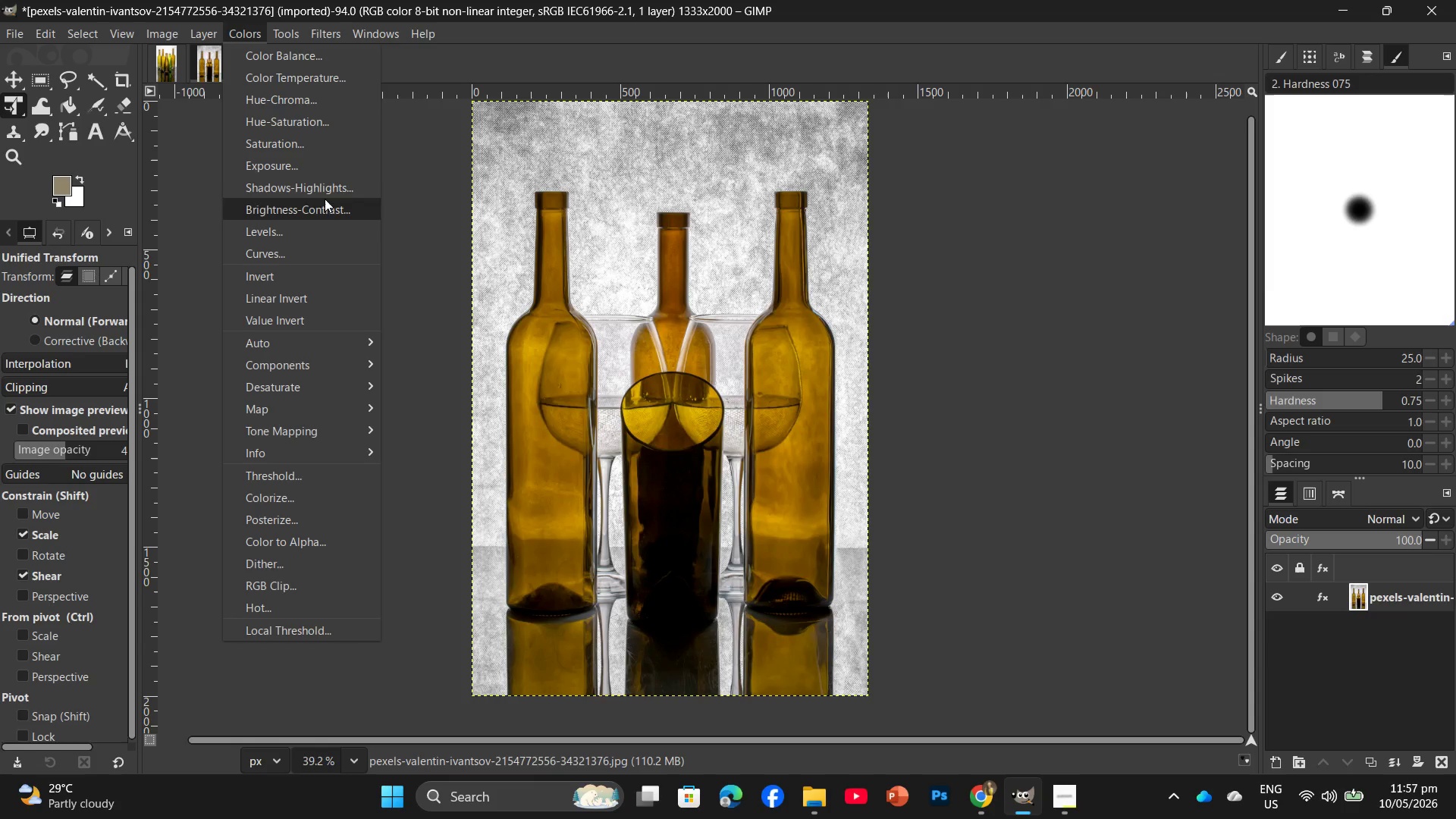 
left_click([303, 256])
 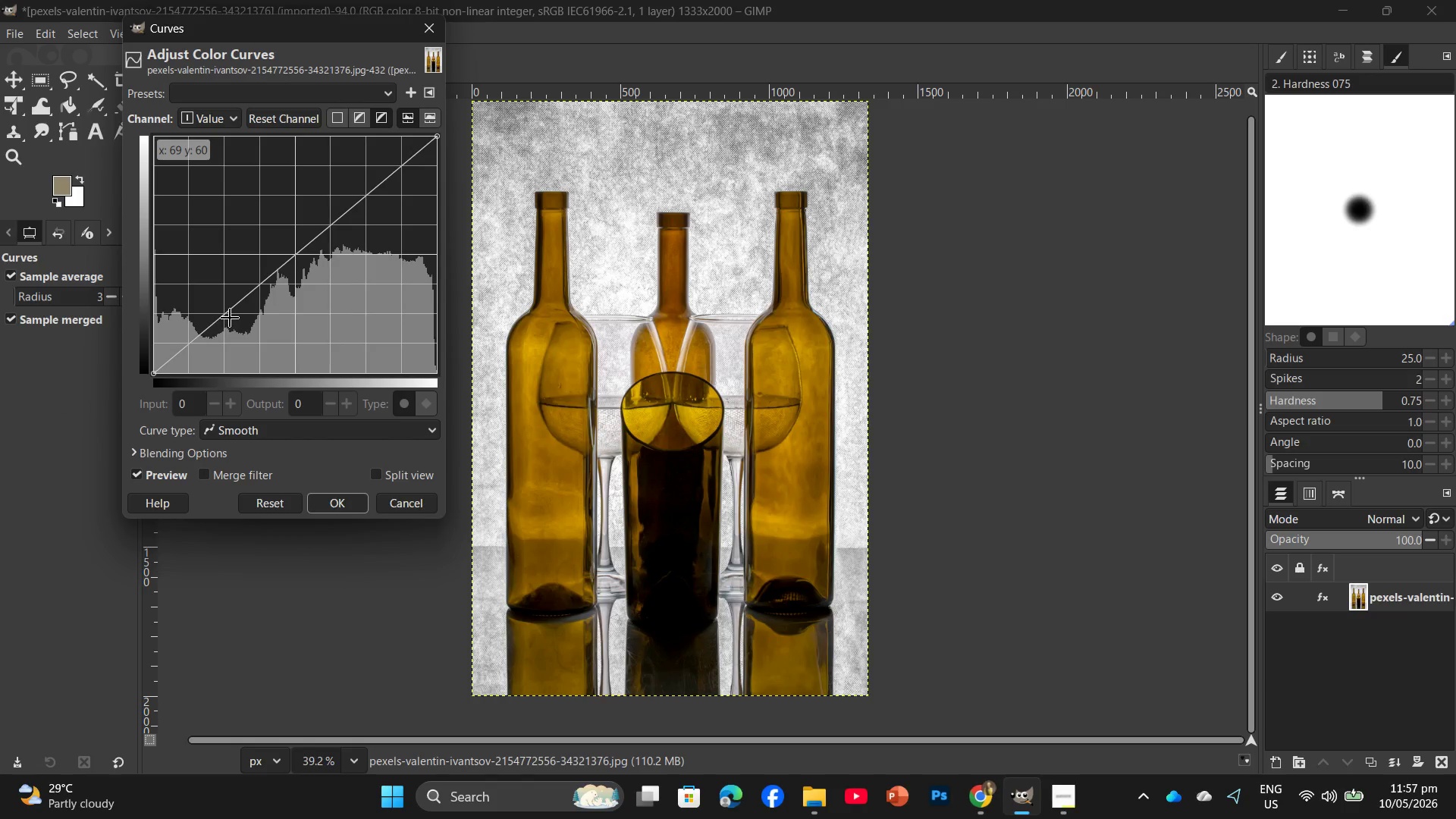 
left_click([228, 319])
 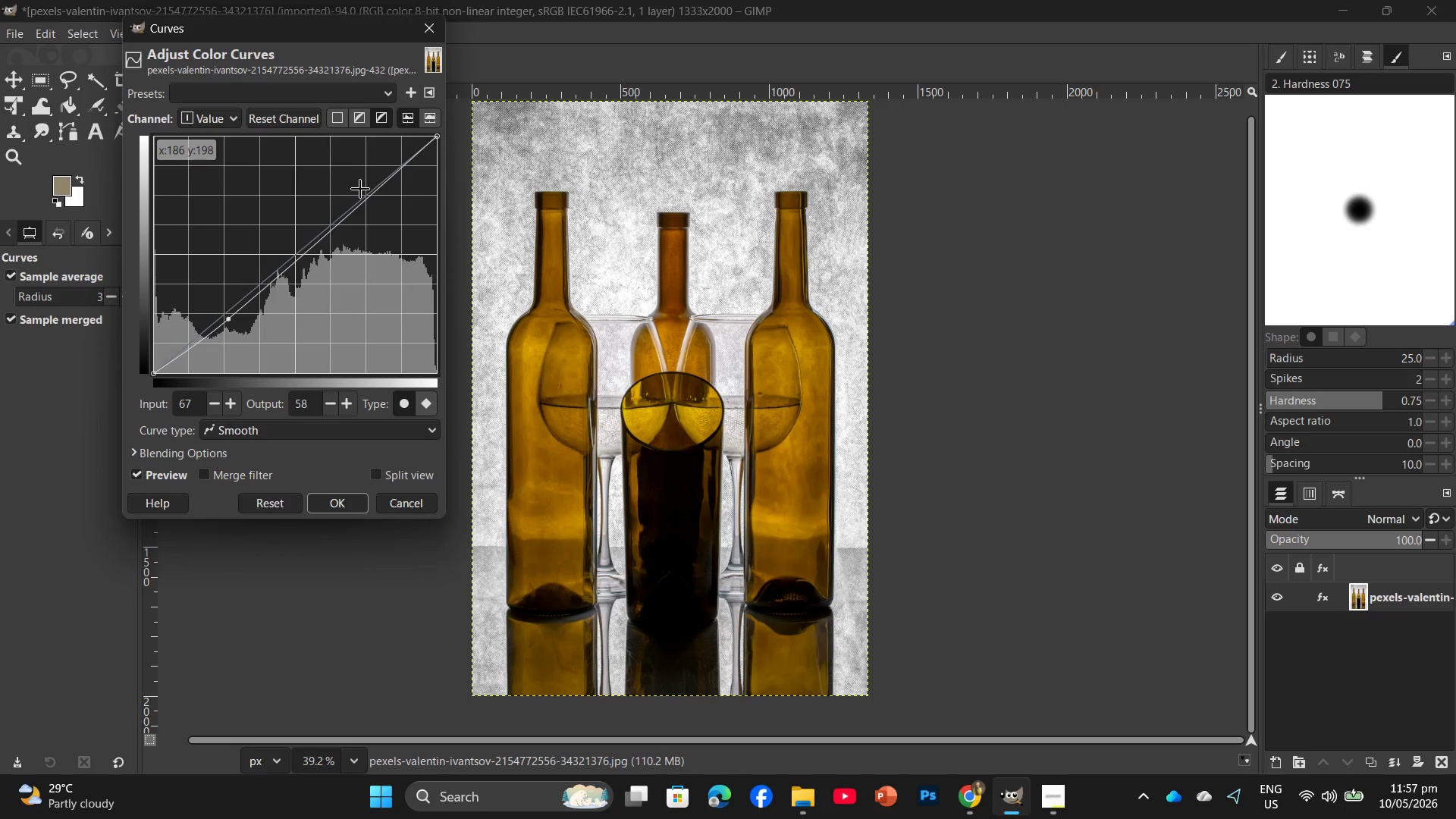 
left_click([361, 191])
 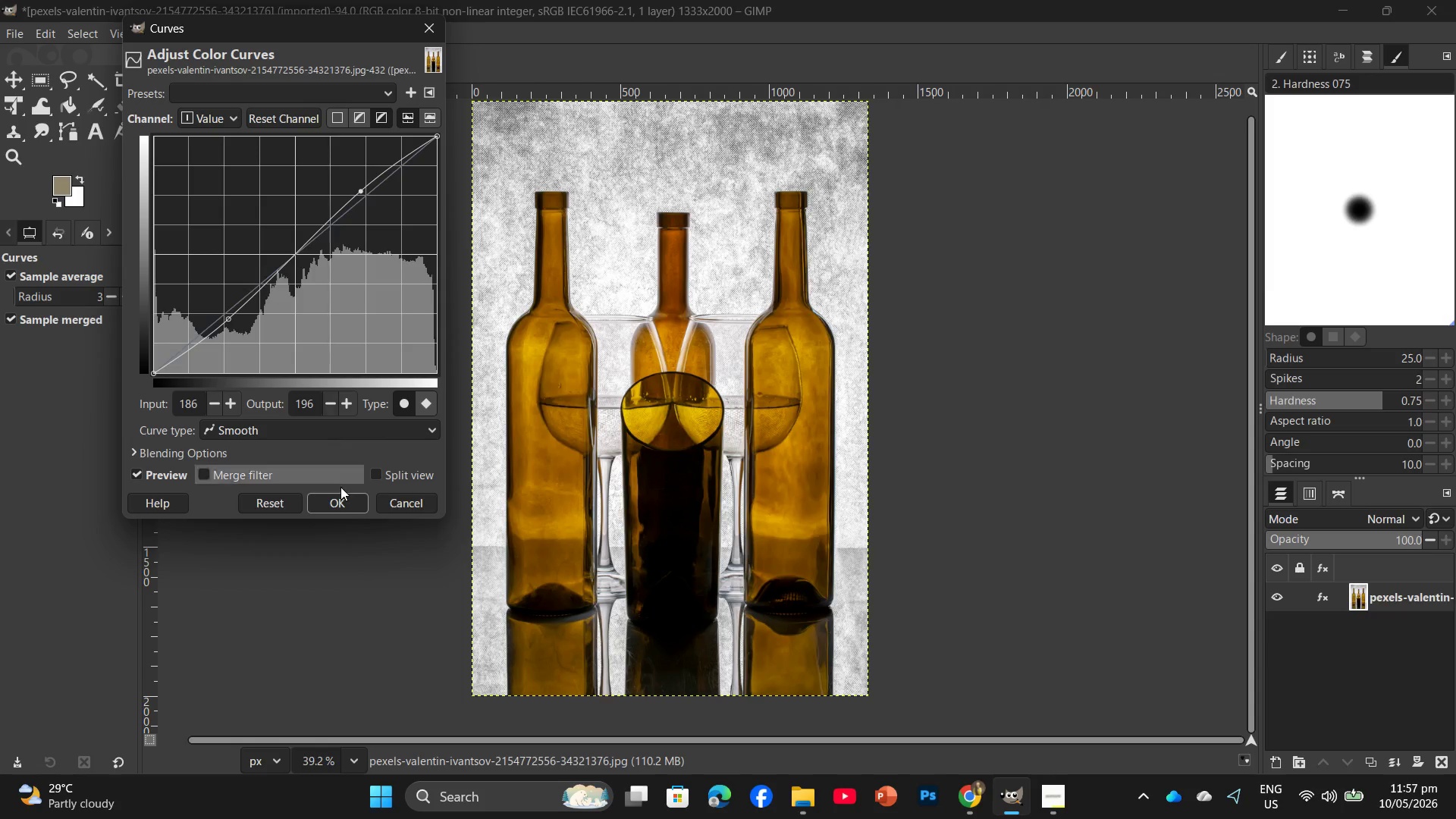 
left_click([340, 502])
 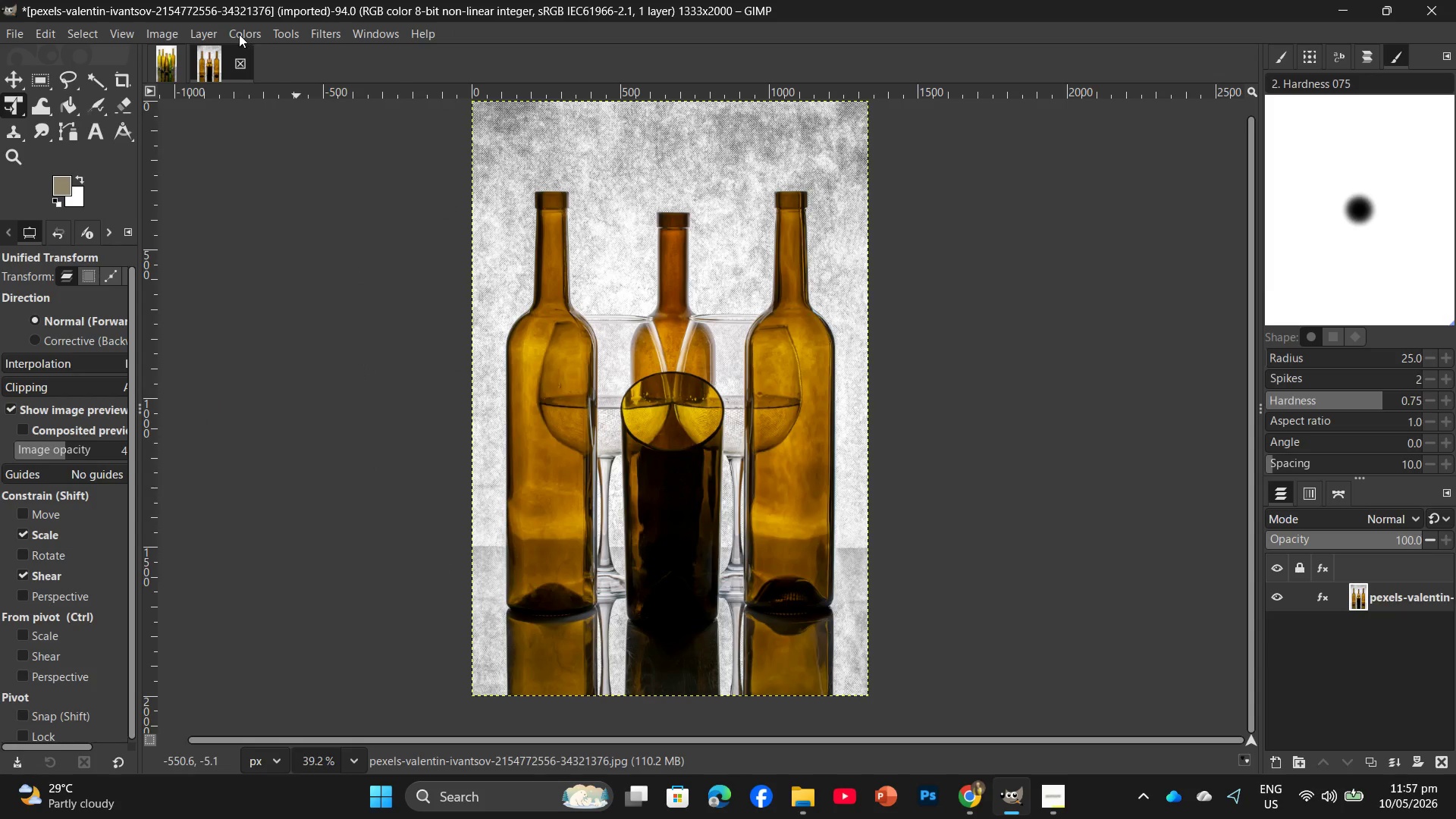 
left_click([239, 34])
 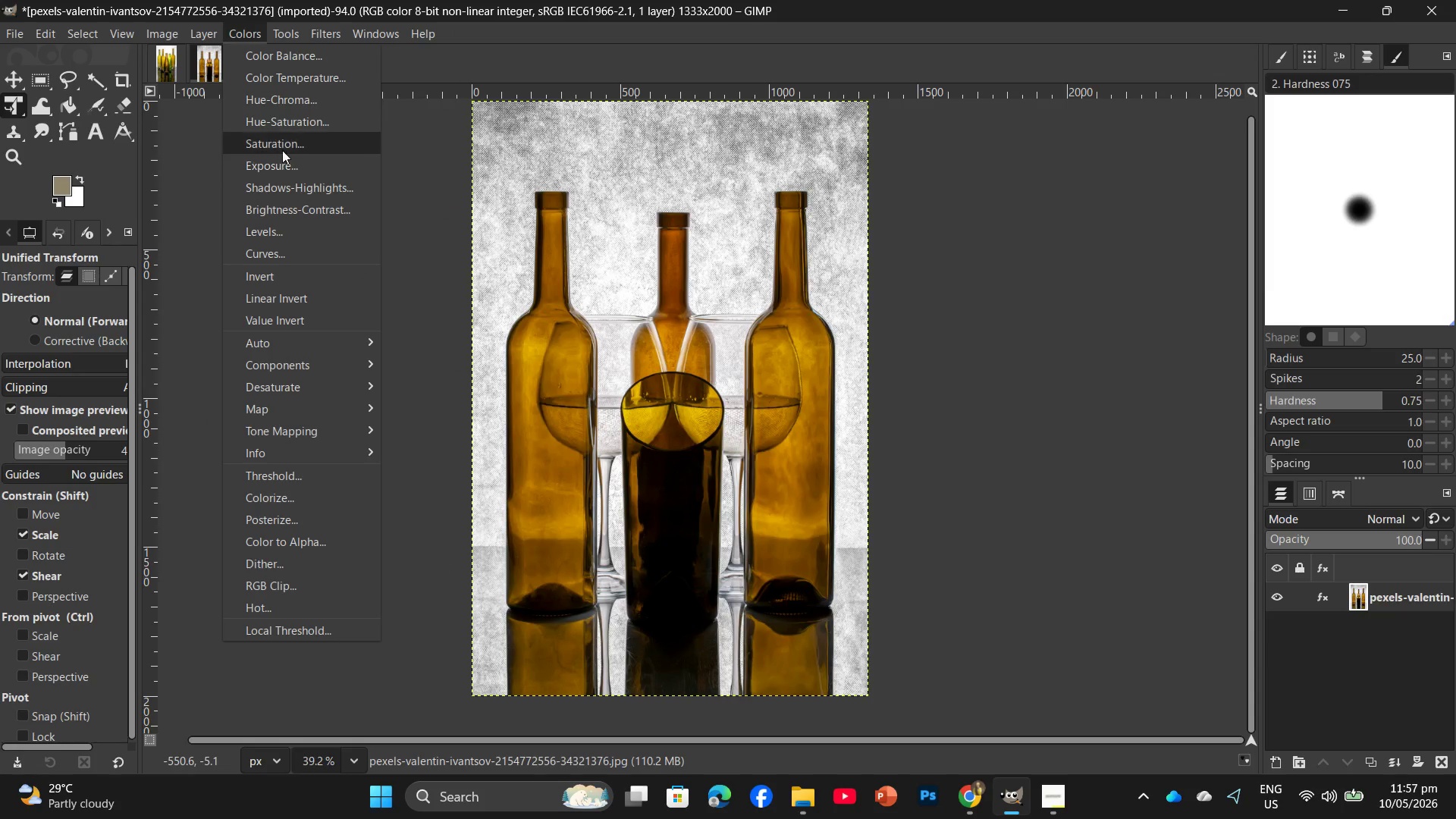 
left_click([296, 116])
 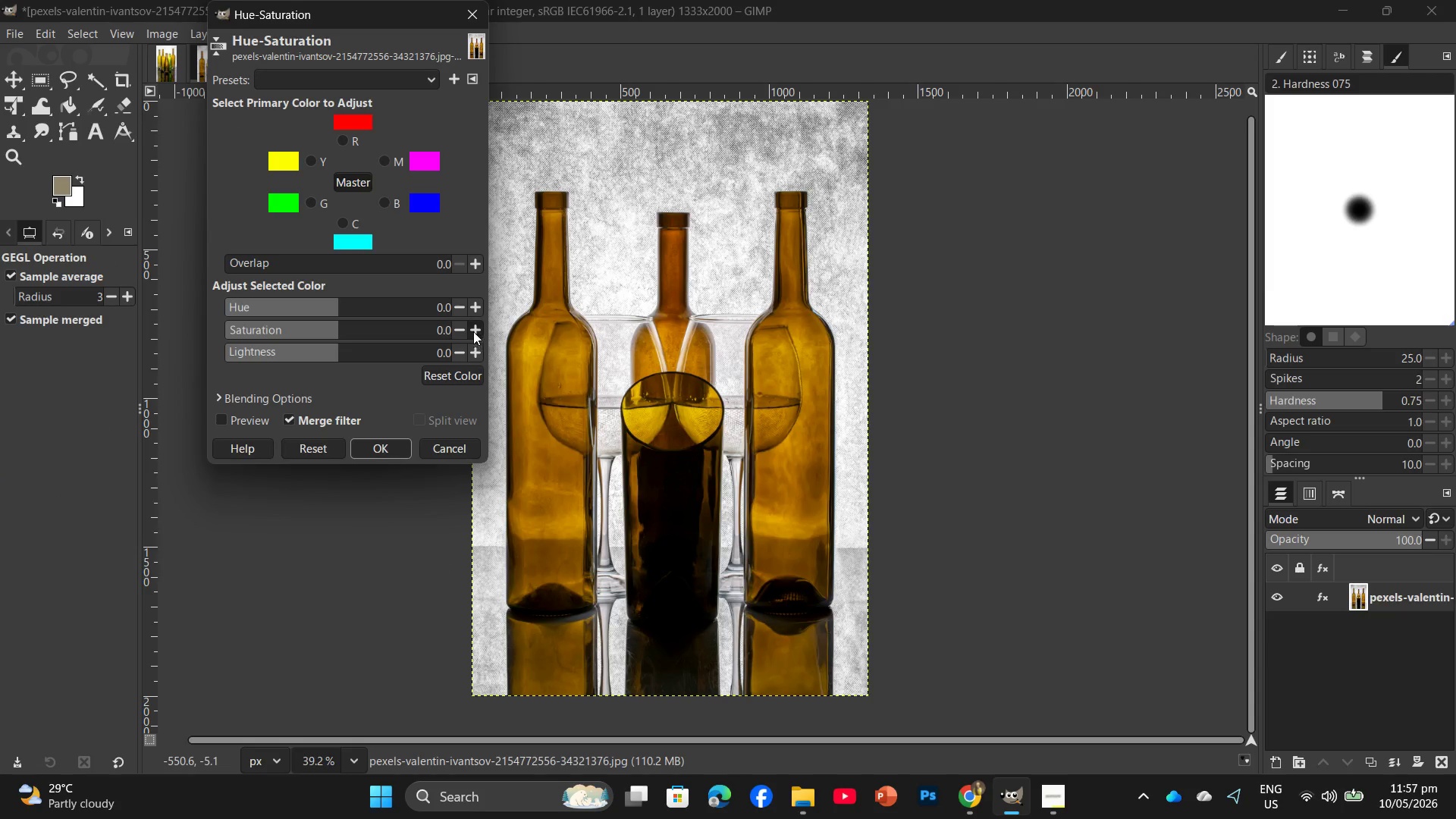 
double_click([473, 329])
 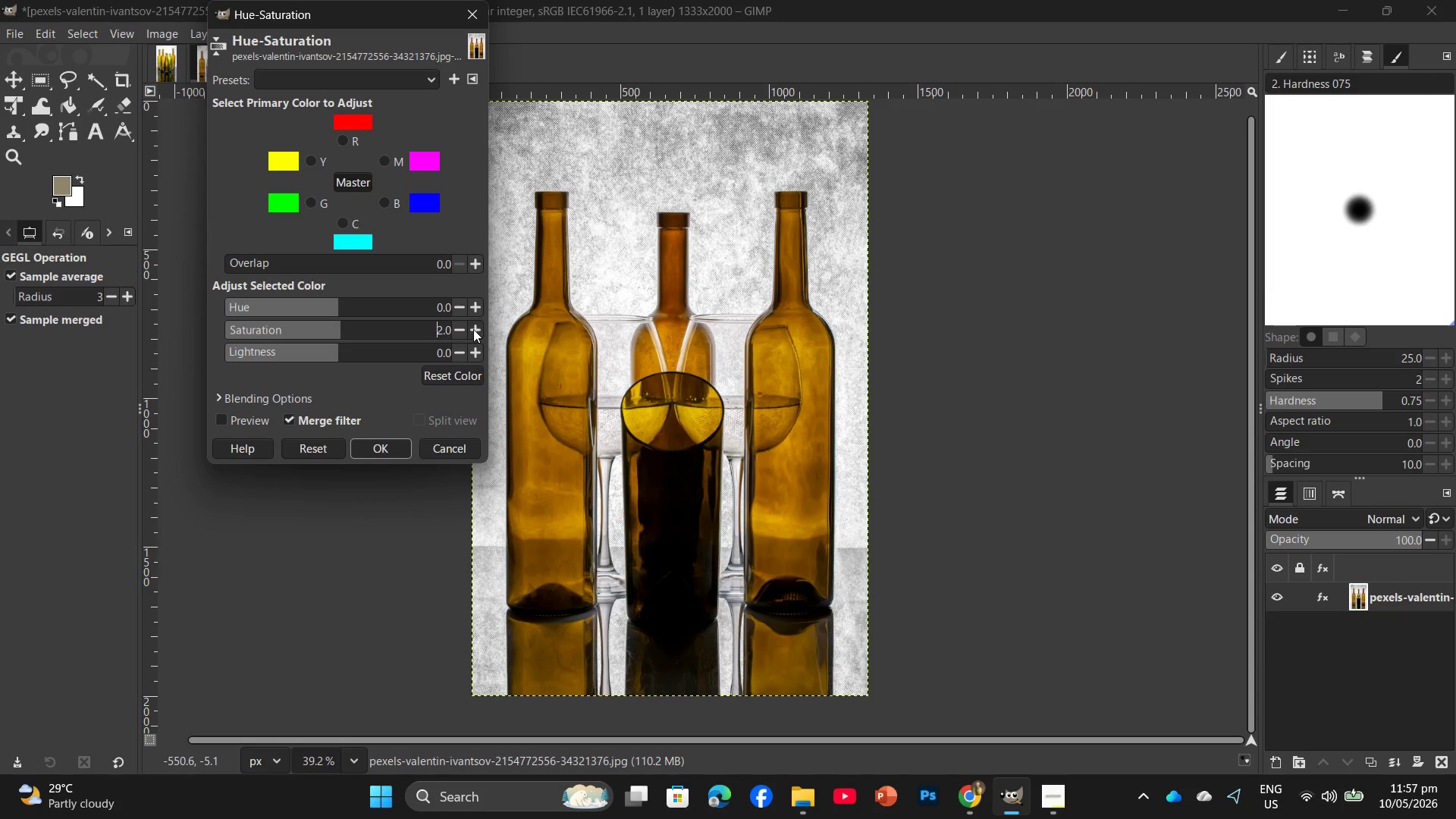 
triple_click([473, 329])
 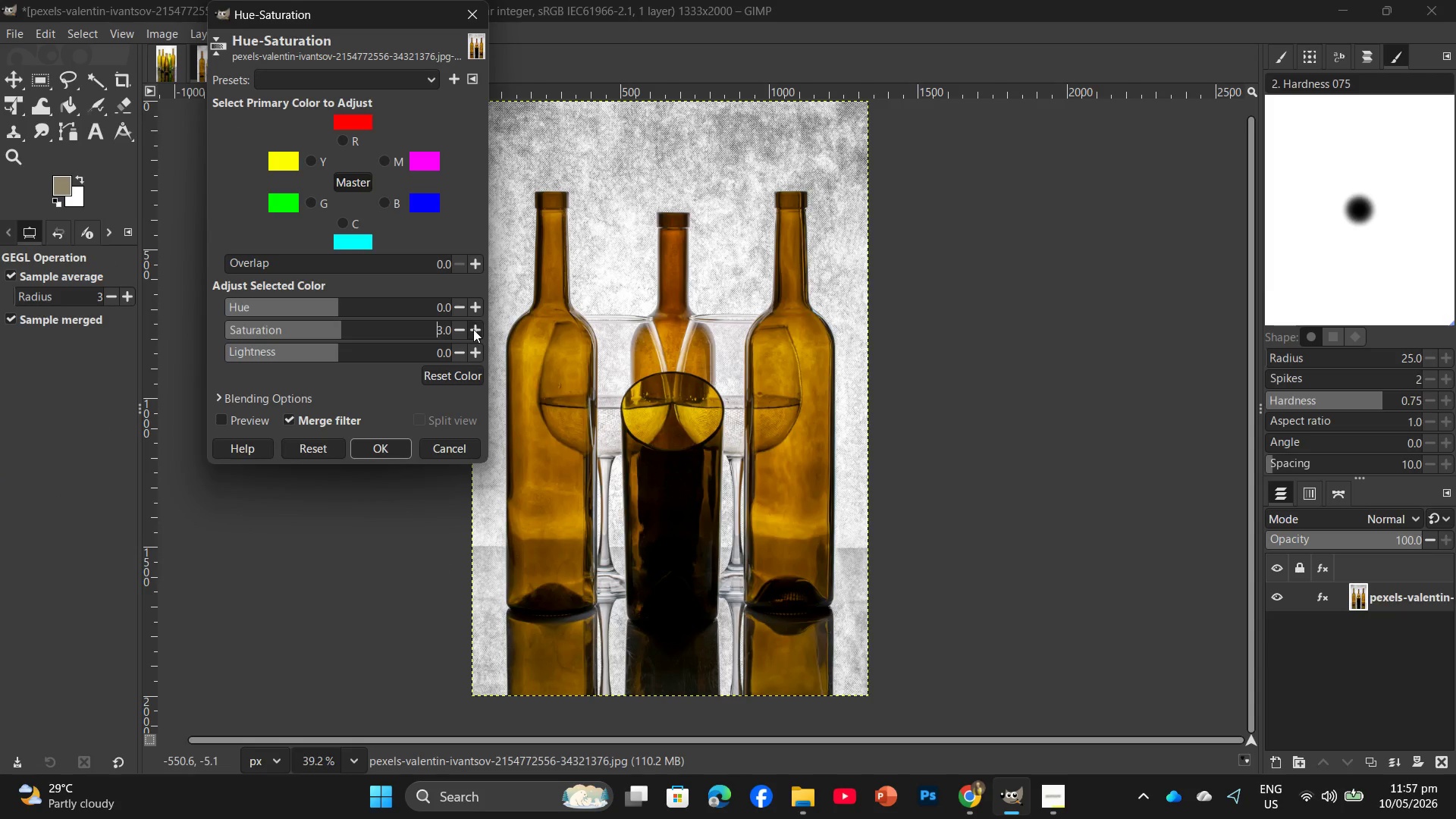 
triple_click([473, 329])
 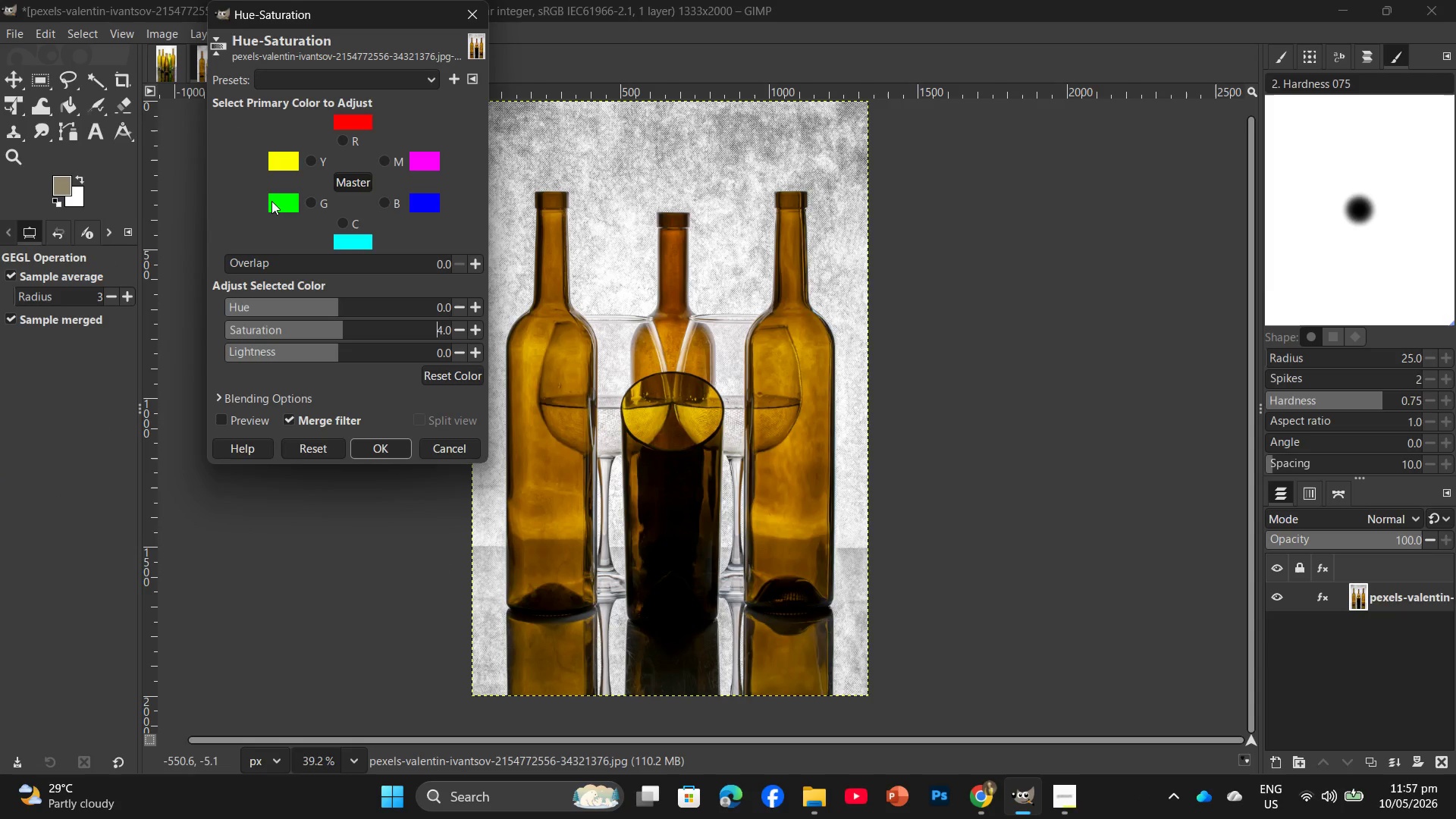 
left_click([321, 199])
 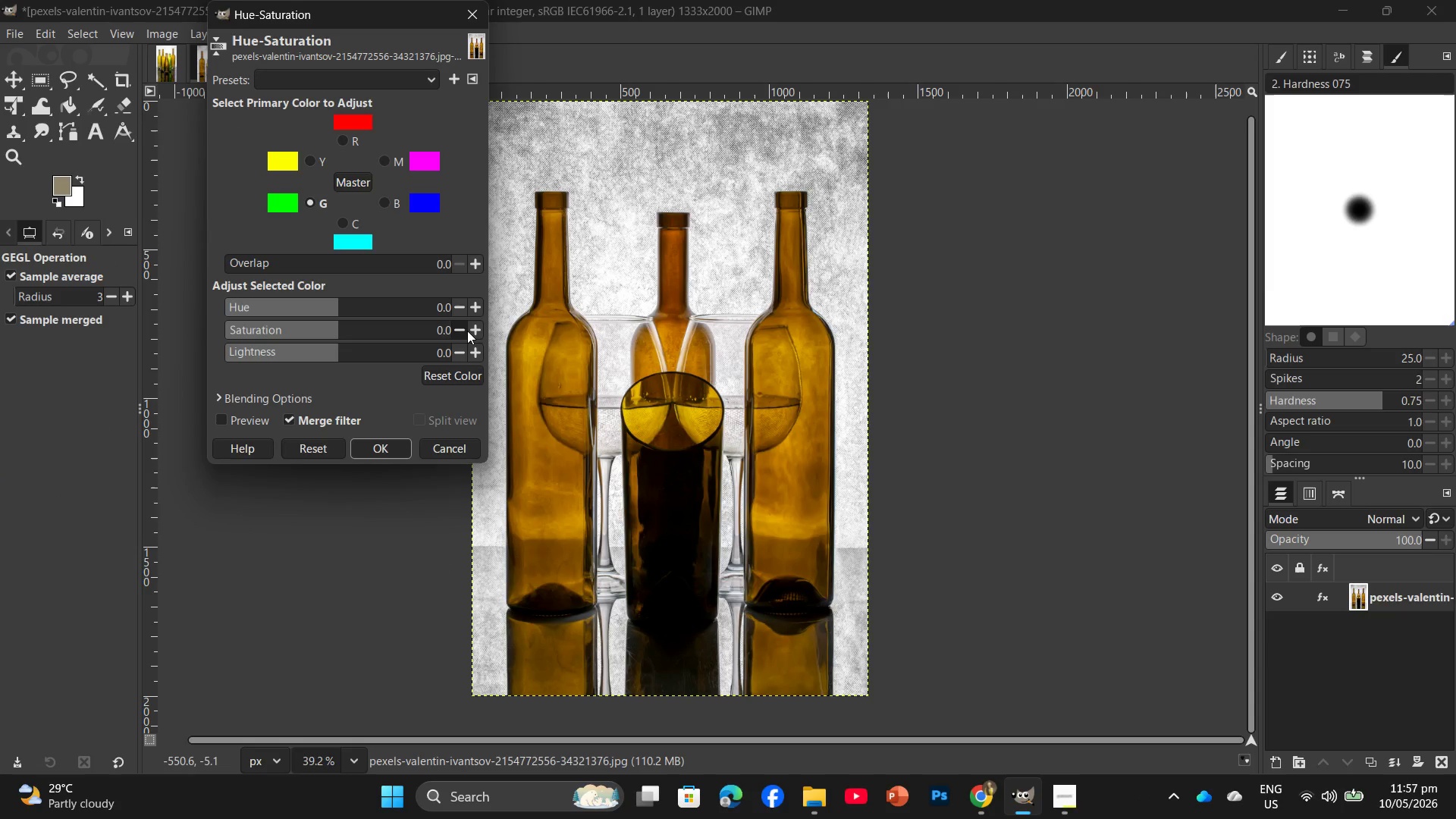 
left_click([471, 331])
 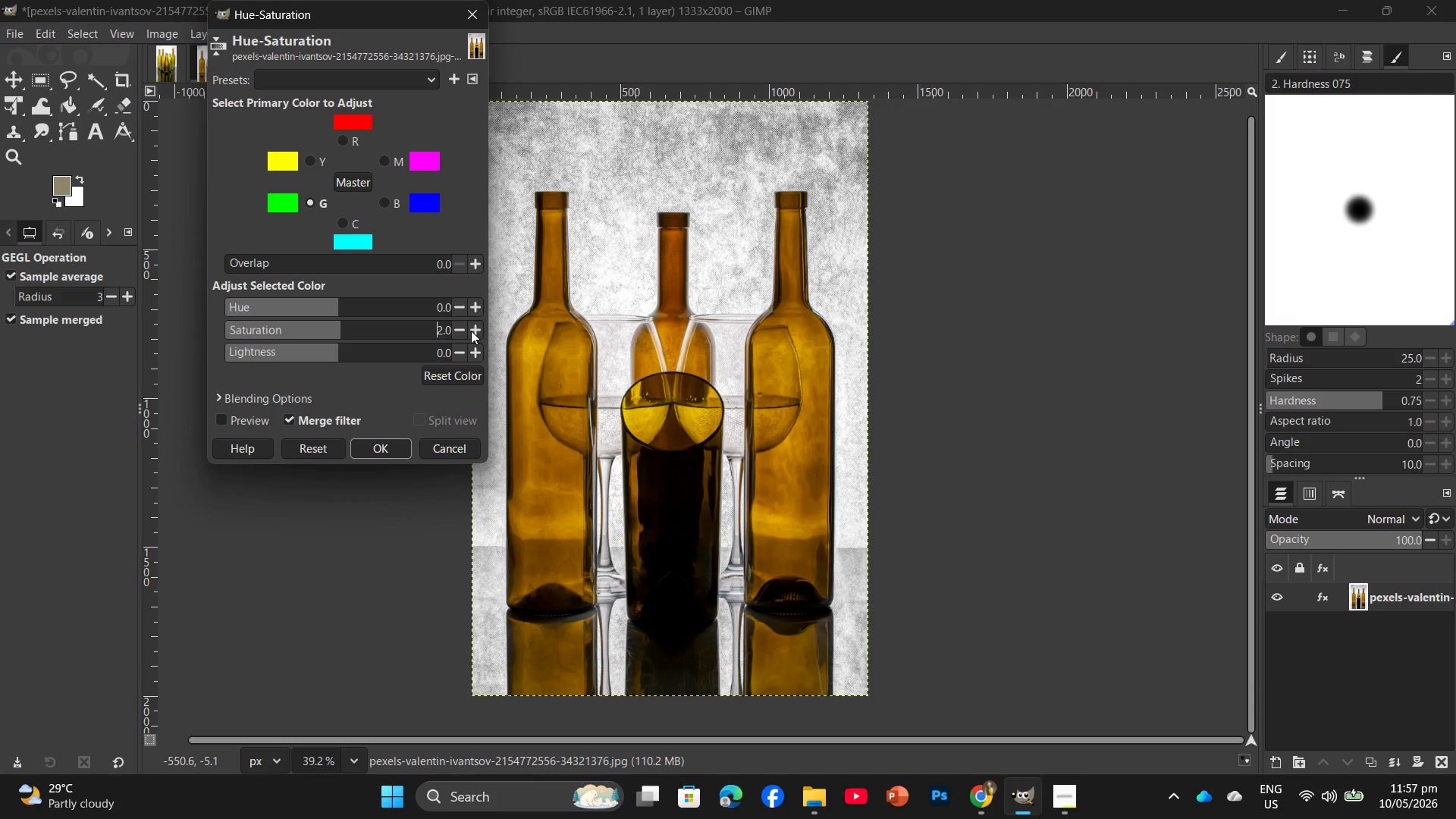 
double_click([471, 331])
 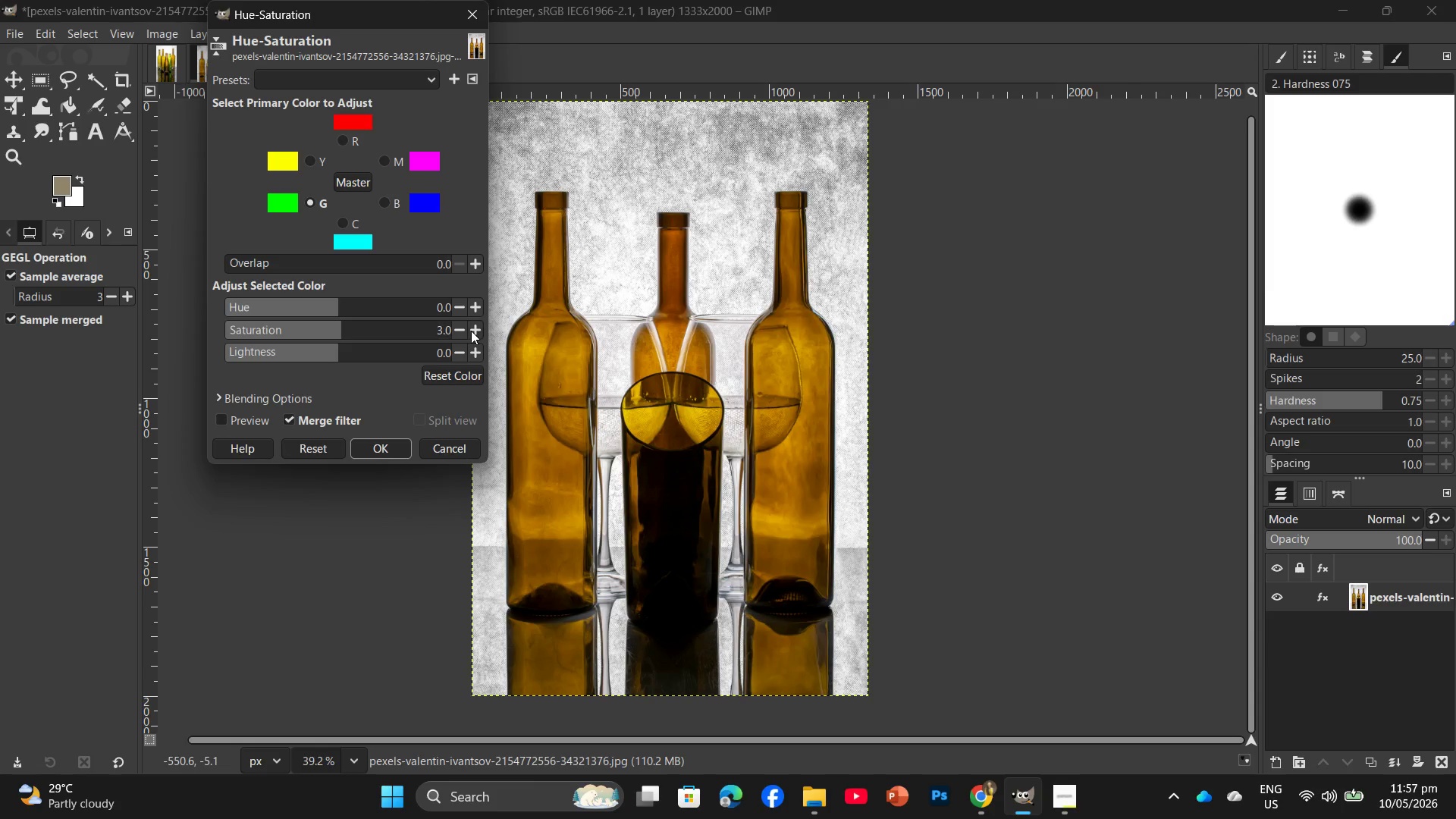 
double_click([471, 331])
 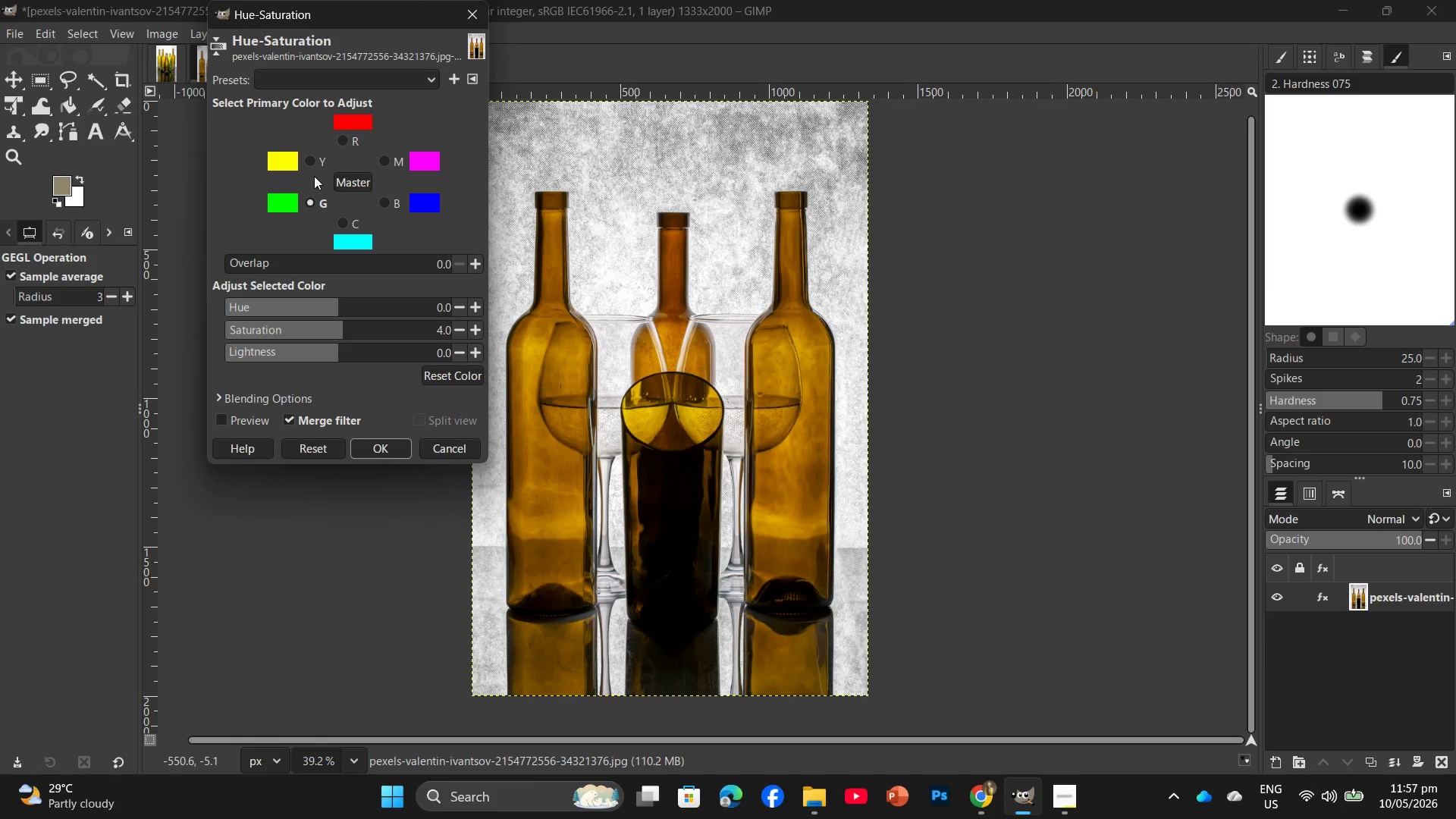 
left_click([314, 166])
 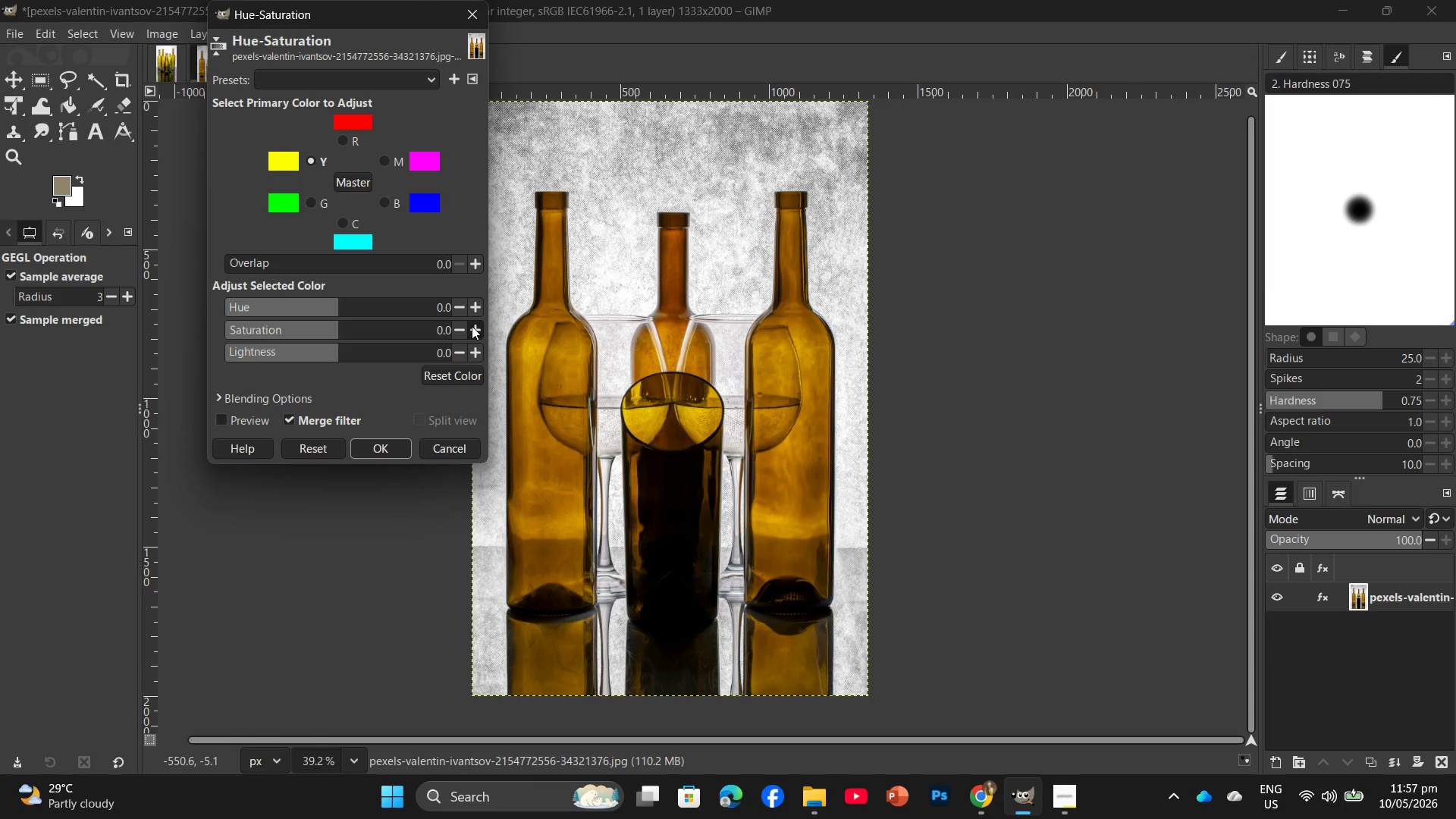 
double_click([471, 328])
 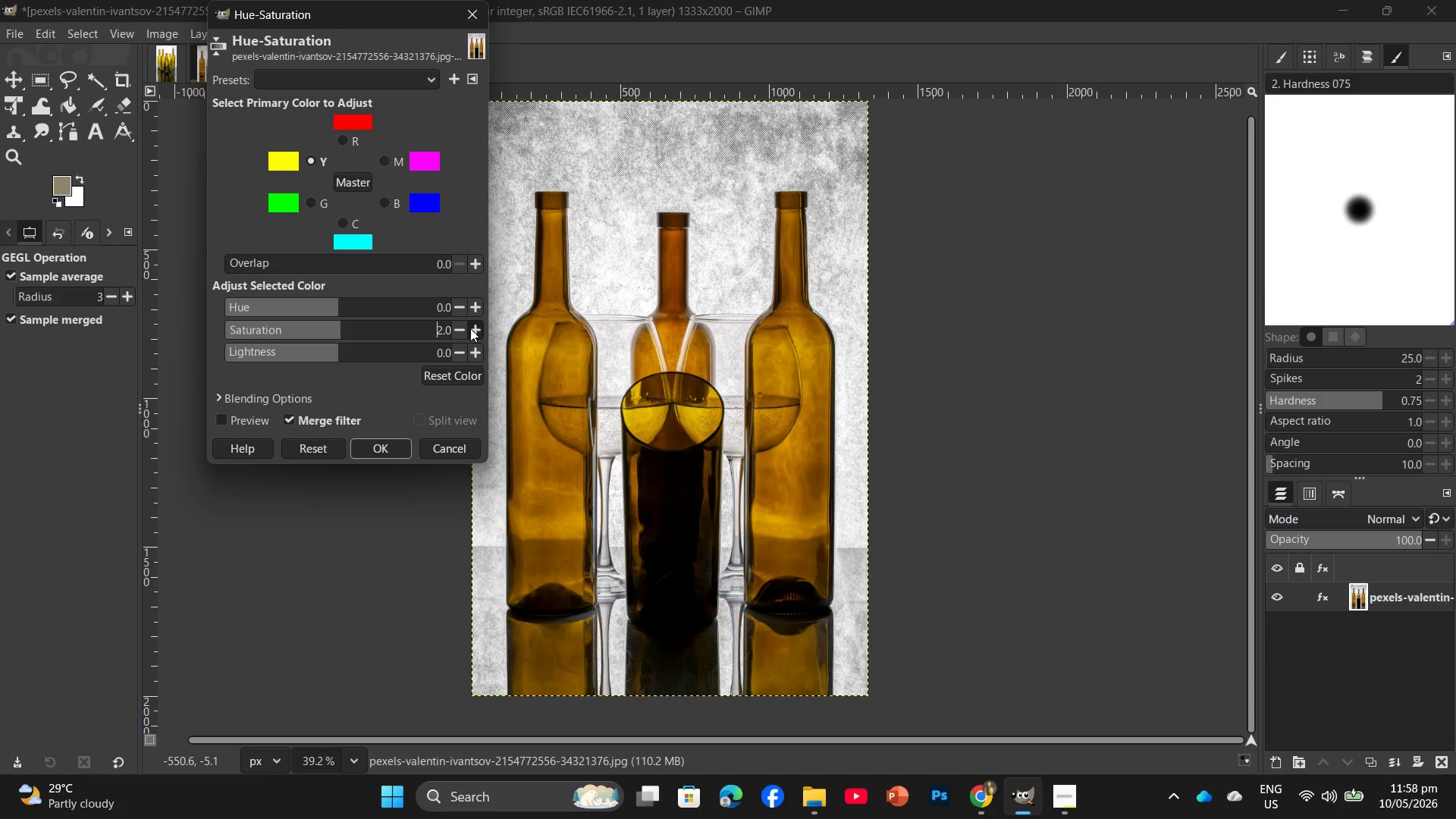 
left_click_drag(start_coordinate=[470, 328], to_coordinate=[471, 323])
 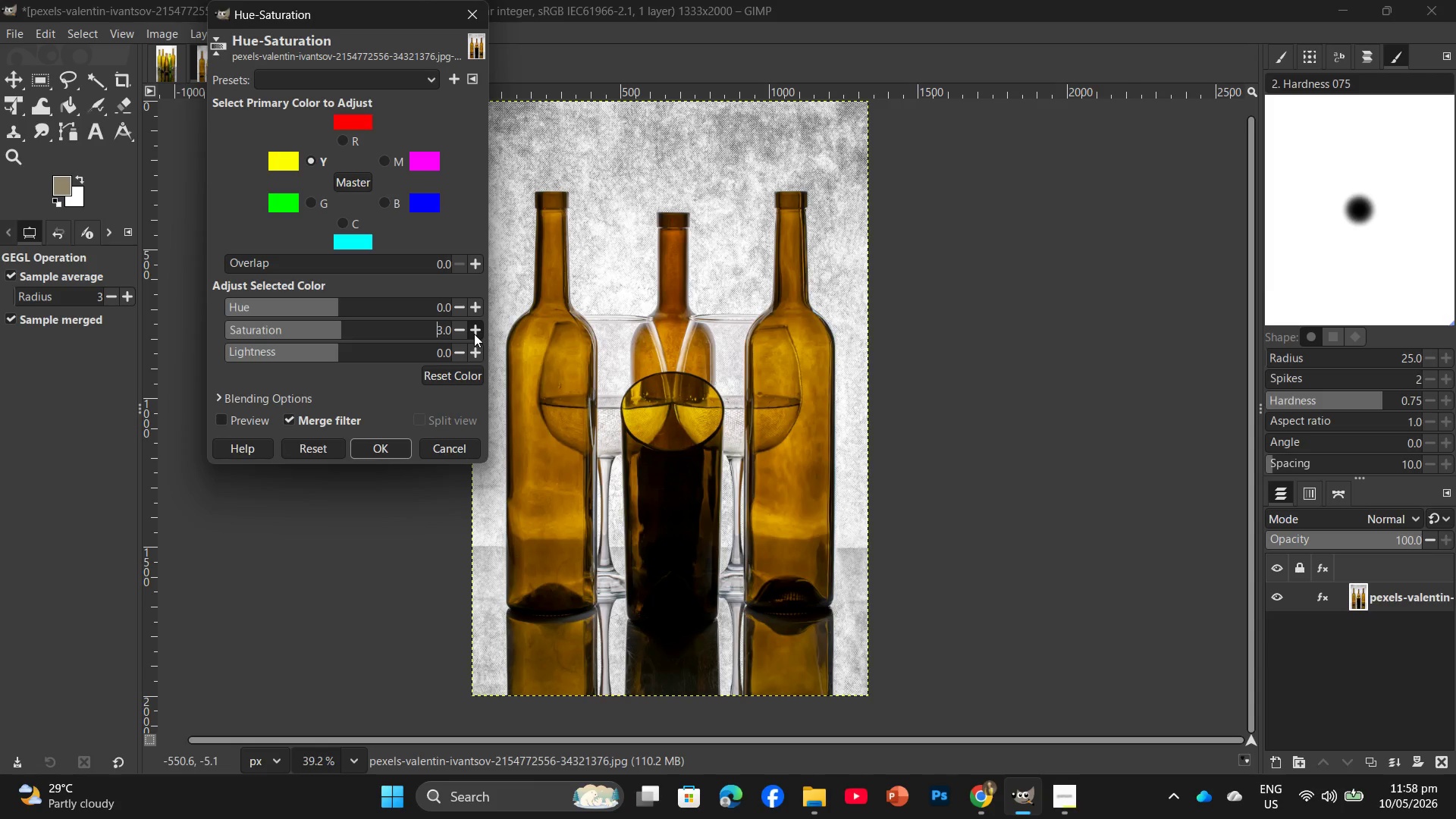 
left_click([474, 334])
 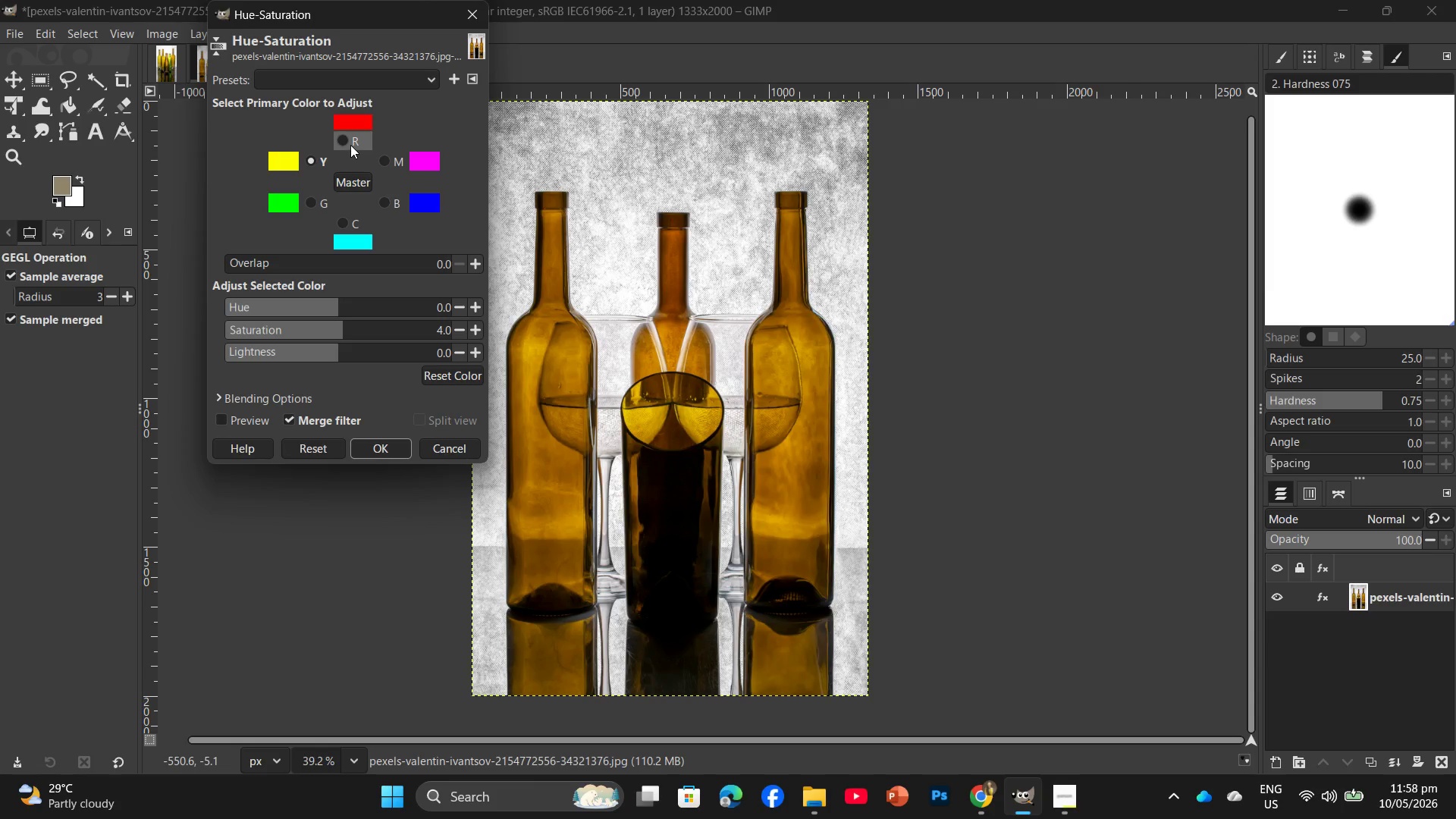 
left_click([350, 145])
 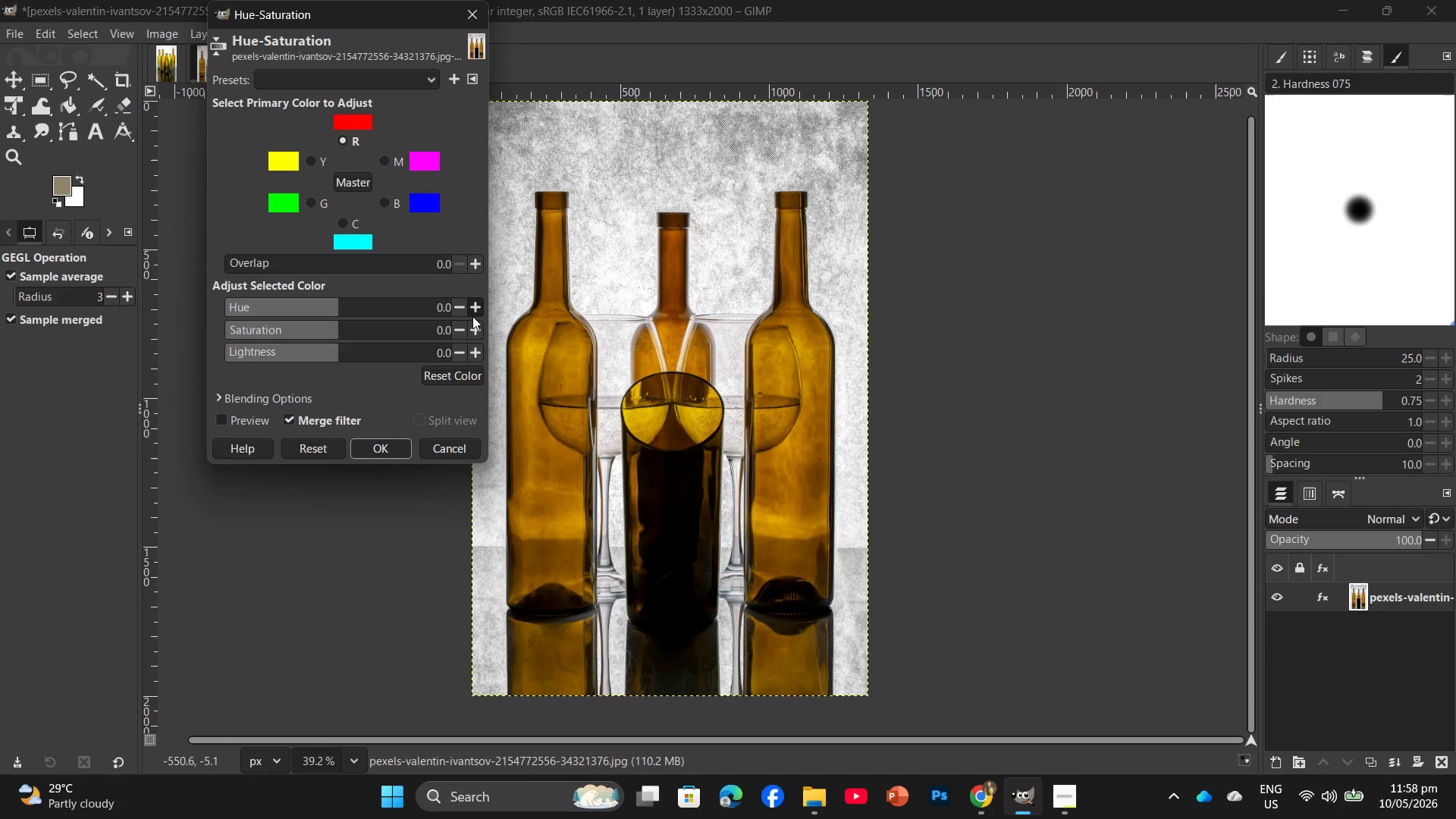 
double_click([471, 324])
 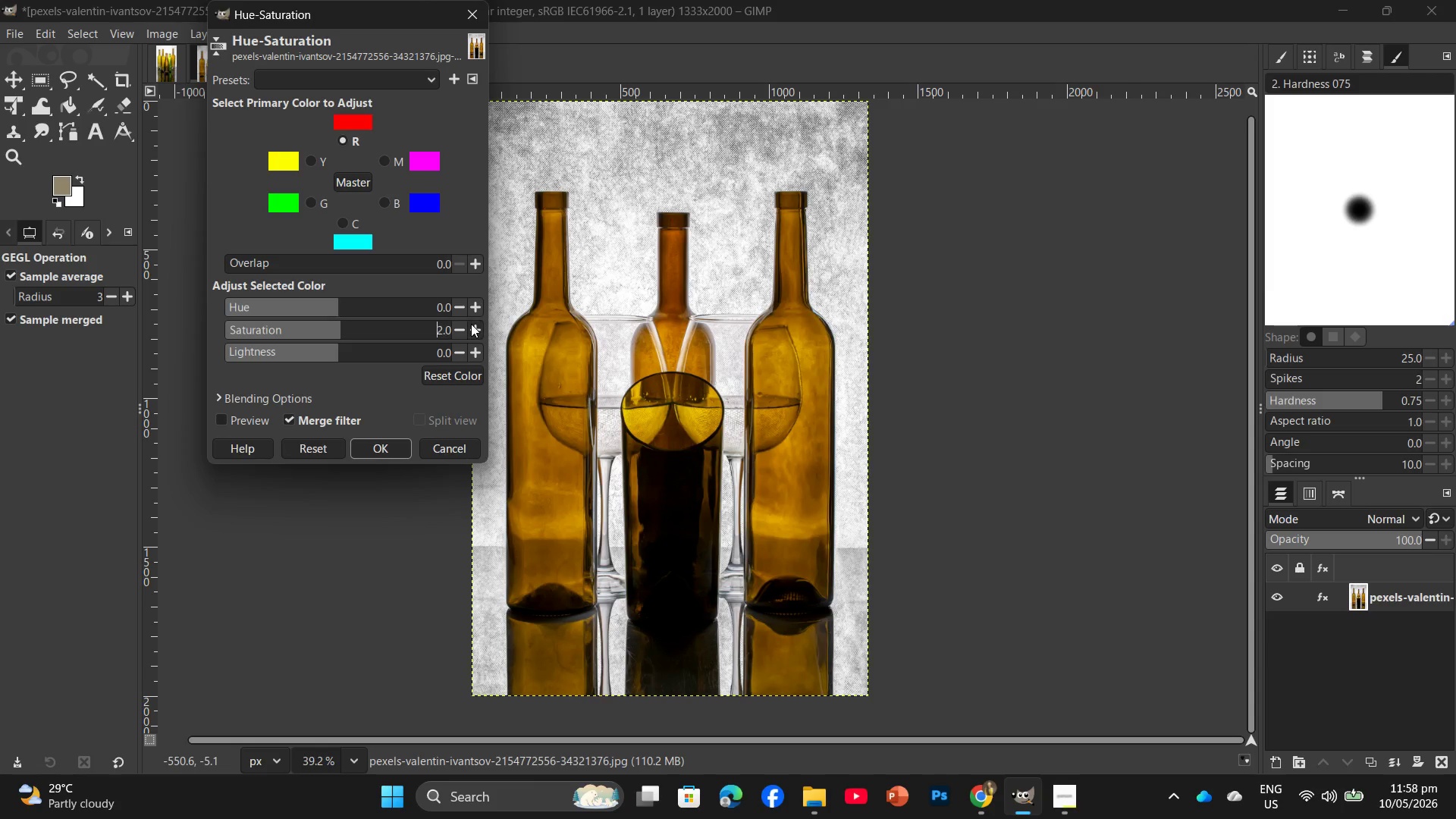 
triple_click([471, 324])
 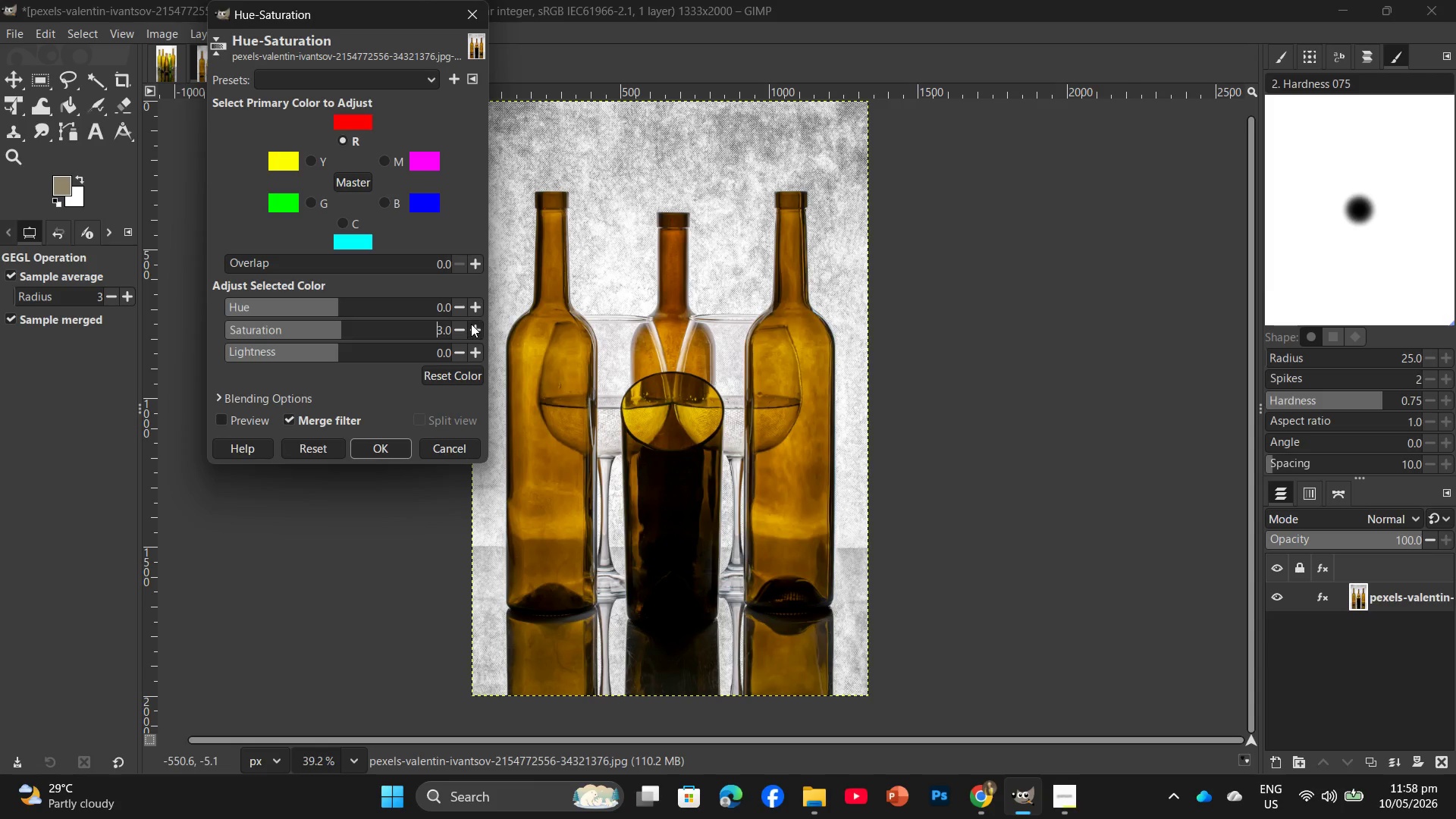 
triple_click([471, 324])
 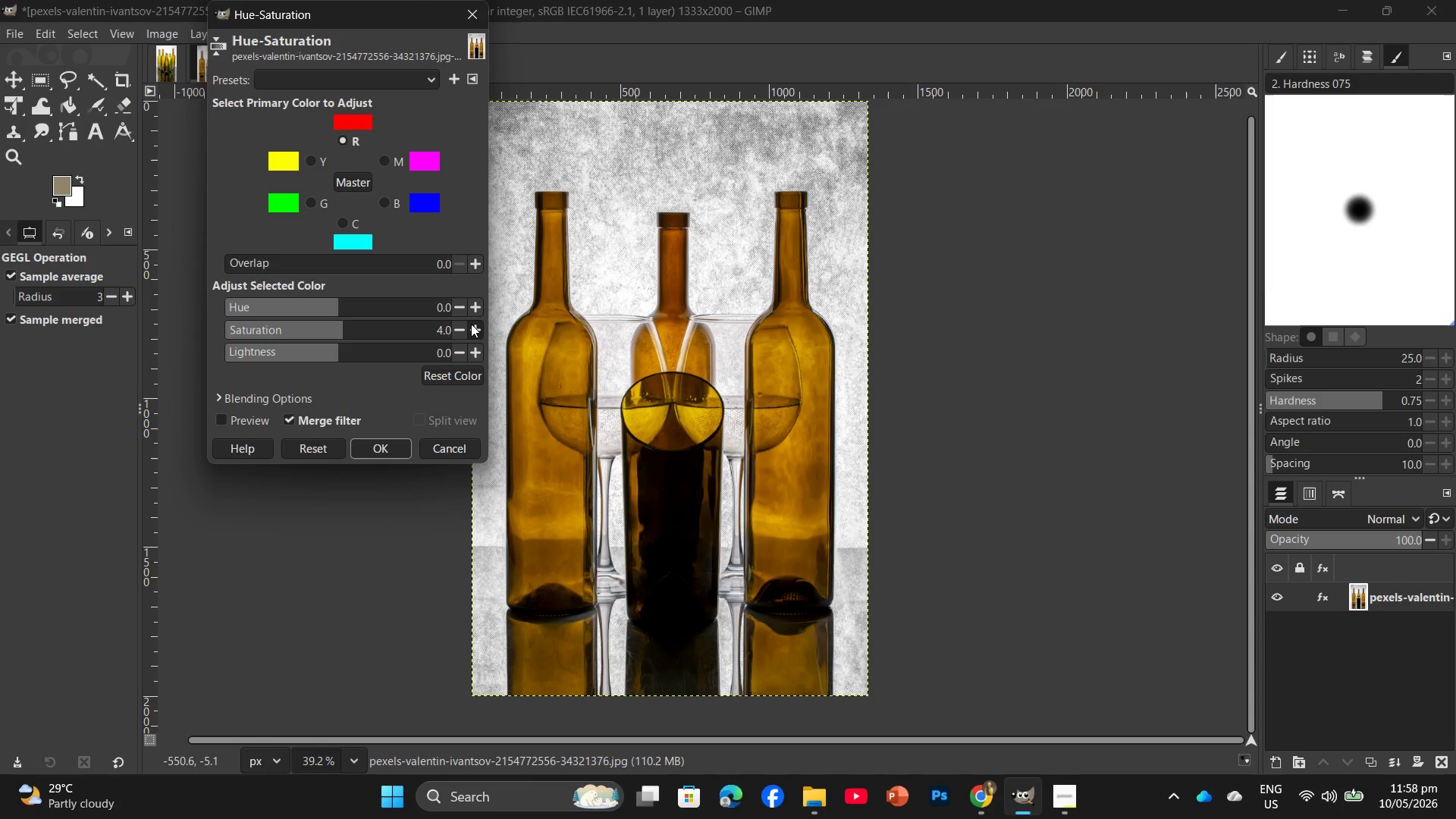 
triple_click([471, 324])
 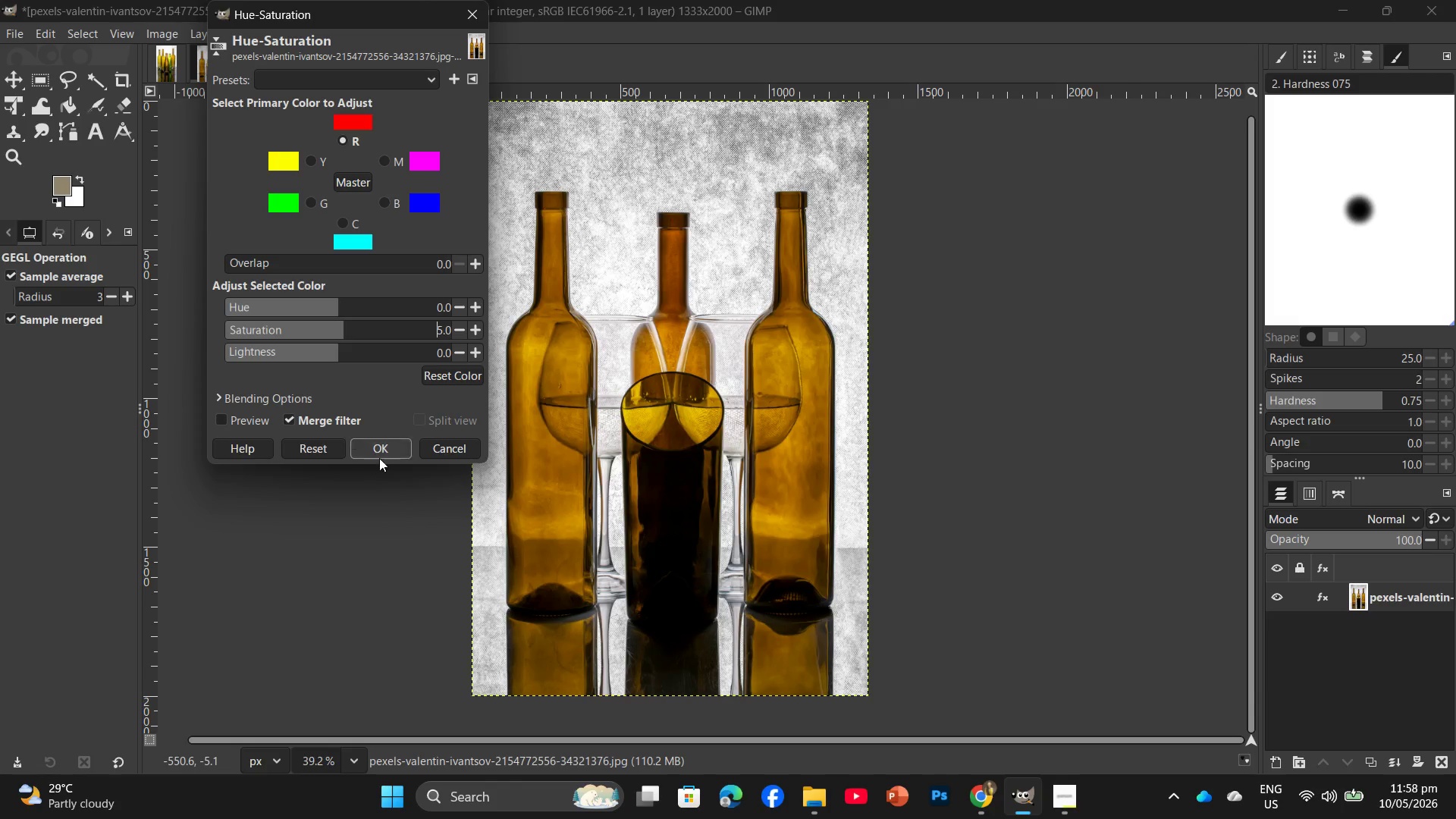 
left_click([386, 452])
 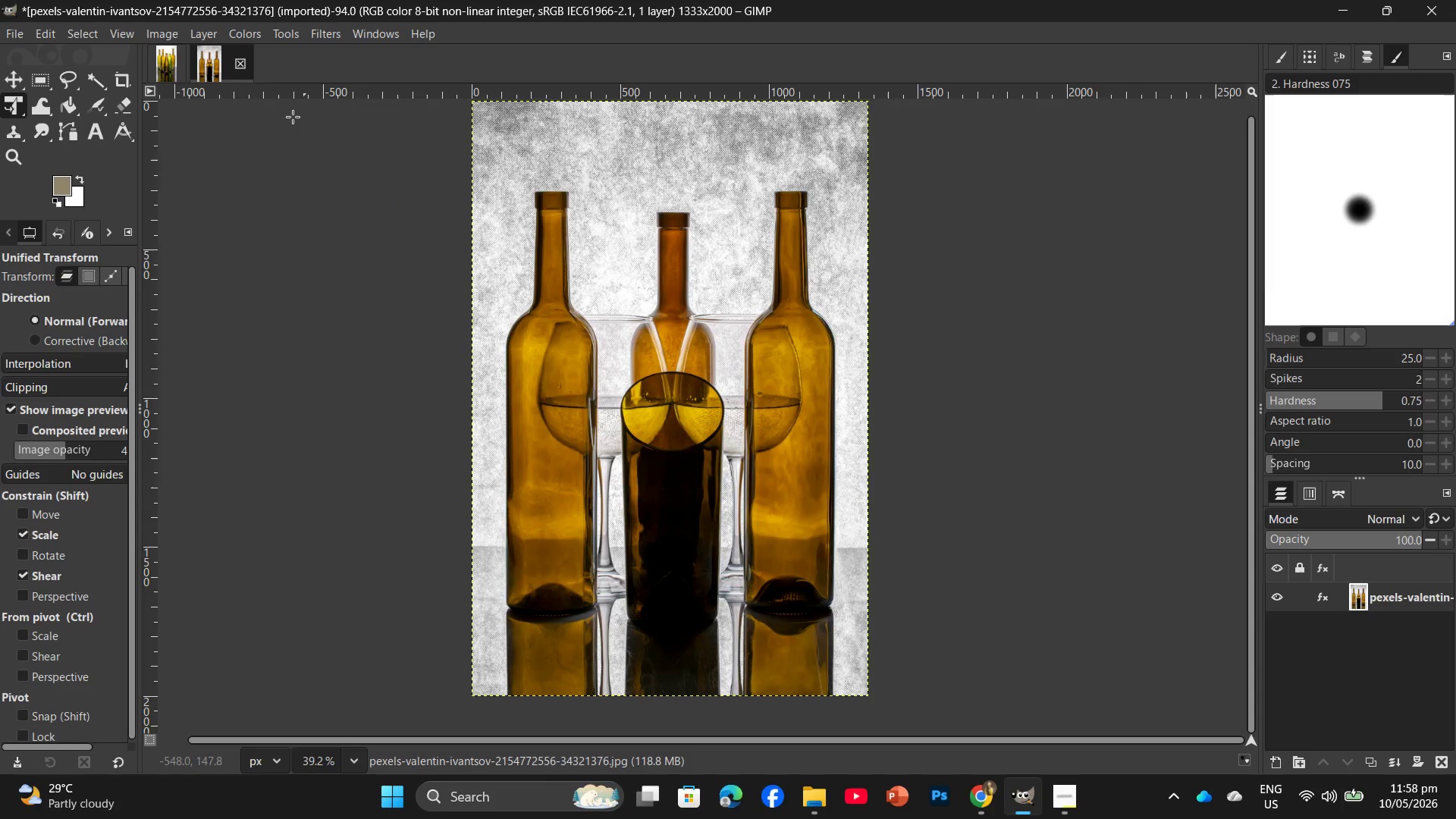 
left_click([234, 36])
 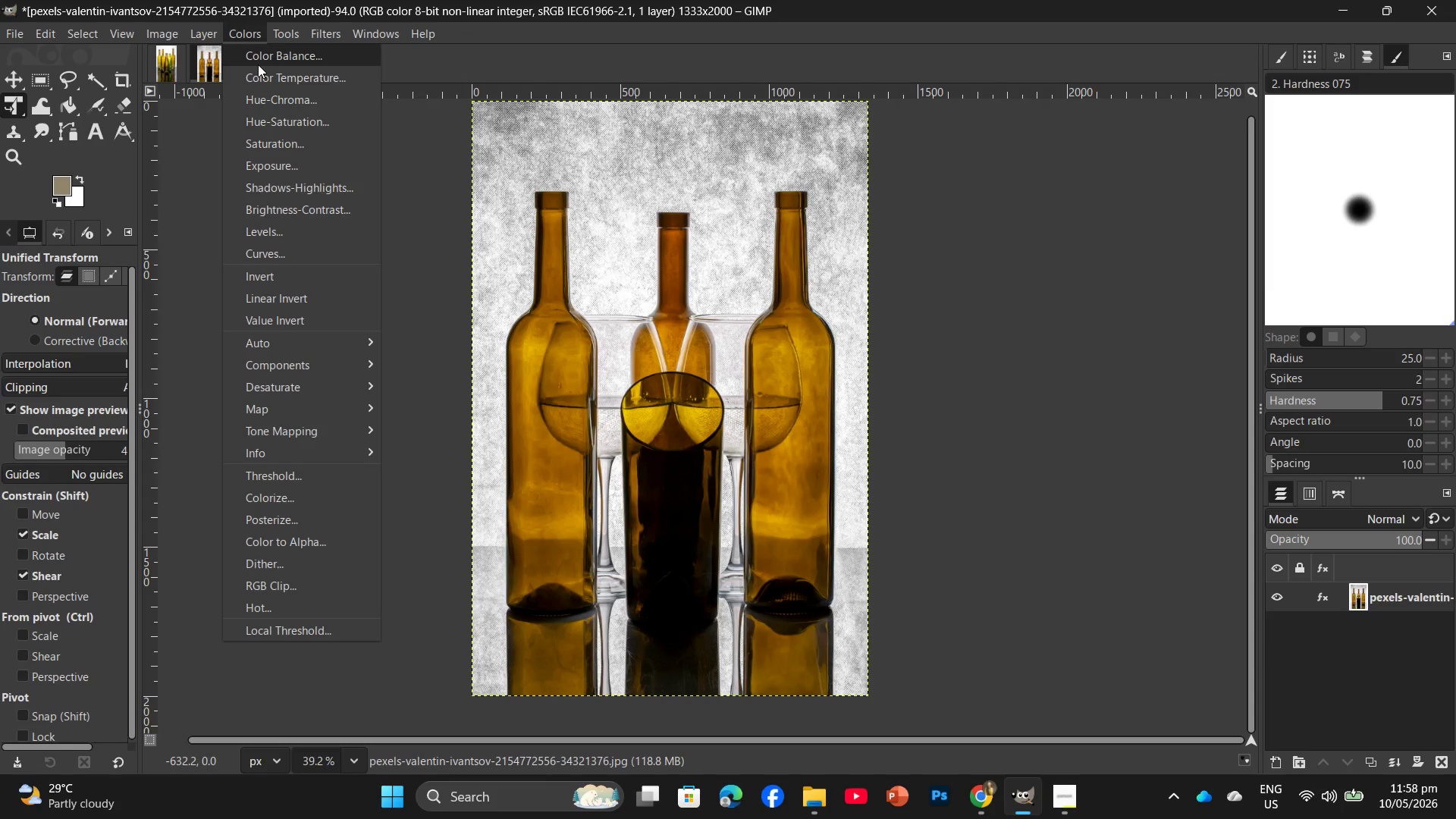 
left_click([258, 64])
 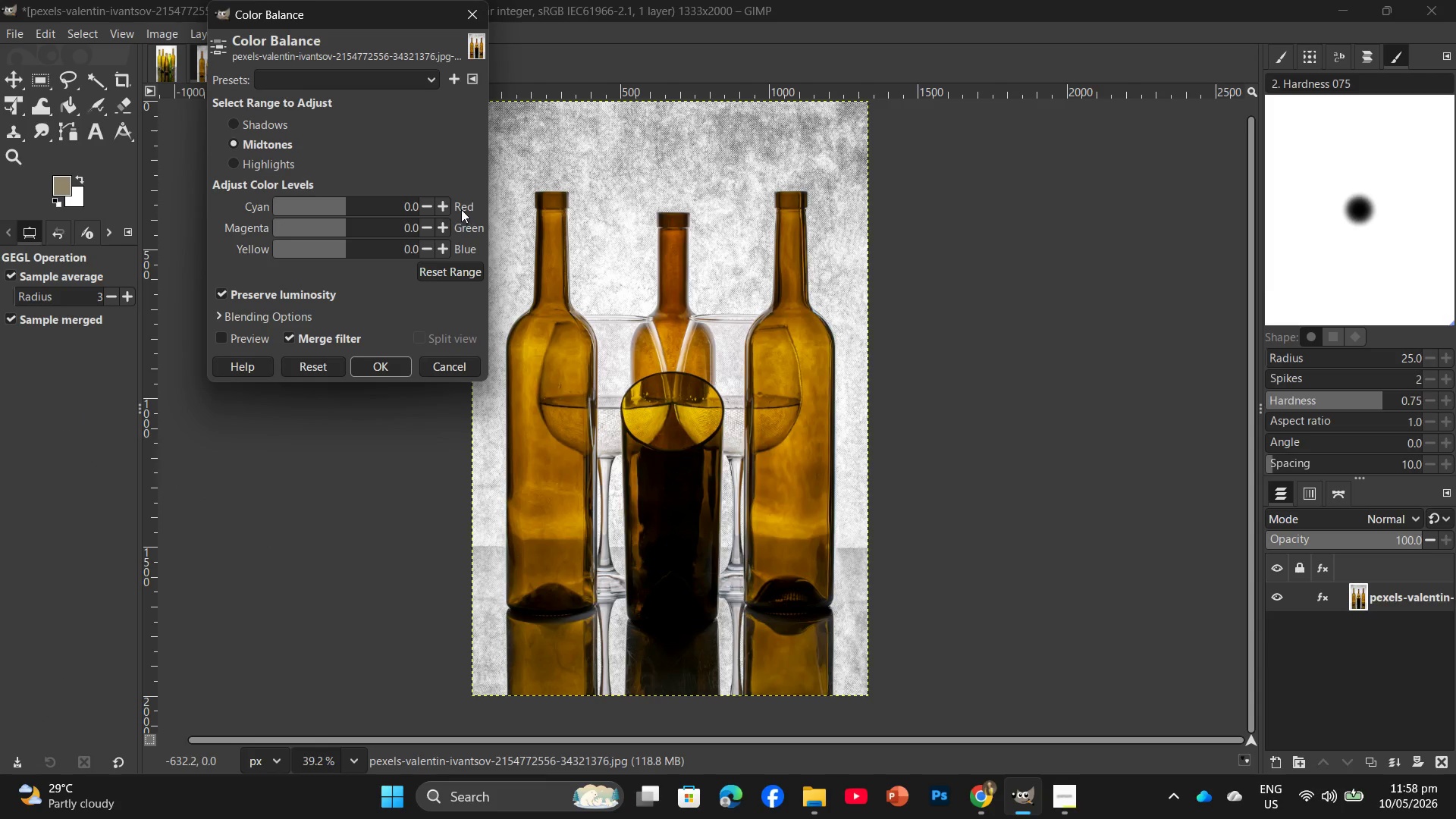 
double_click([444, 207])
 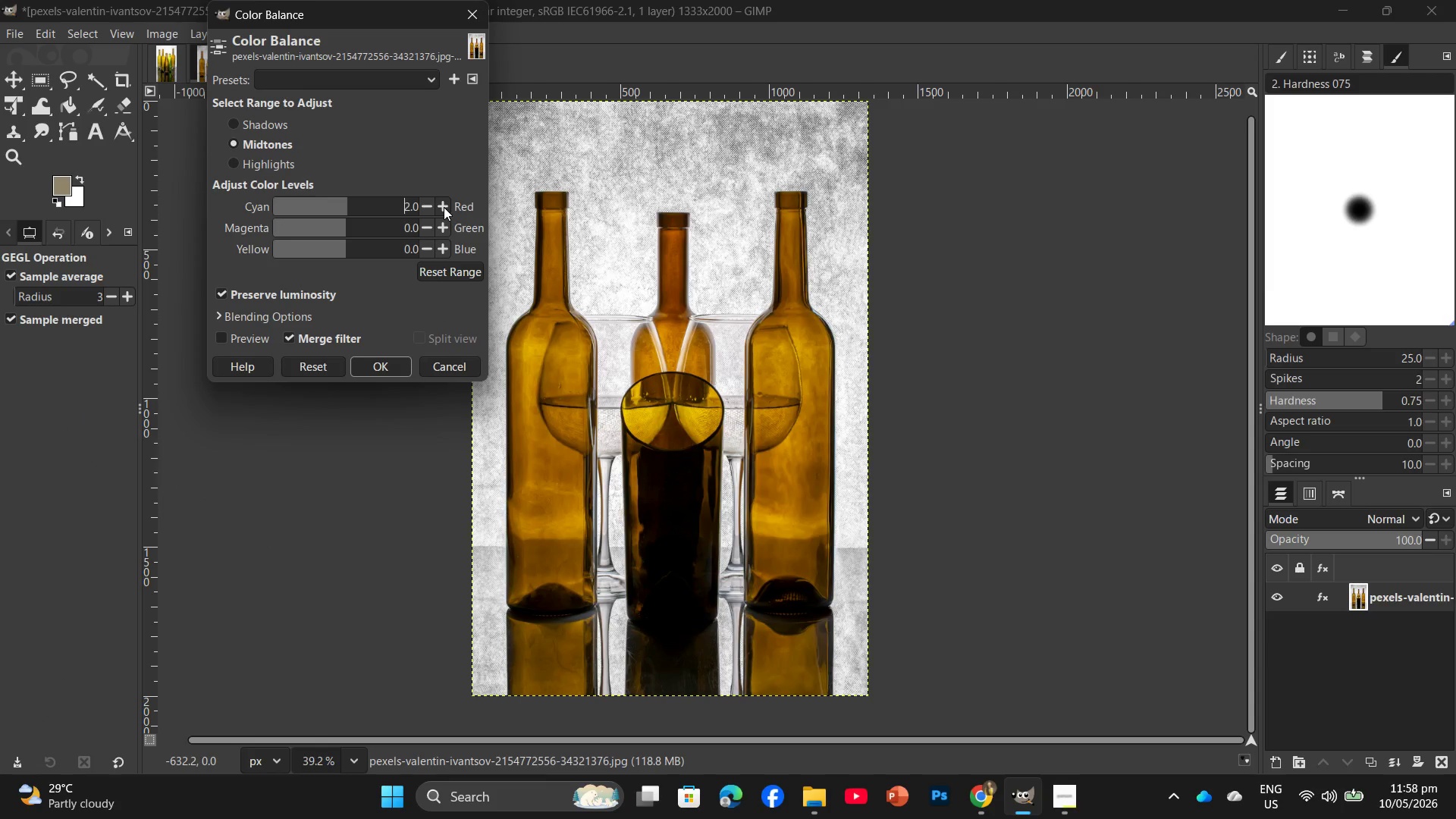 
triple_click([444, 207])
 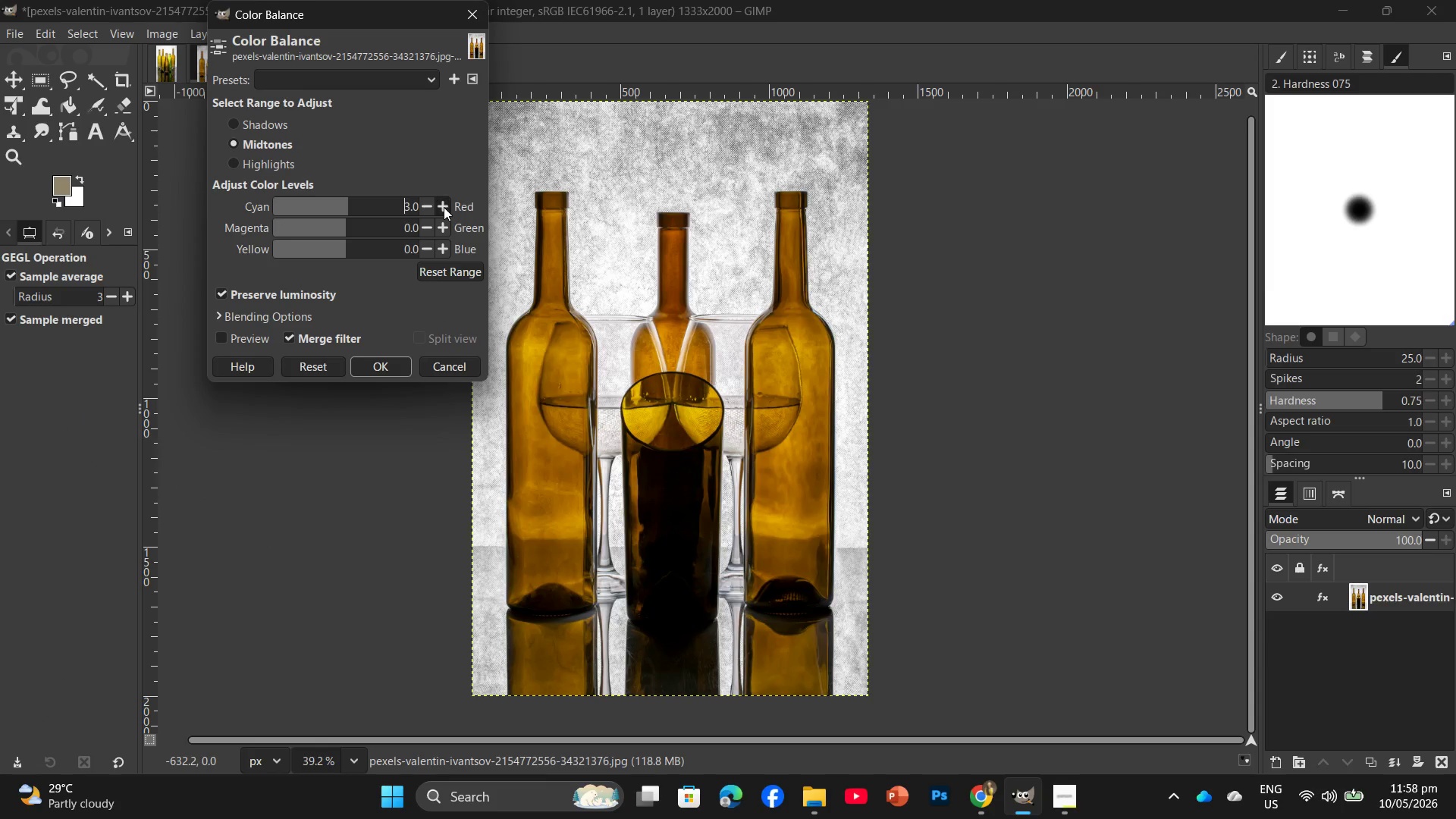 
triple_click([444, 207])
 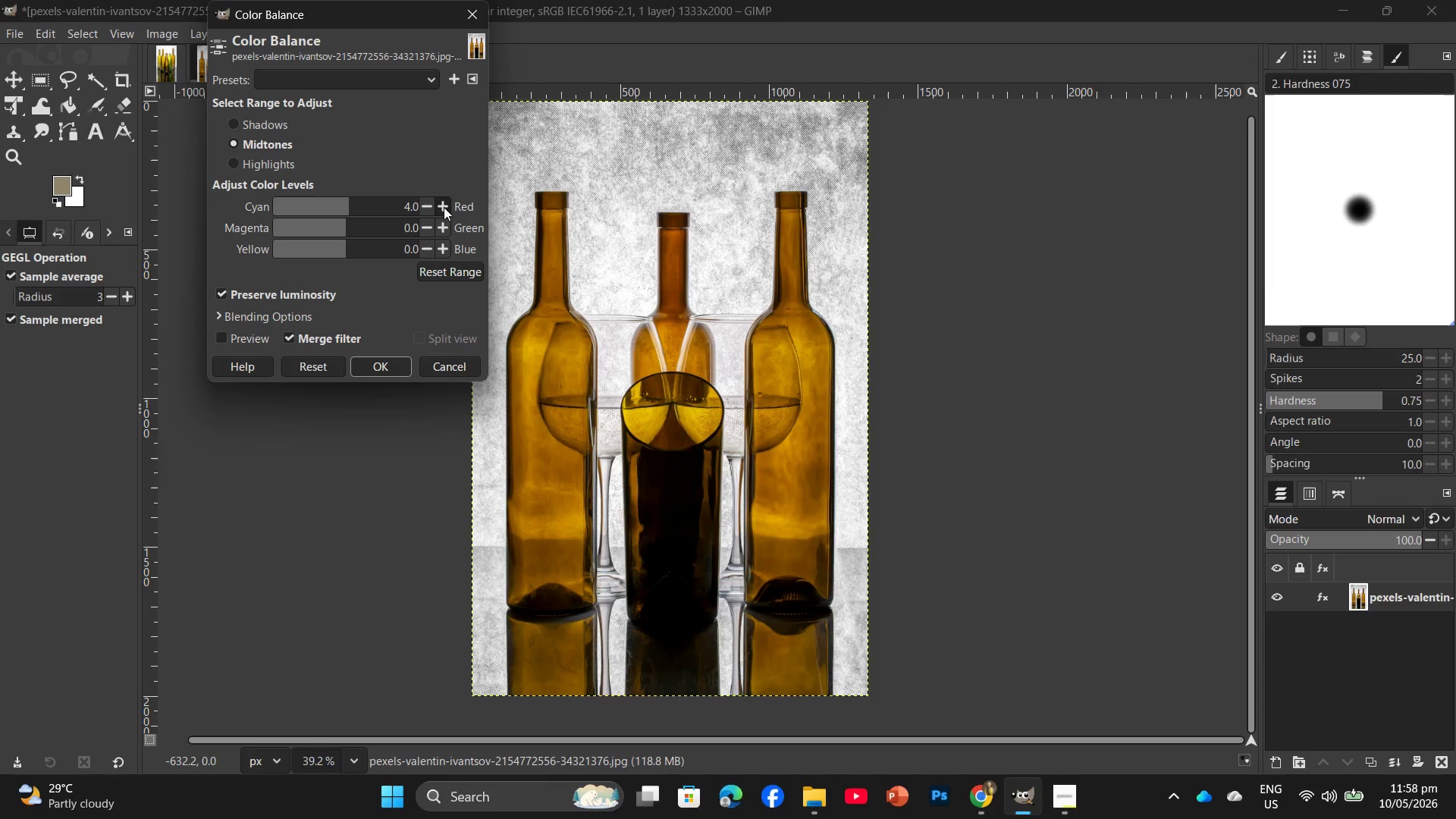 
triple_click([444, 207])
 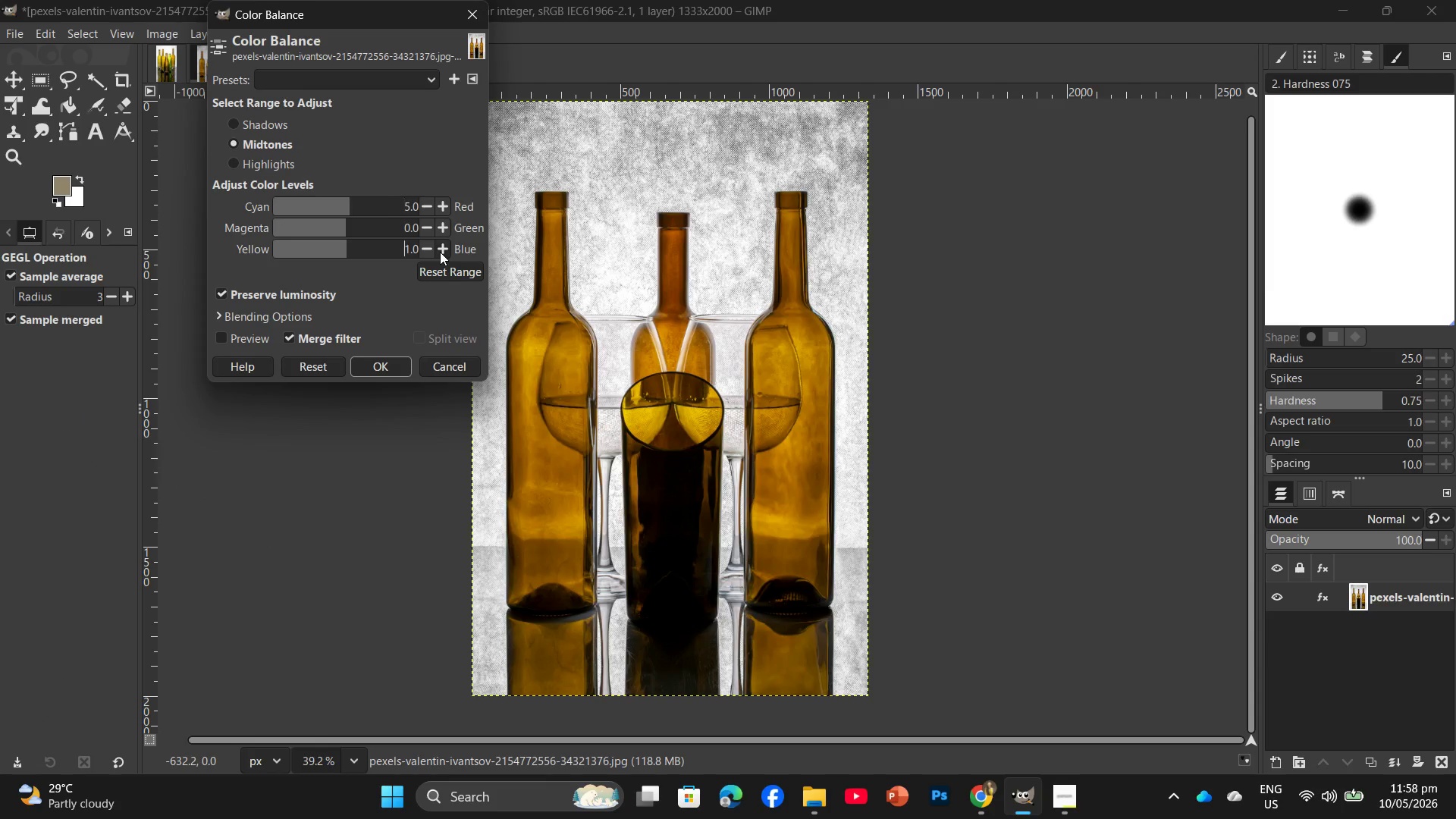 
double_click([440, 252])
 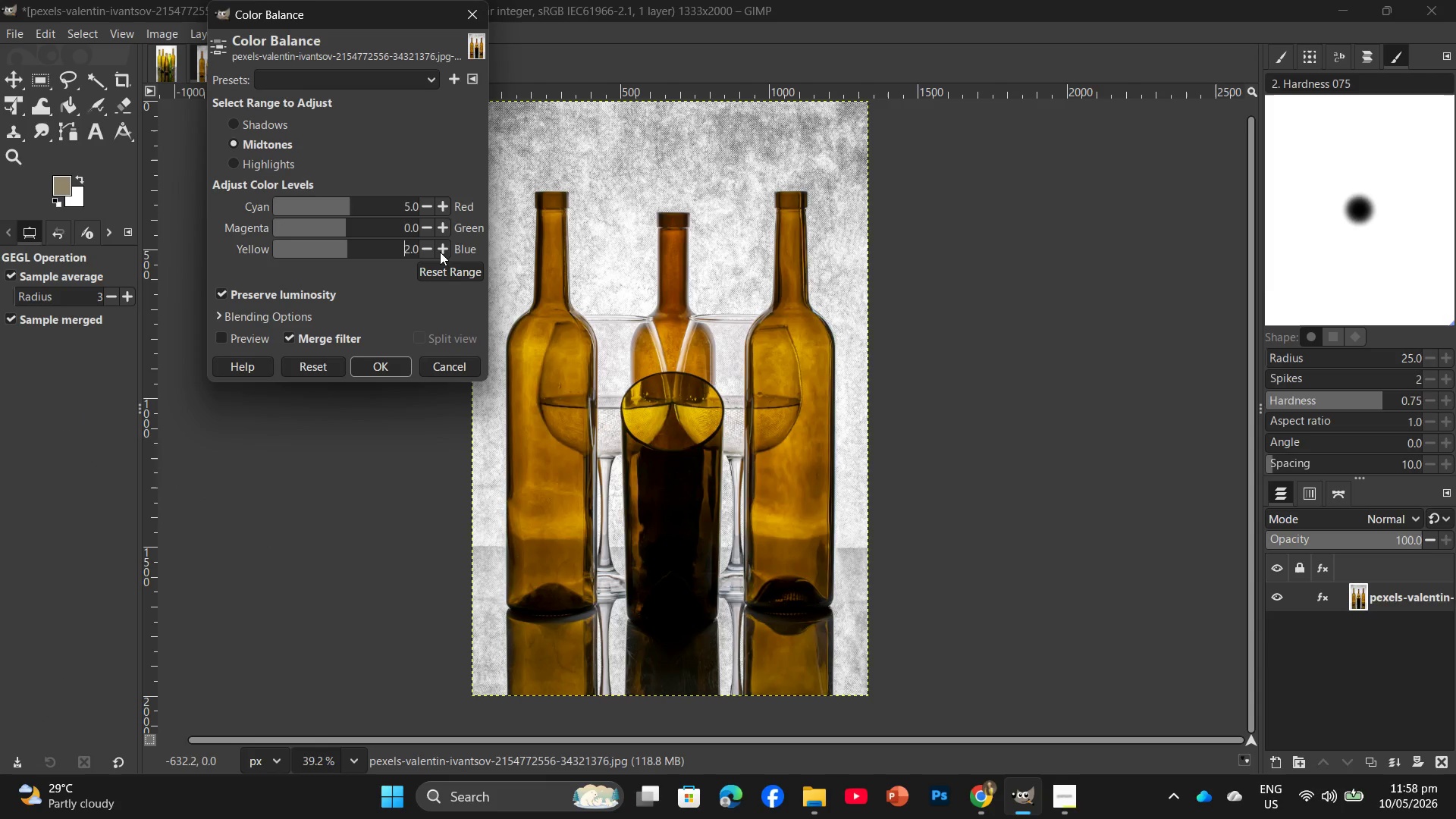 
triple_click([440, 252])
 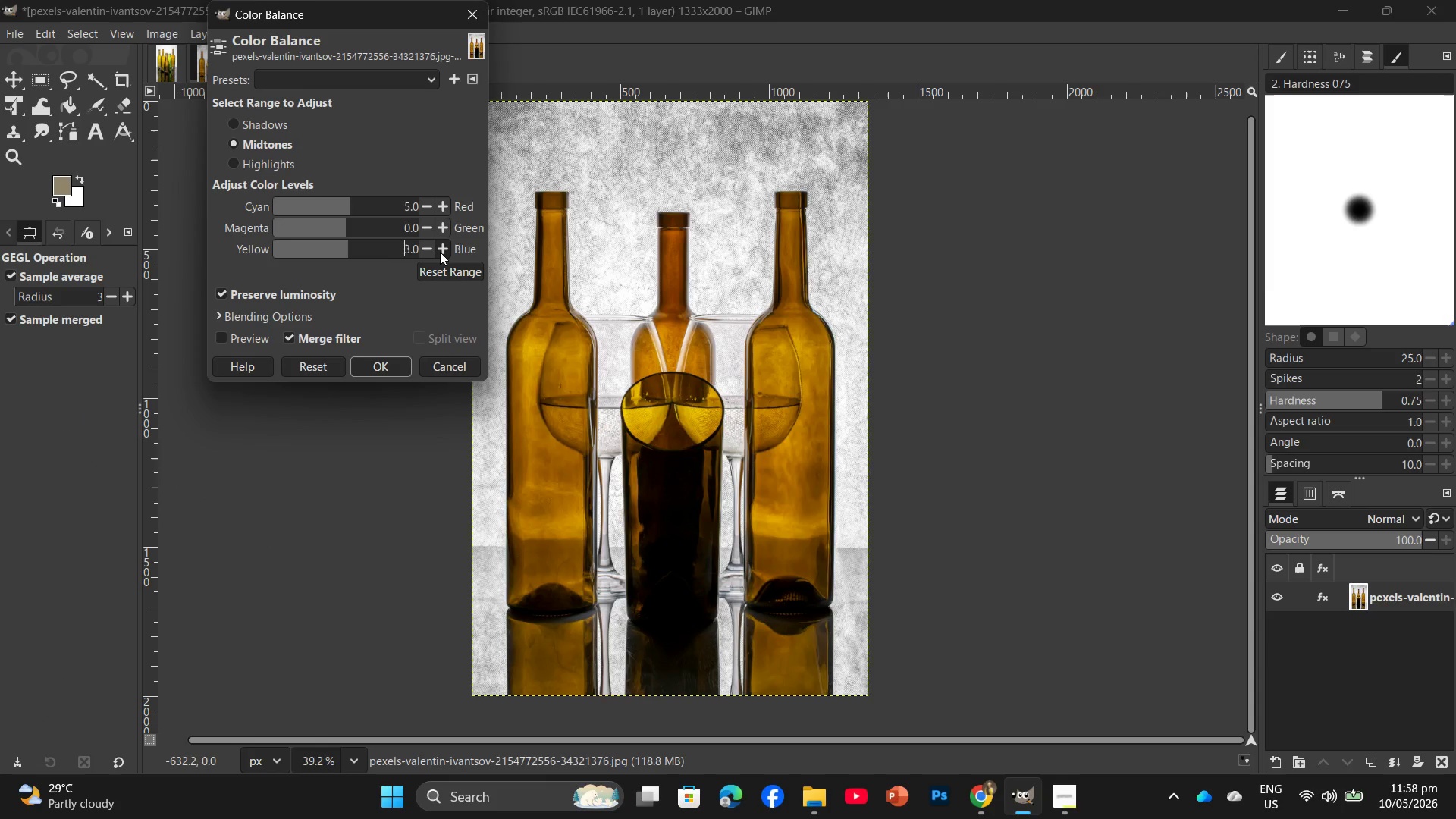 
triple_click([440, 252])
 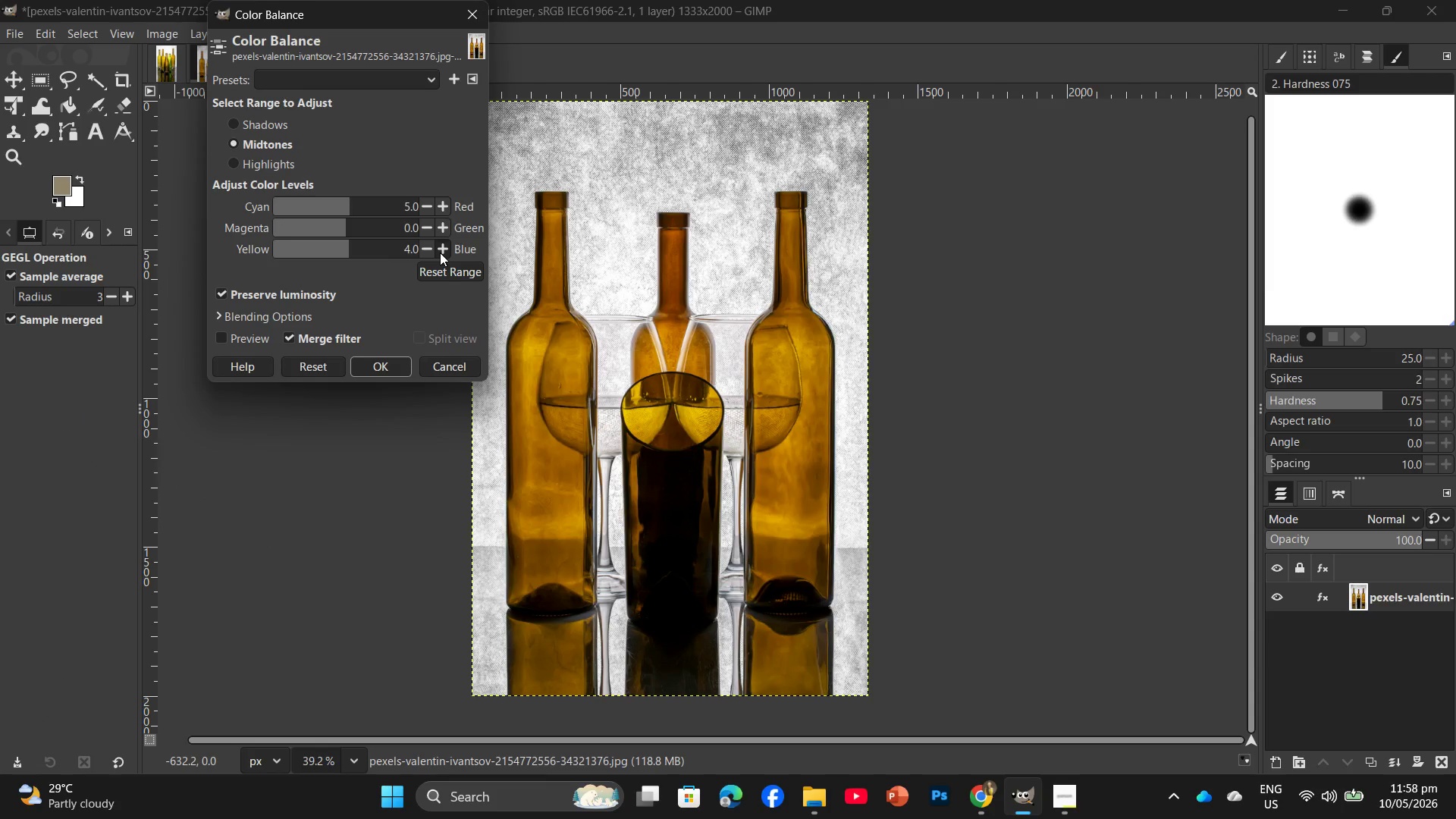 
triple_click([440, 253])
 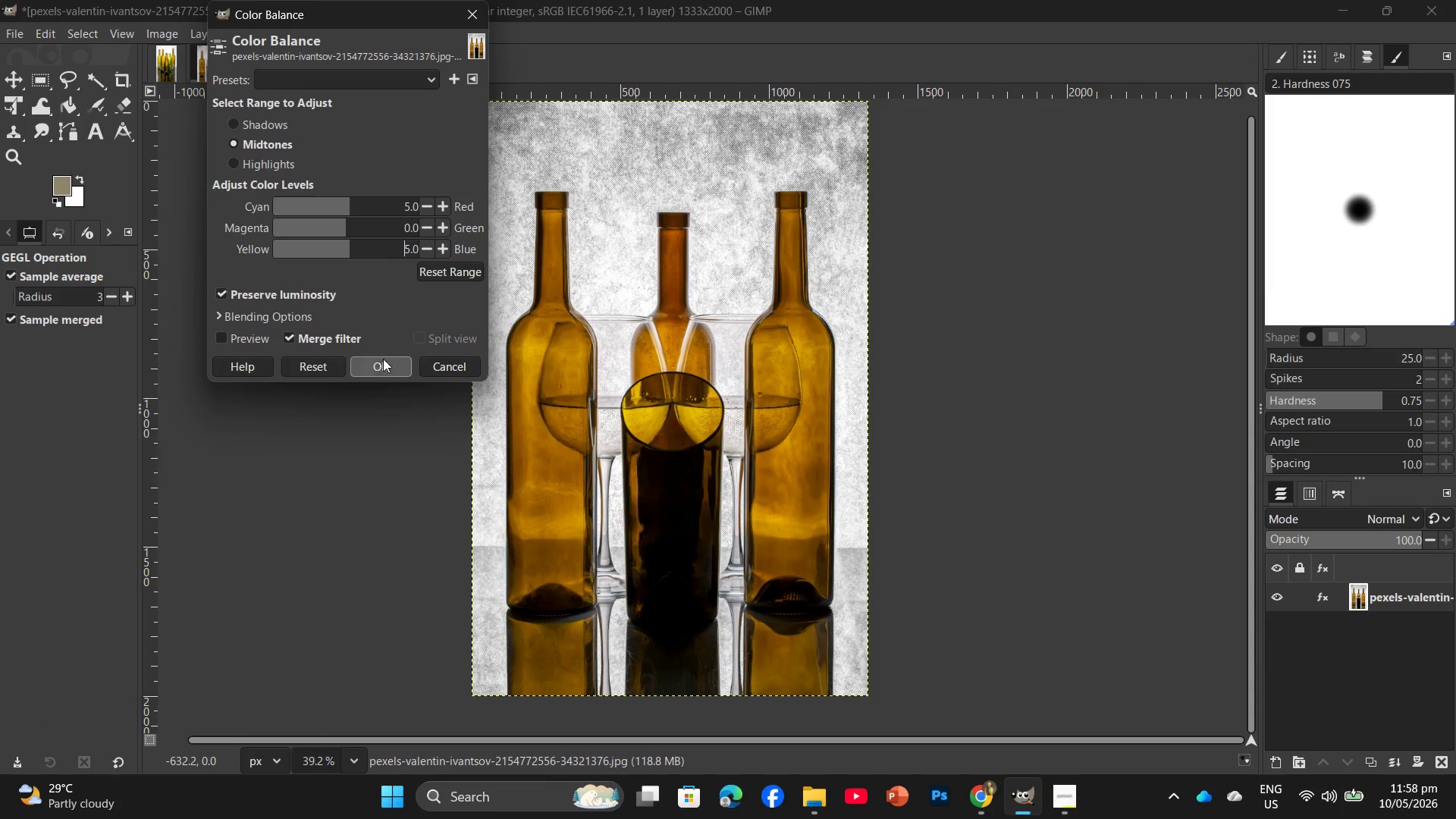 
left_click([383, 367])
 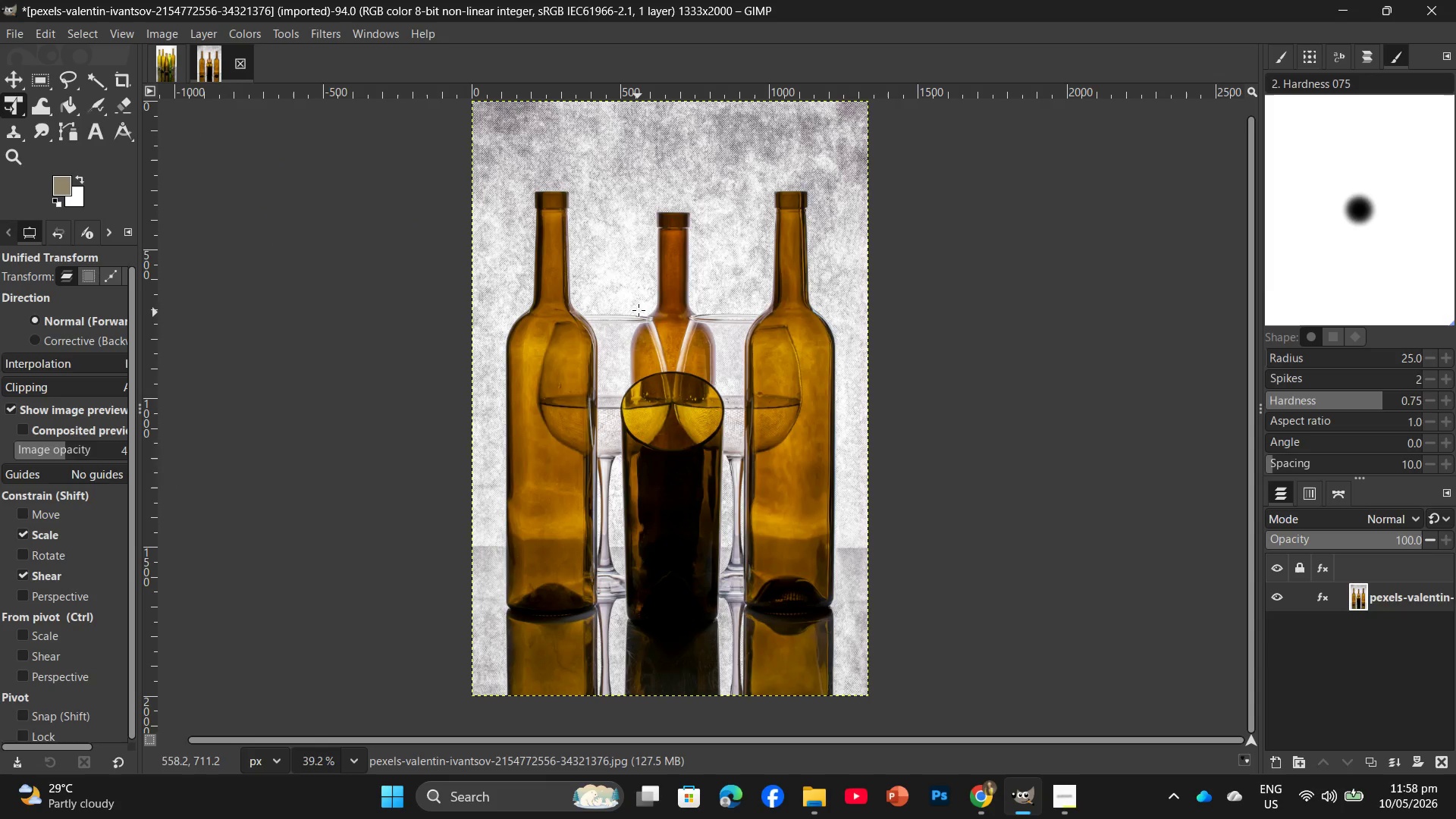 
key(Control+Shift+E)
 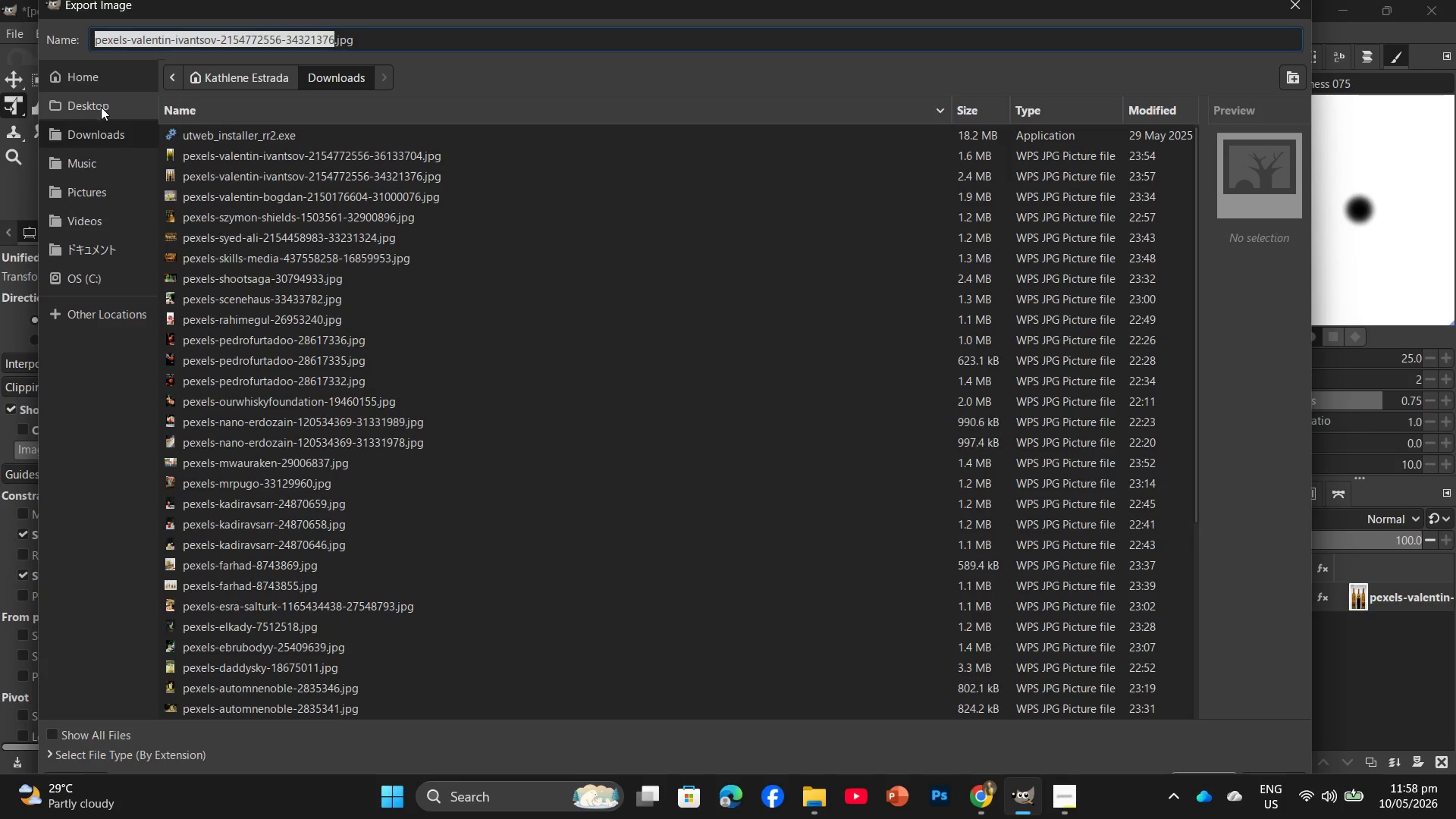 
left_click([101, 107])
 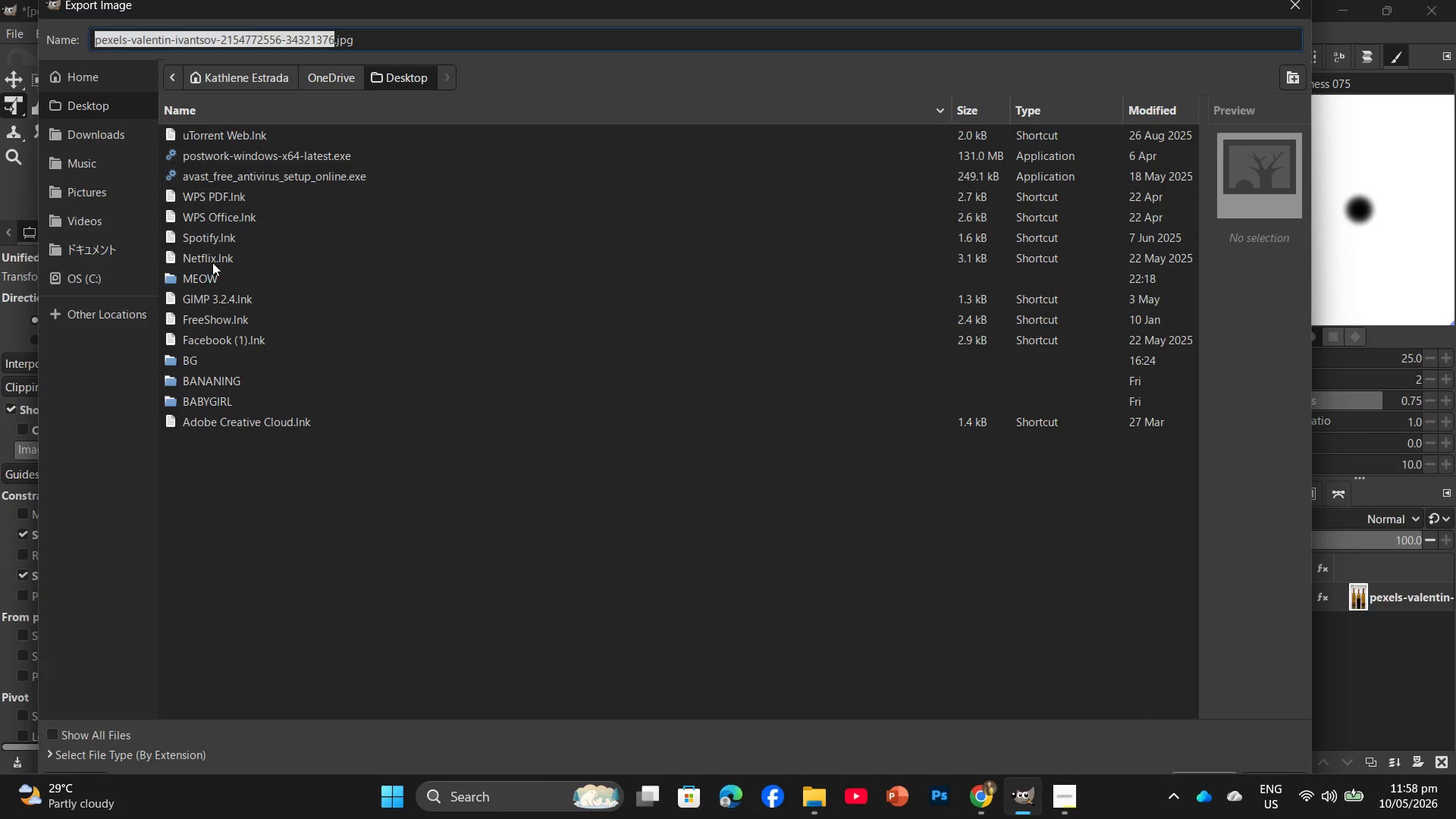 
double_click([209, 271])
 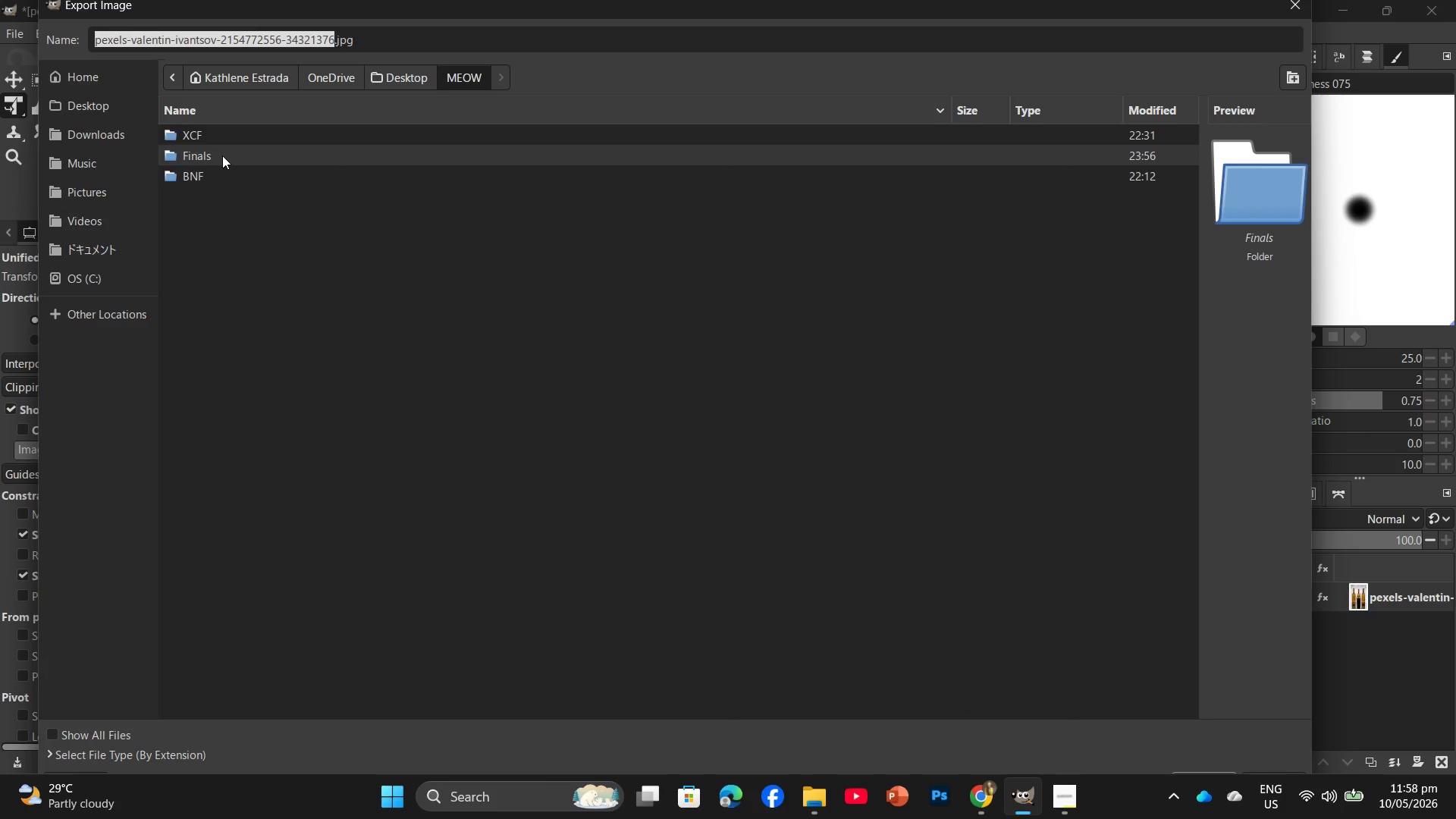 
double_click([222, 155])
 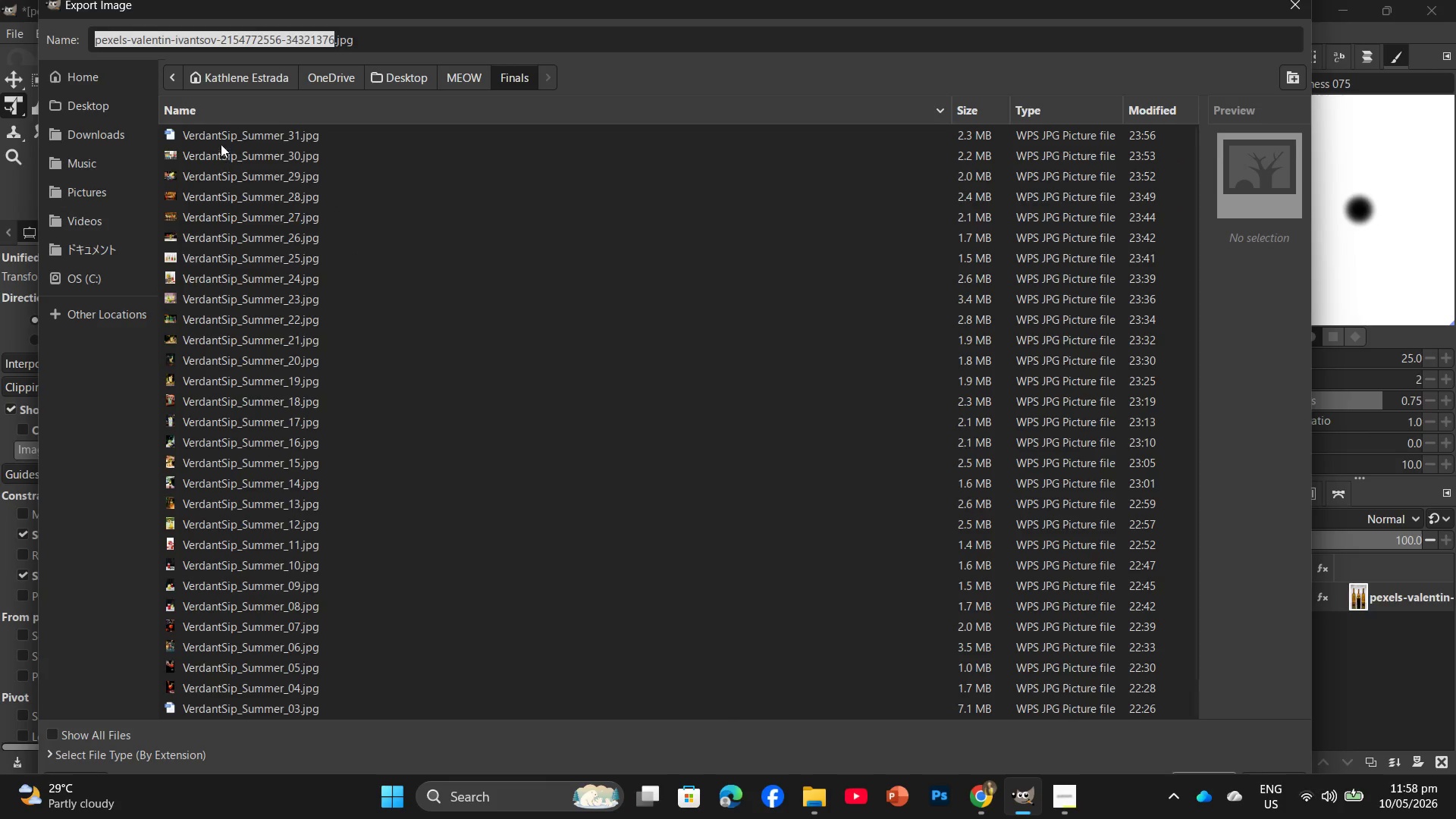 
left_click([225, 139])
 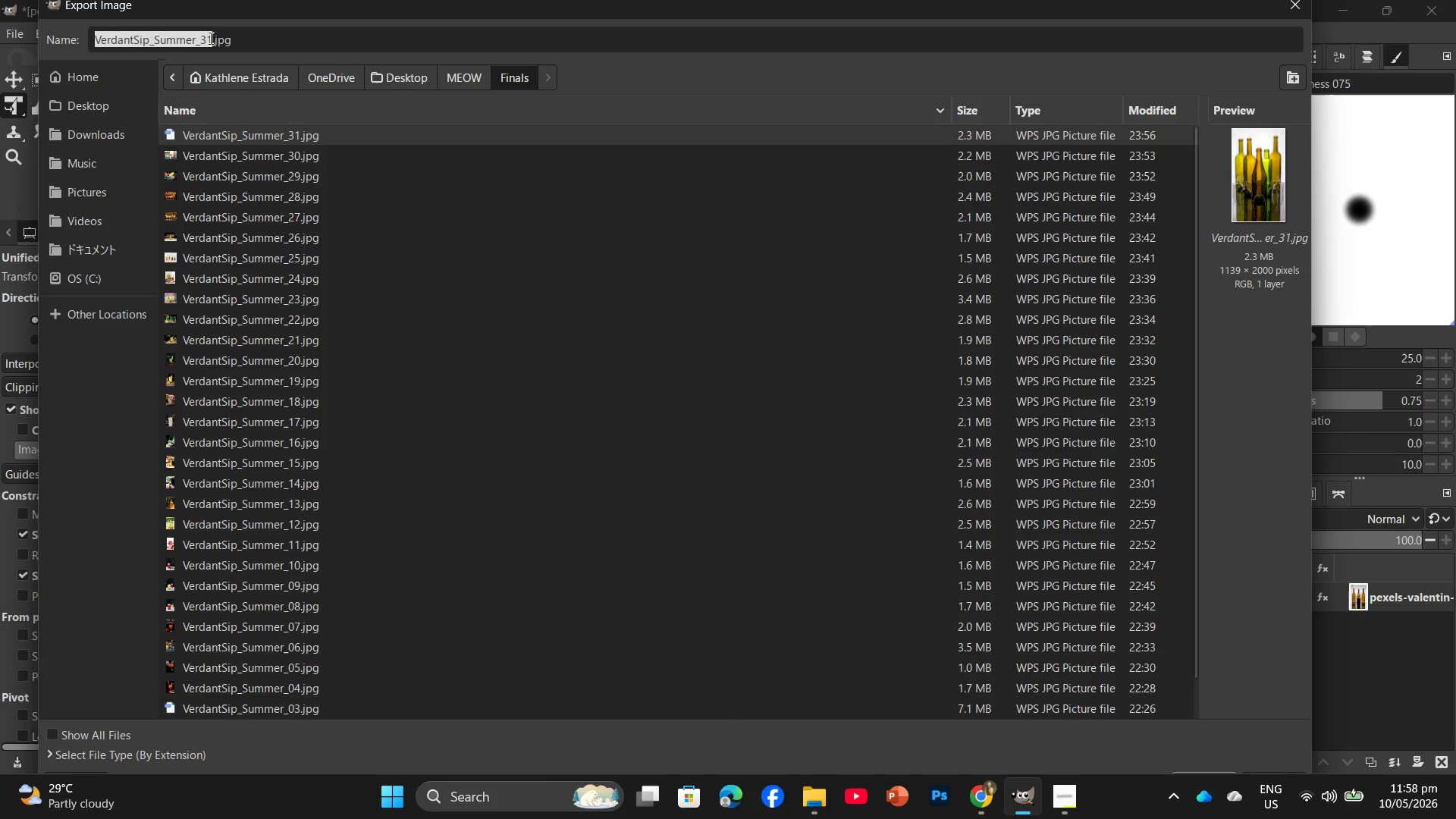 
left_click([209, 38])
 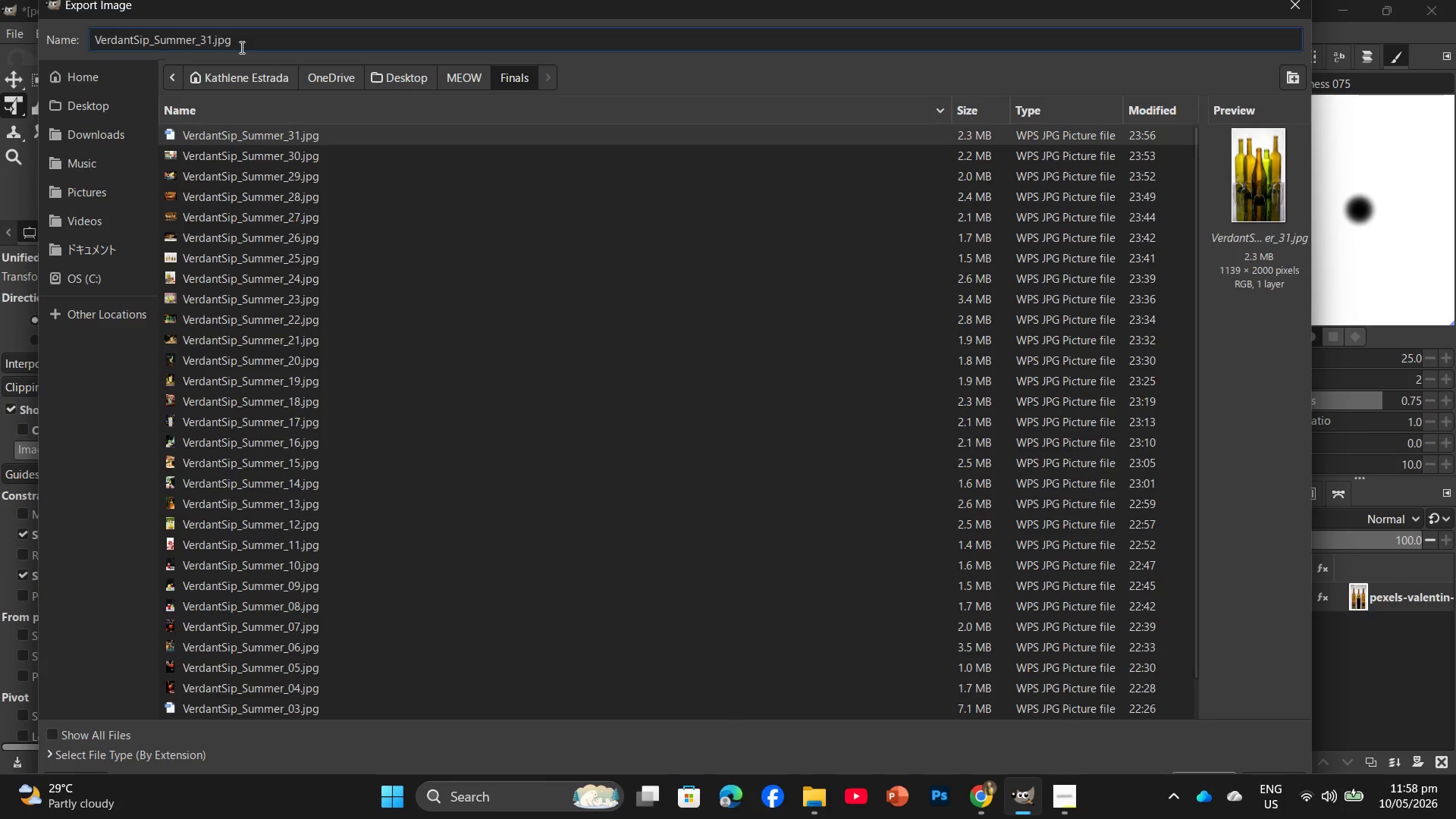 
key(Backspace)
 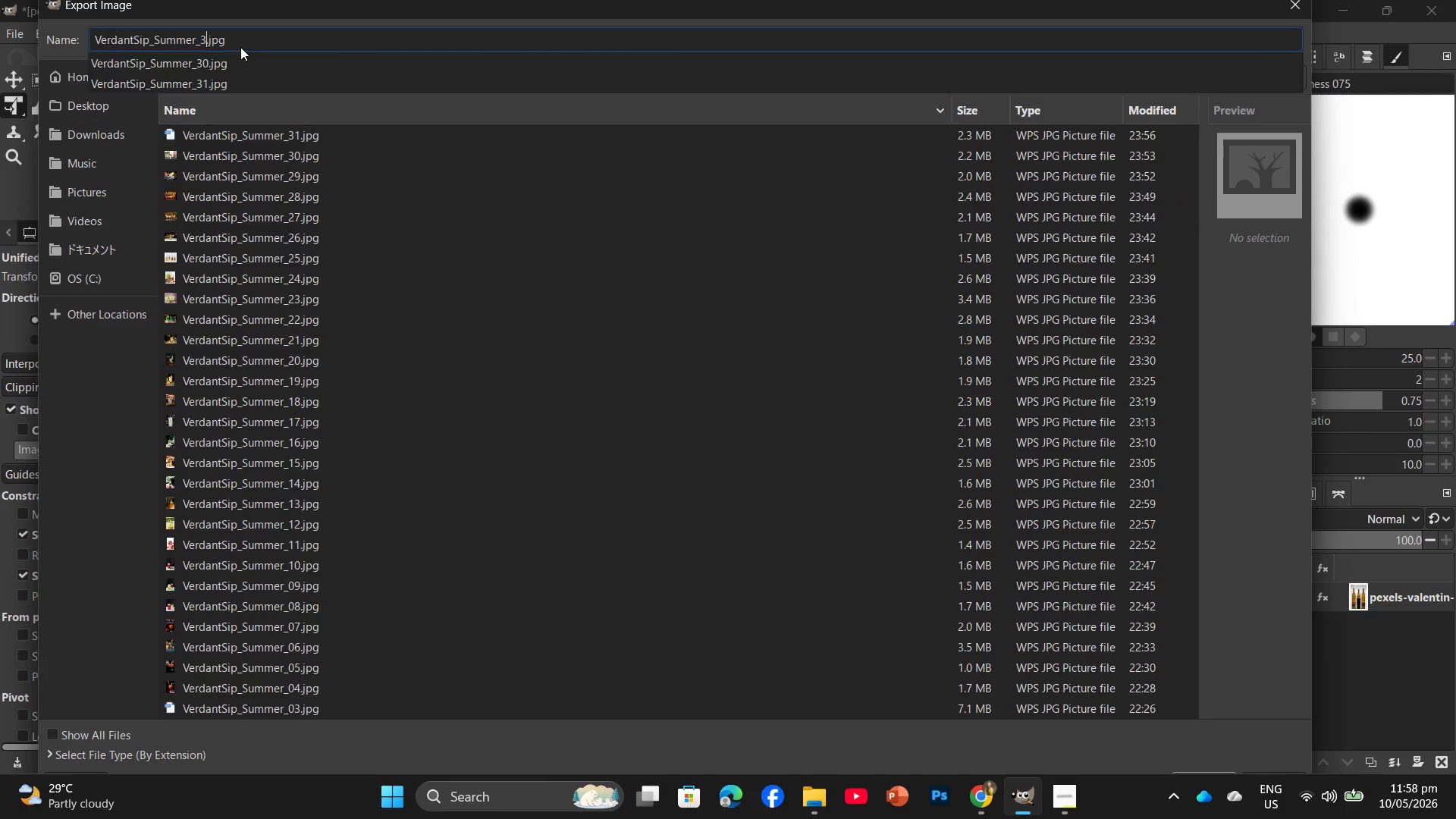 
key(Numpad2)
 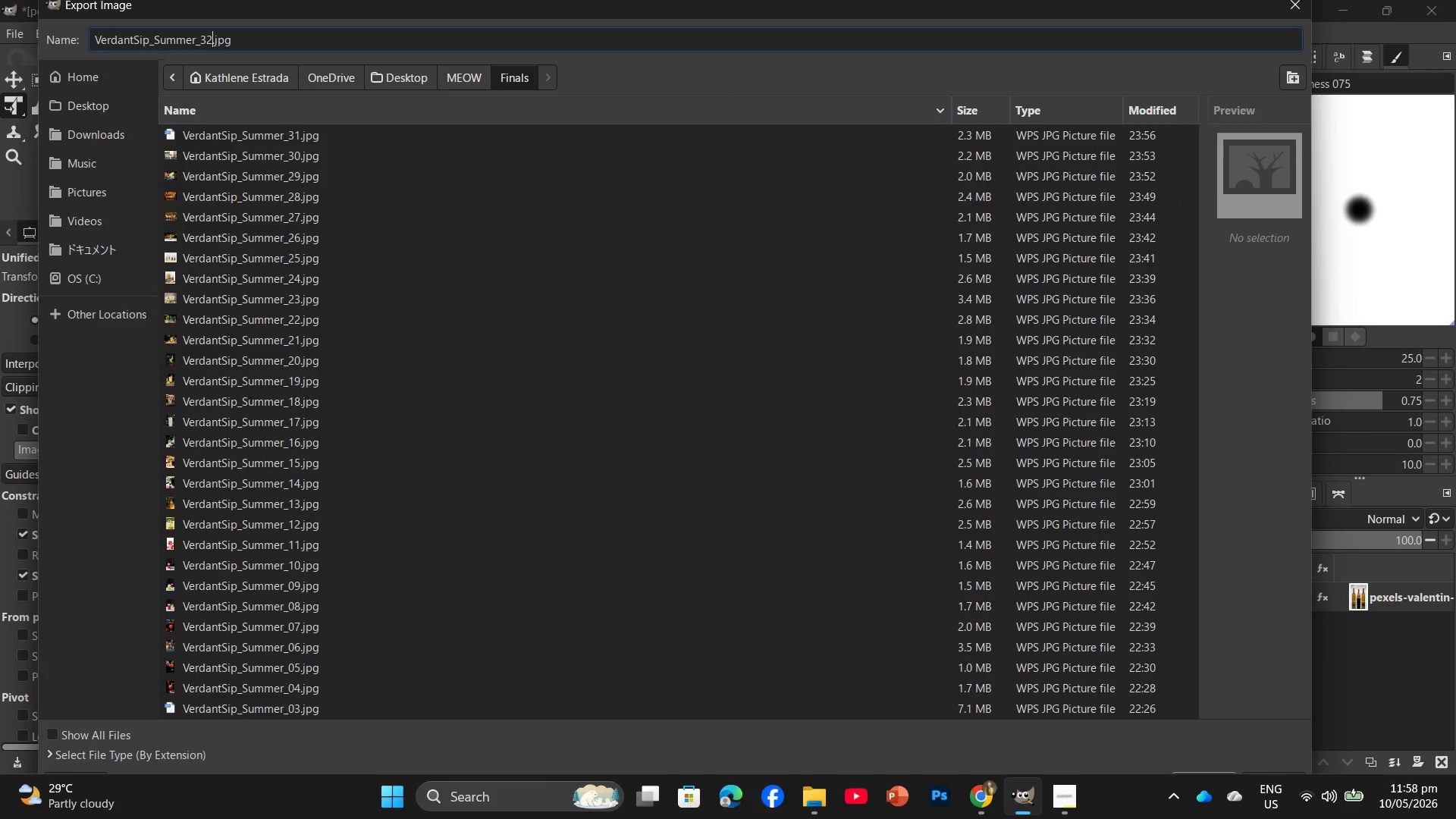 
key(Enter)
 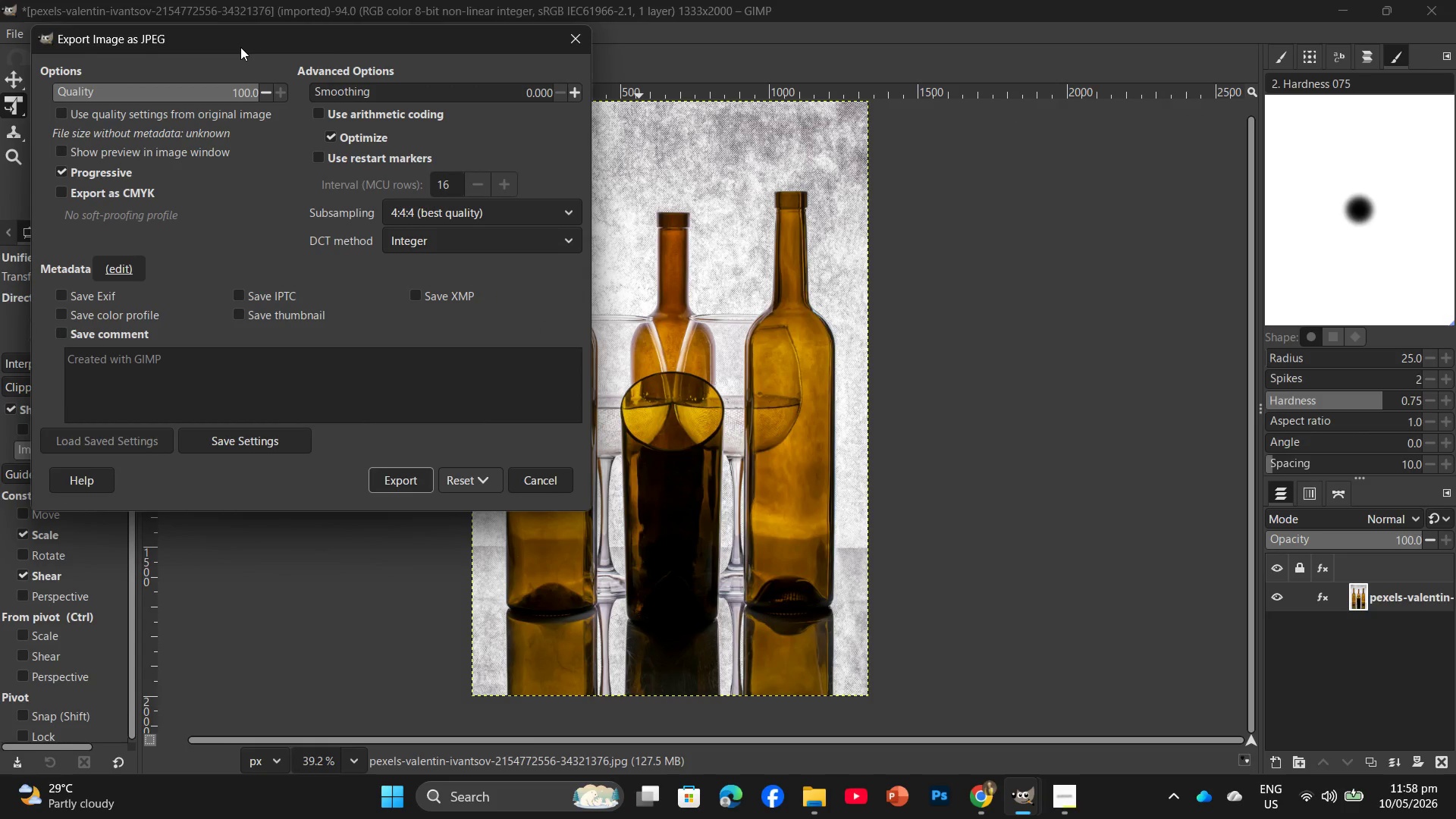 
key(Enter)
 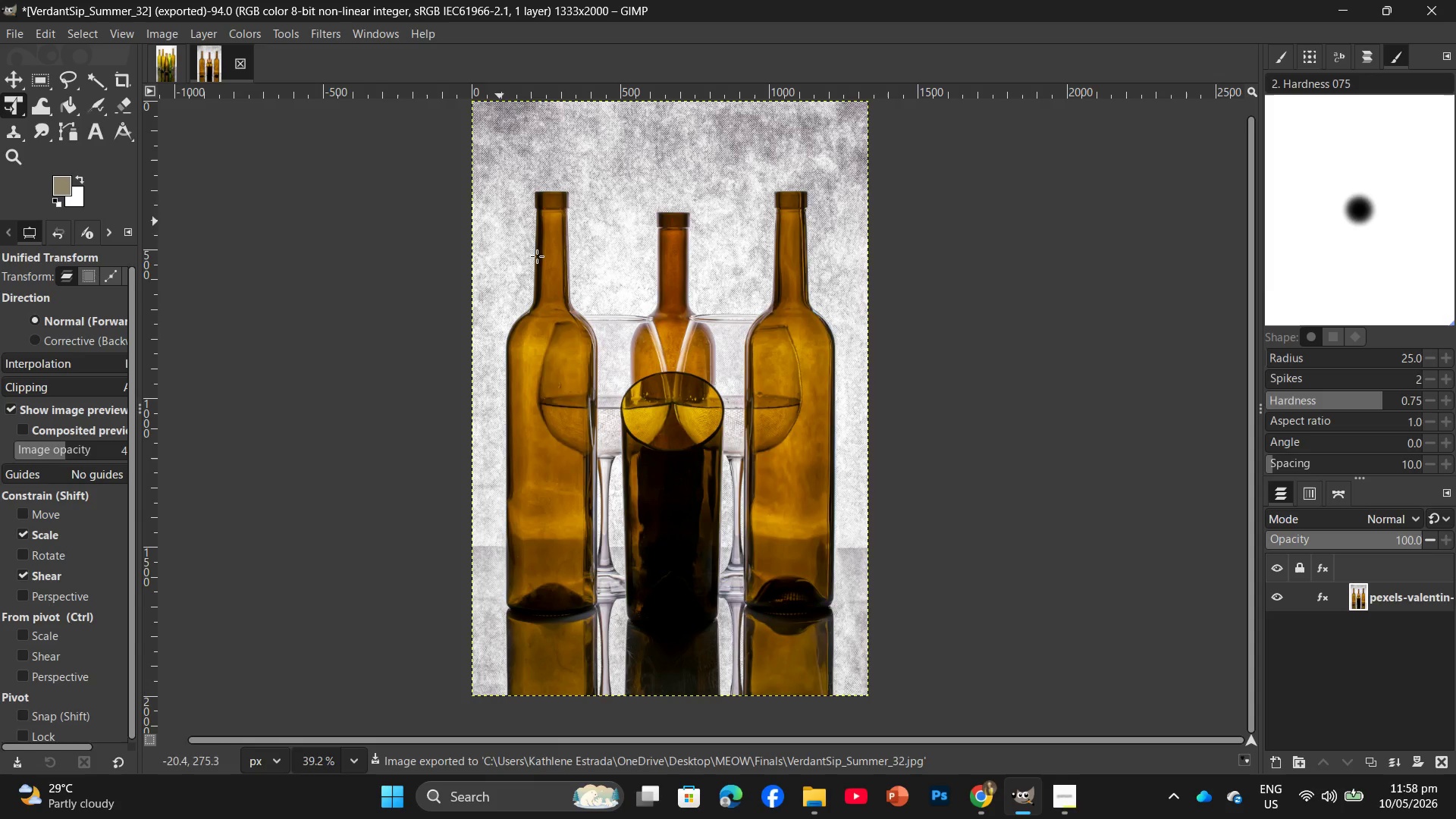 
mouse_move([977, 793])
 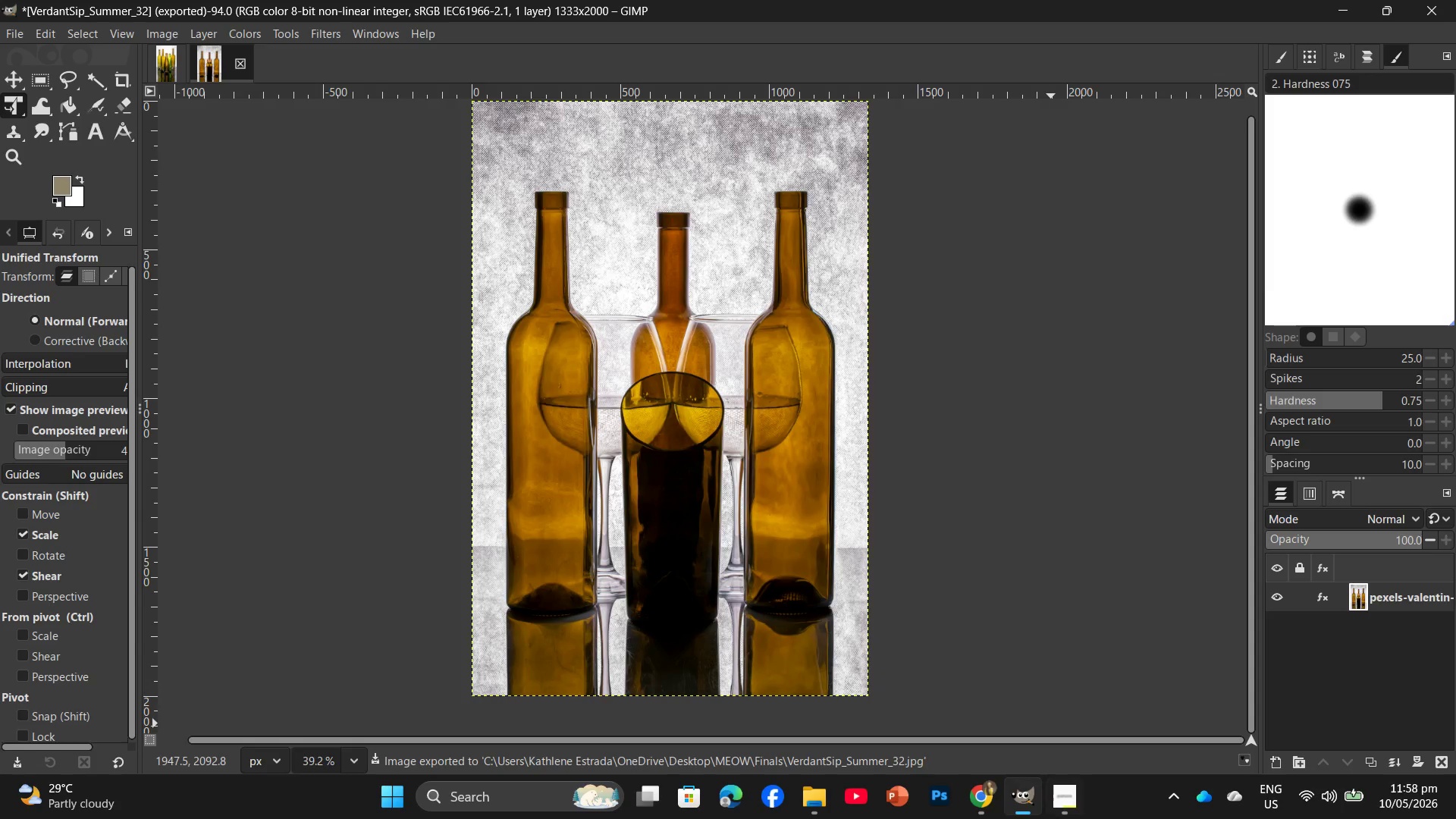 
left_click([984, 798])
 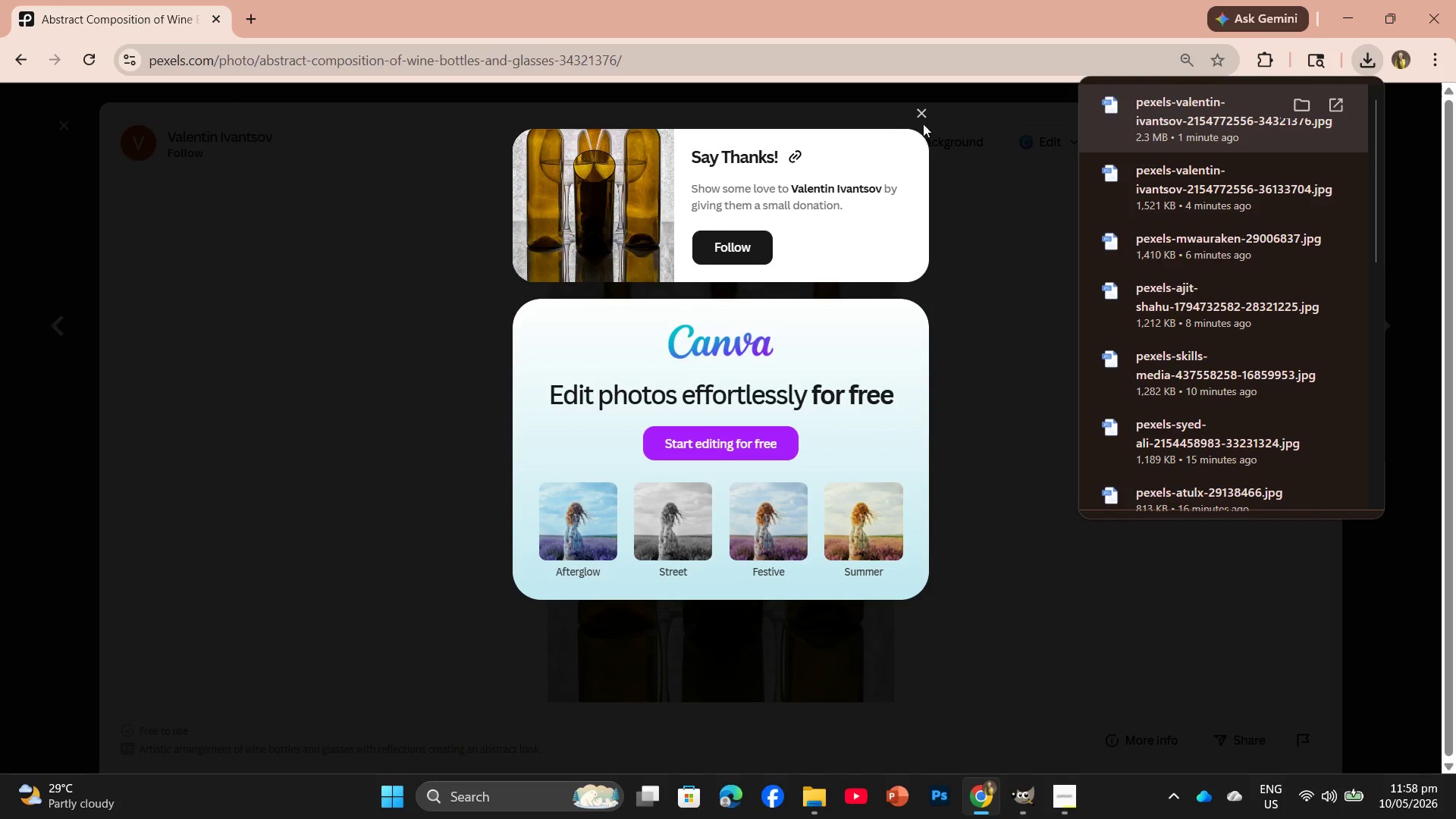 
left_click([924, 114])
 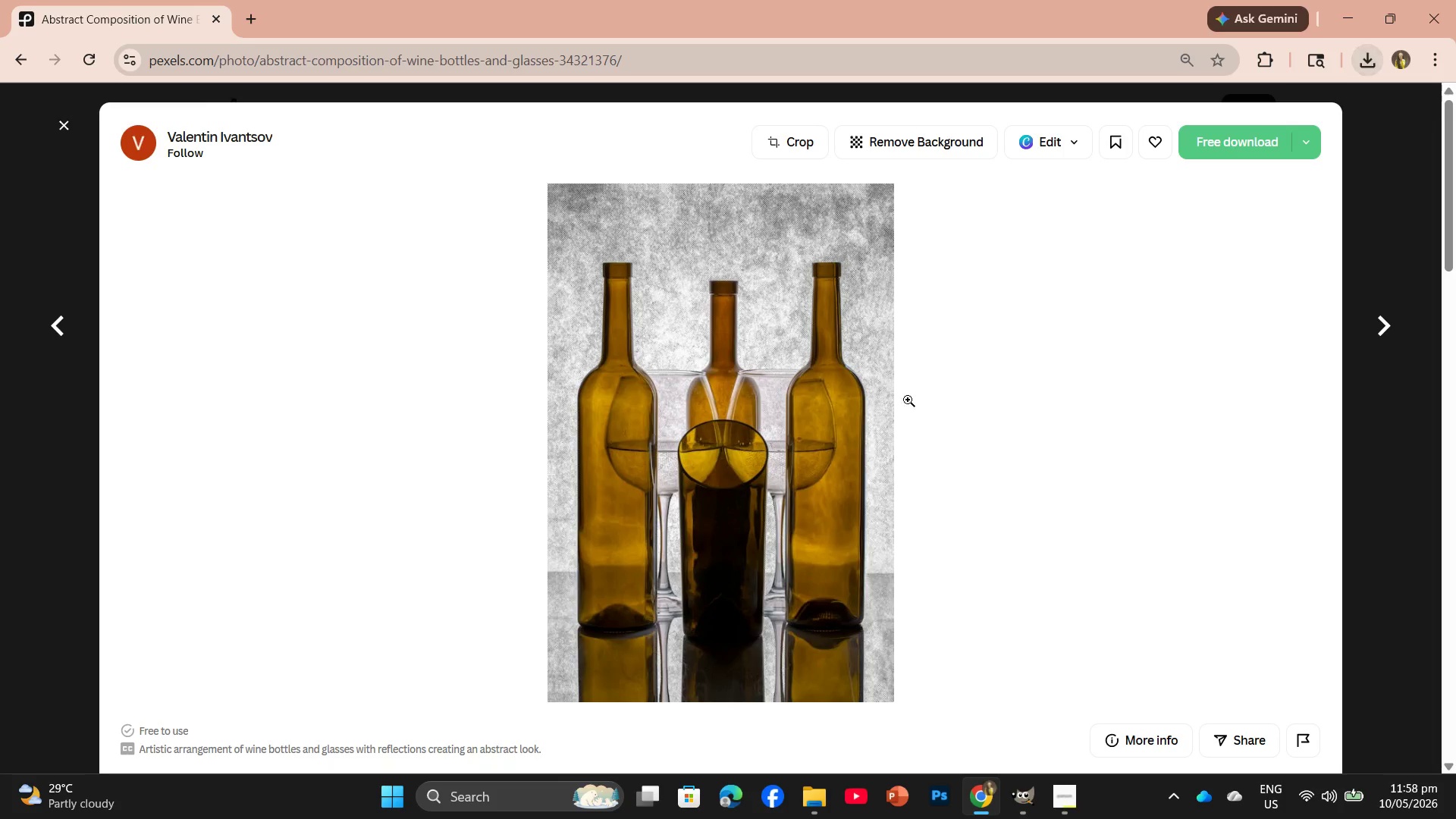 
scroll: coordinate [905, 415], scroll_direction: down, amount: 7.0
 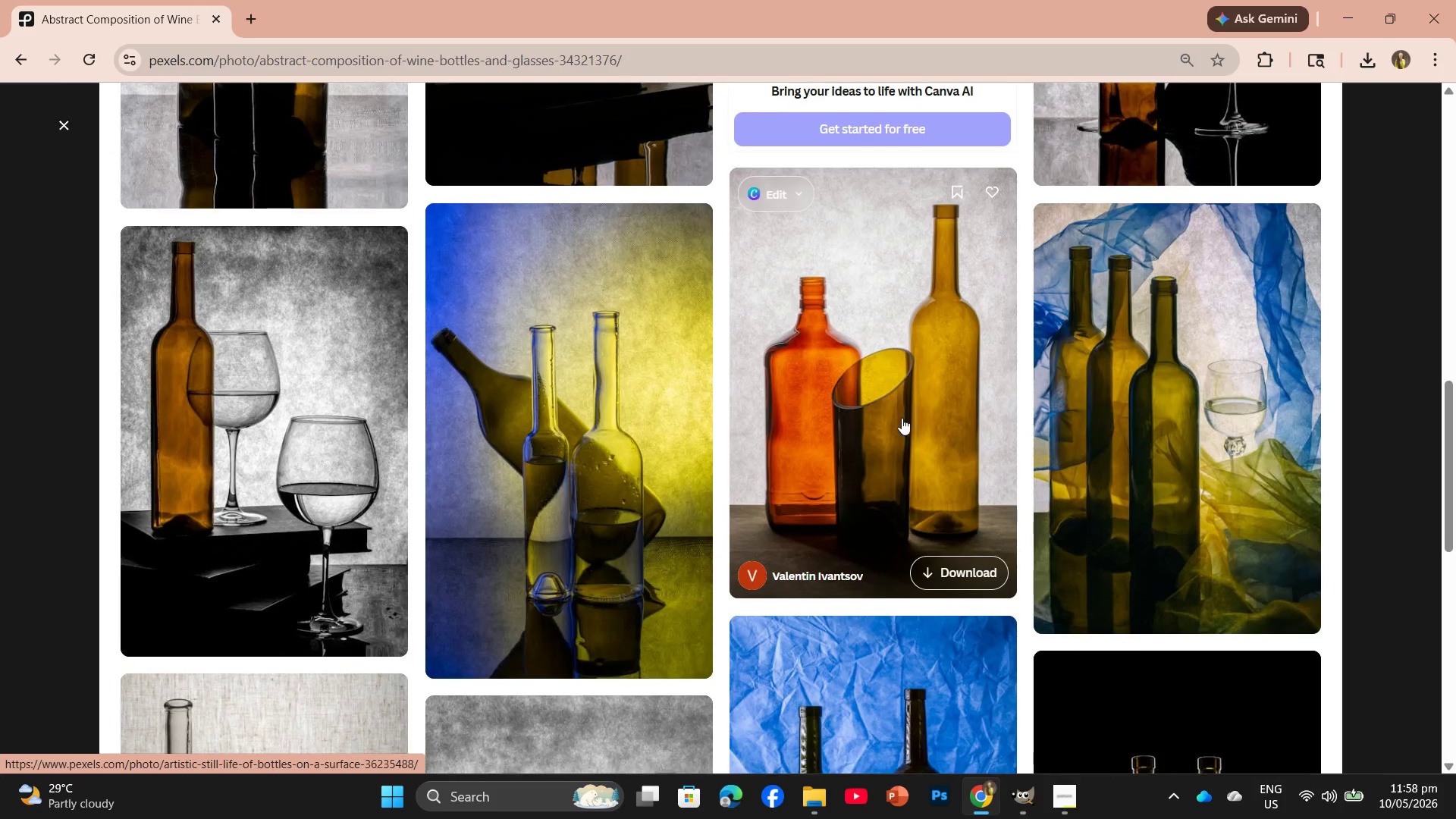 
left_click([874, 418])
 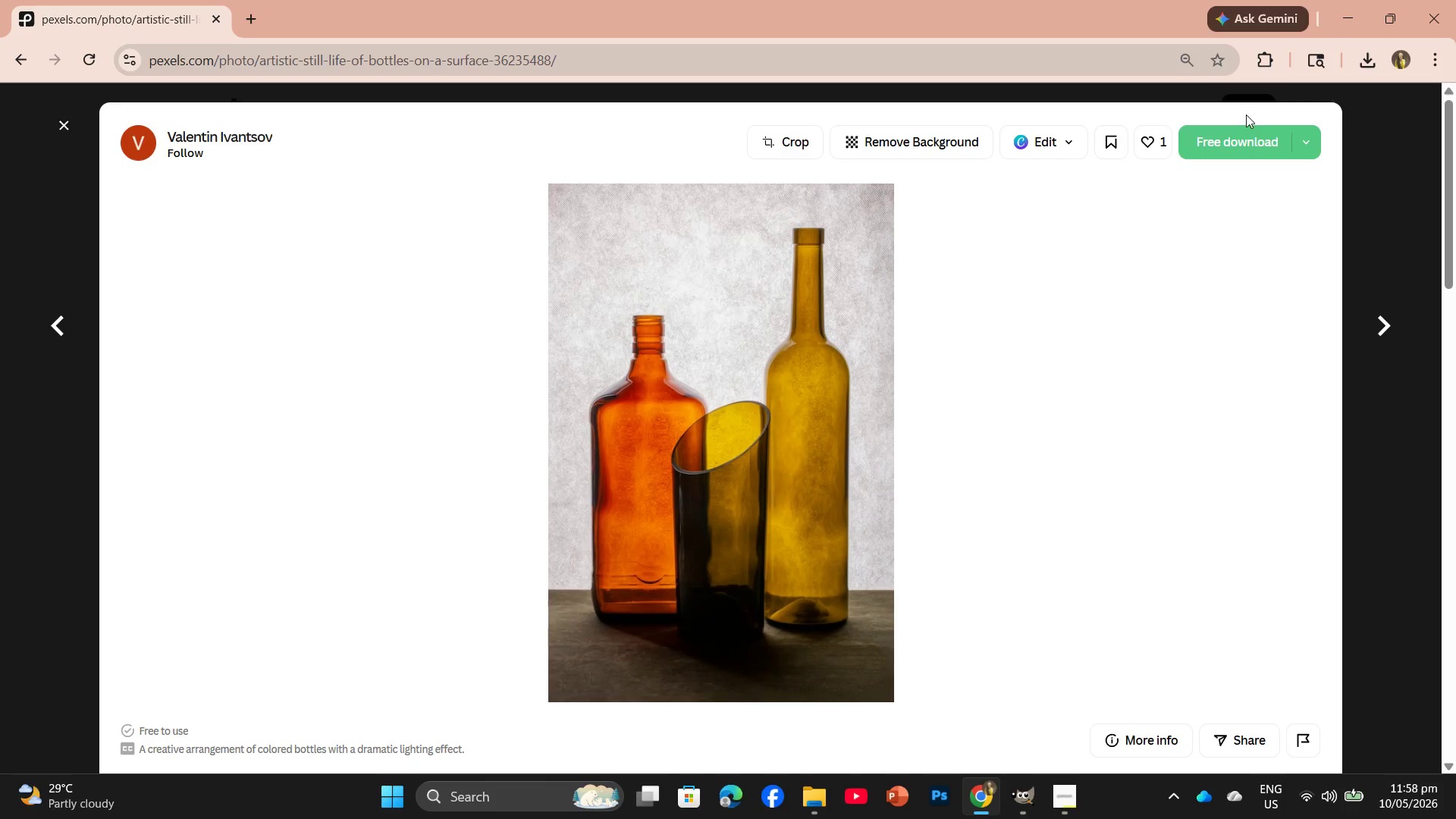 
left_click([1241, 155])
 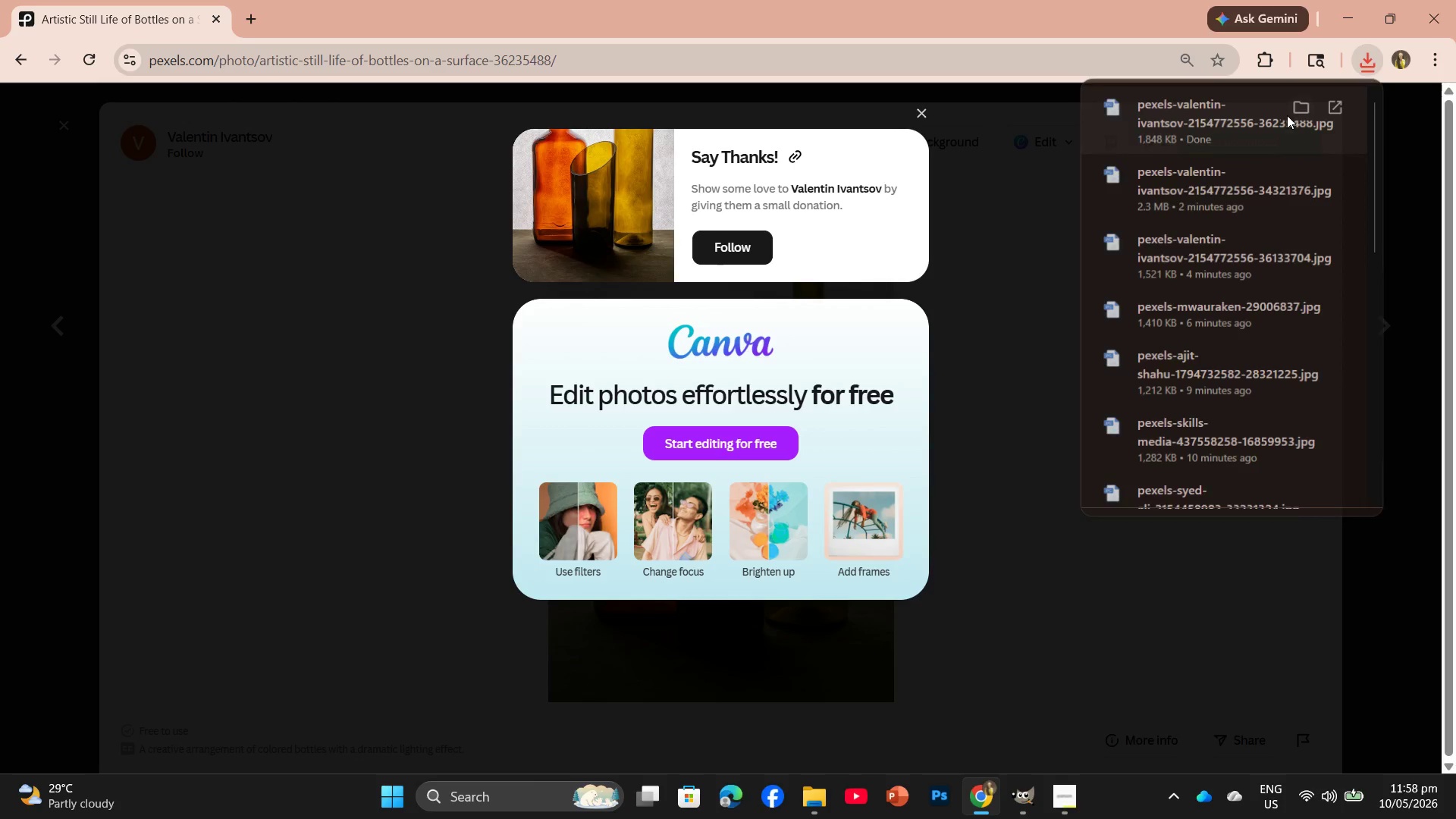 
left_click_drag(start_coordinate=[1263, 126], to_coordinate=[376, 56])
 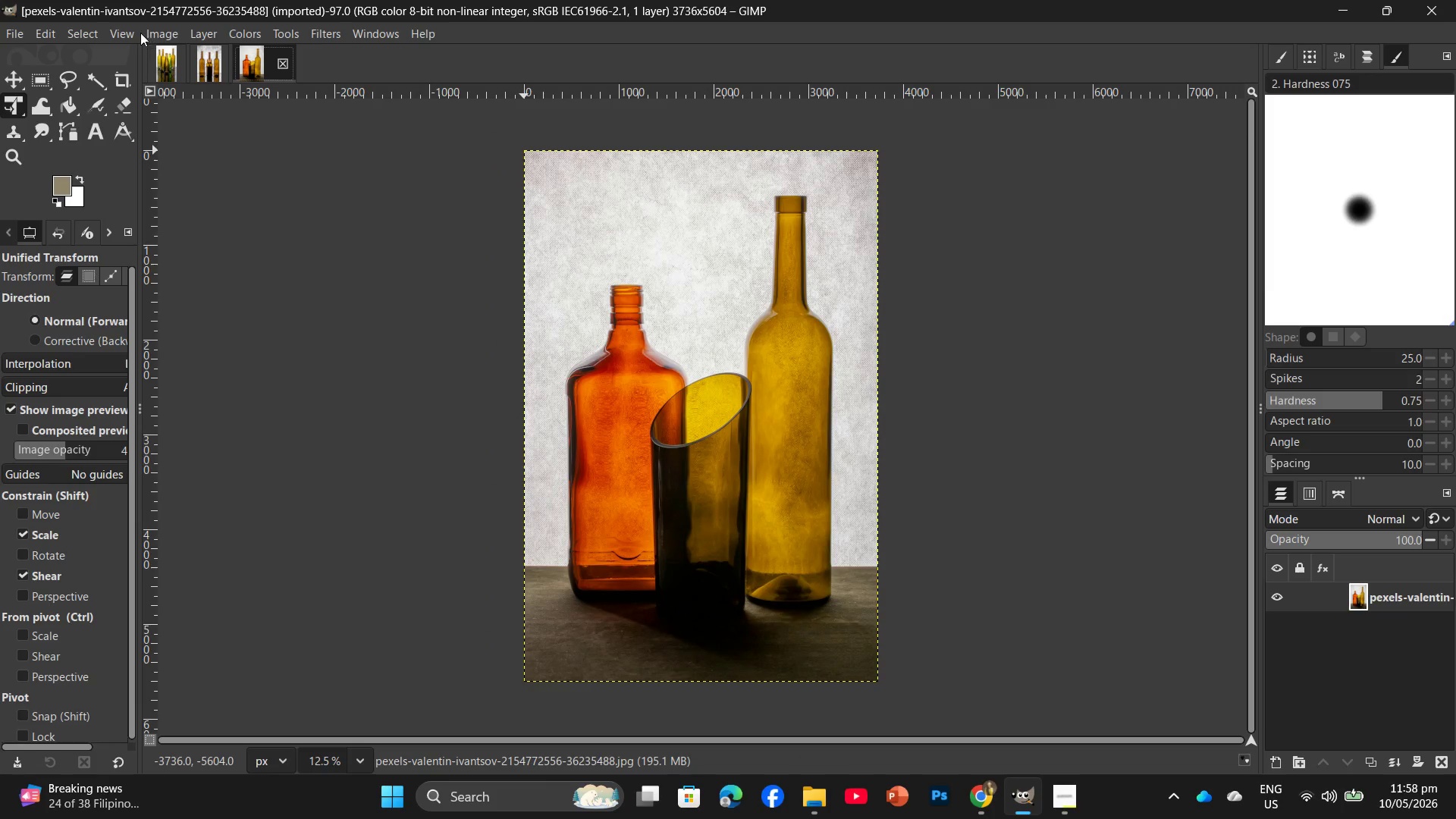 
left_click([159, 31])
 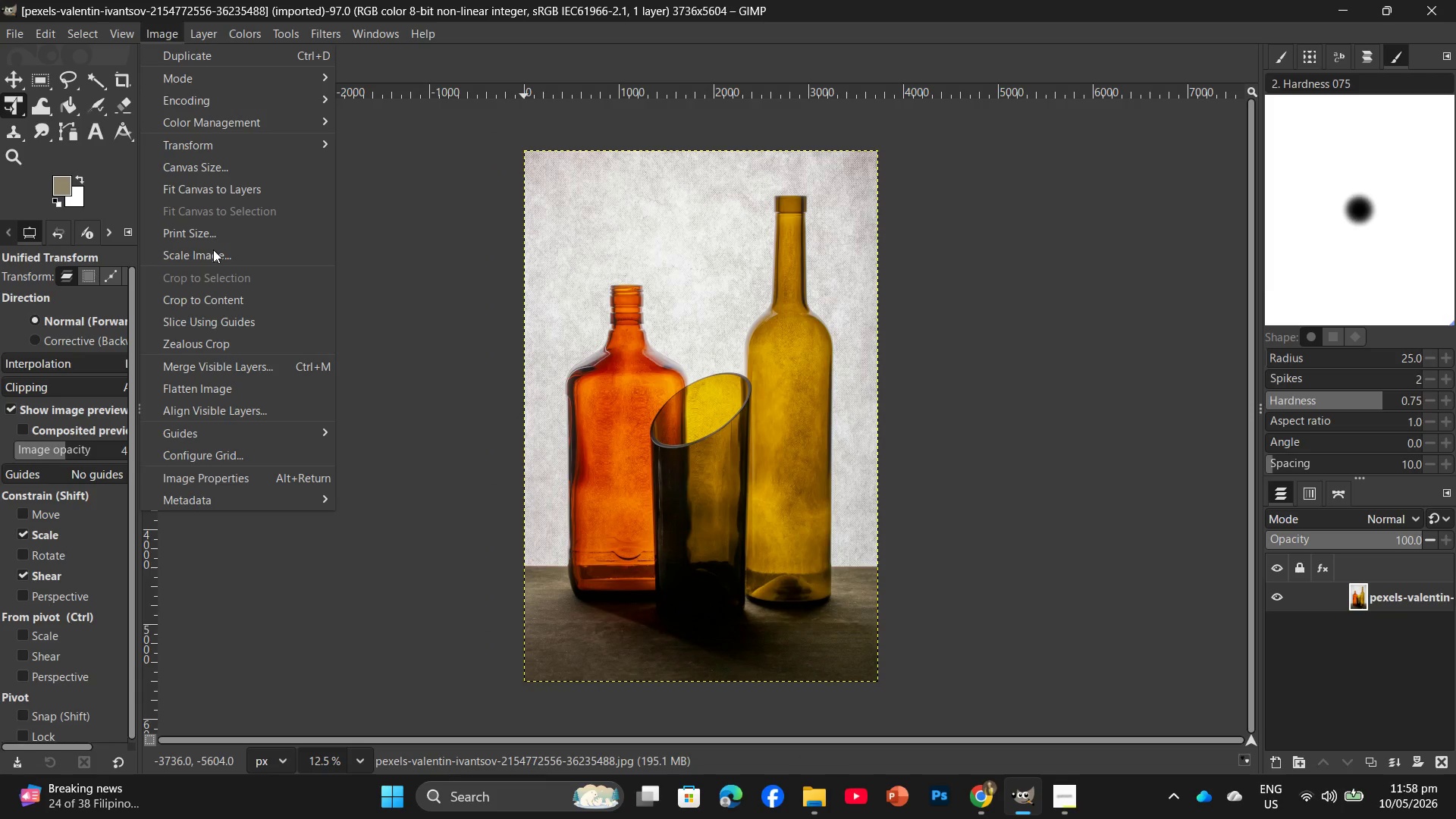 
left_click([213, 256])
 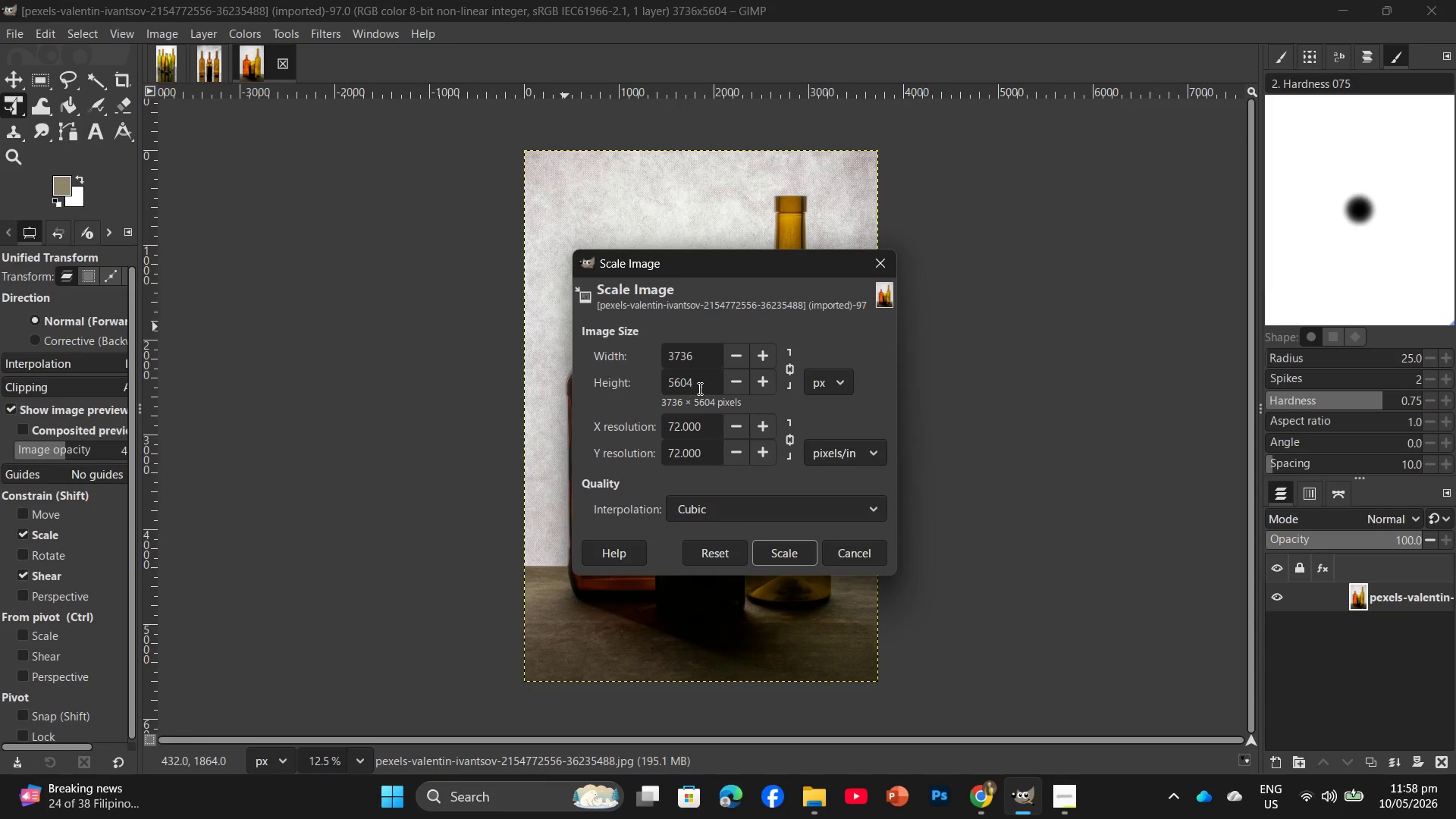 
left_click_drag(start_coordinate=[698, 388], to_coordinate=[655, 388])
 